 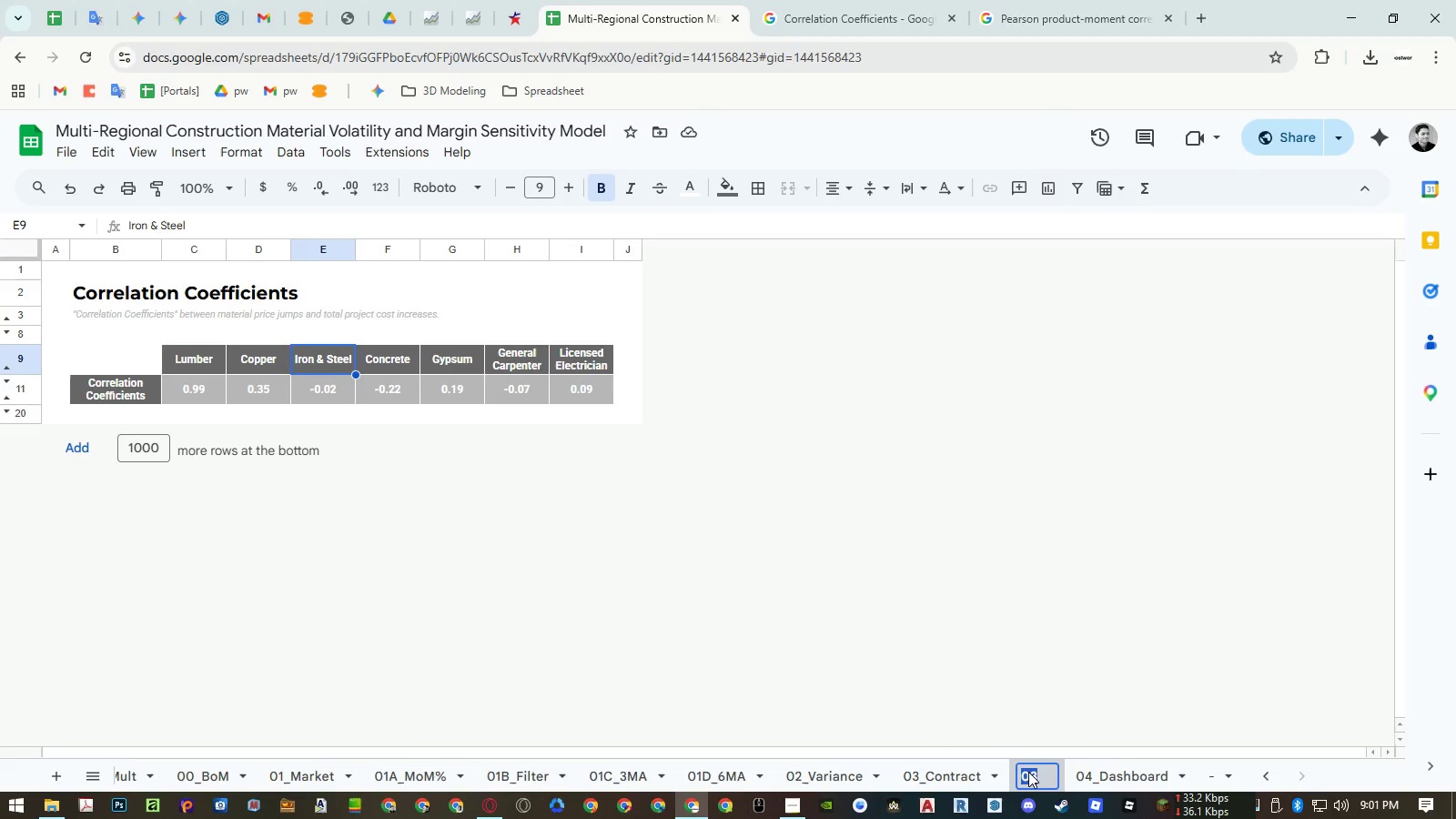 
type(04_CC)
 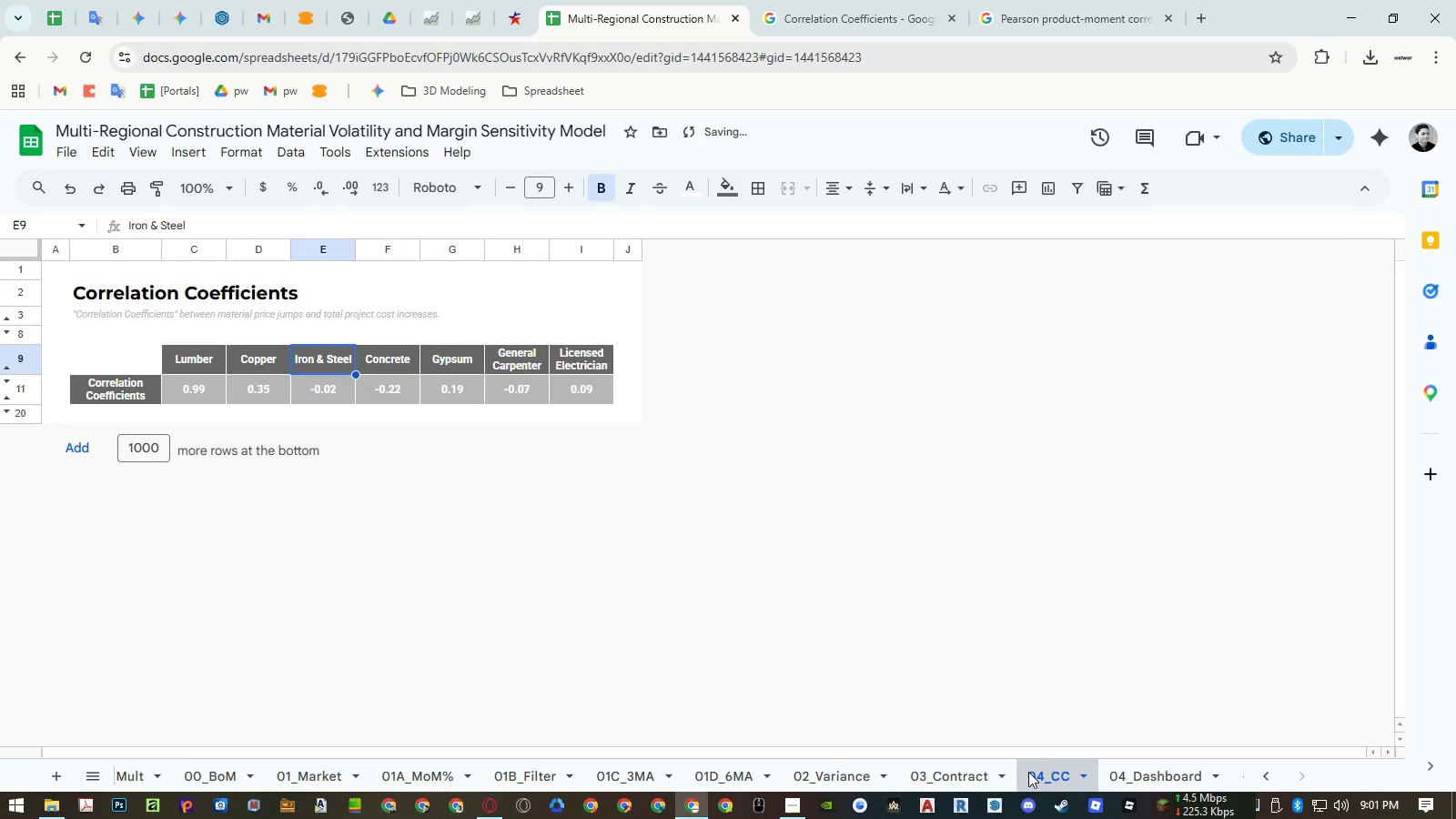 
 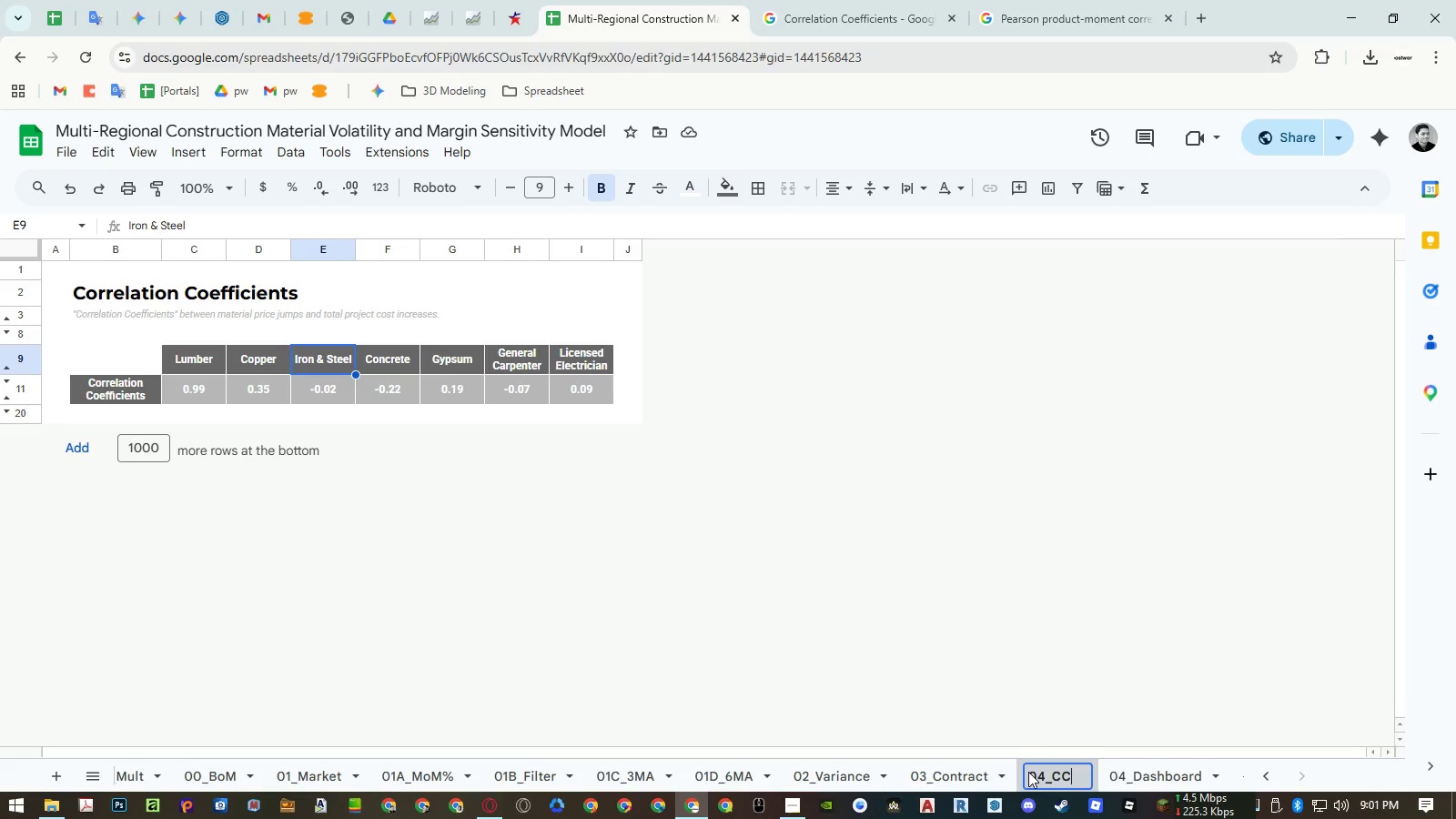 
key(Enter)
 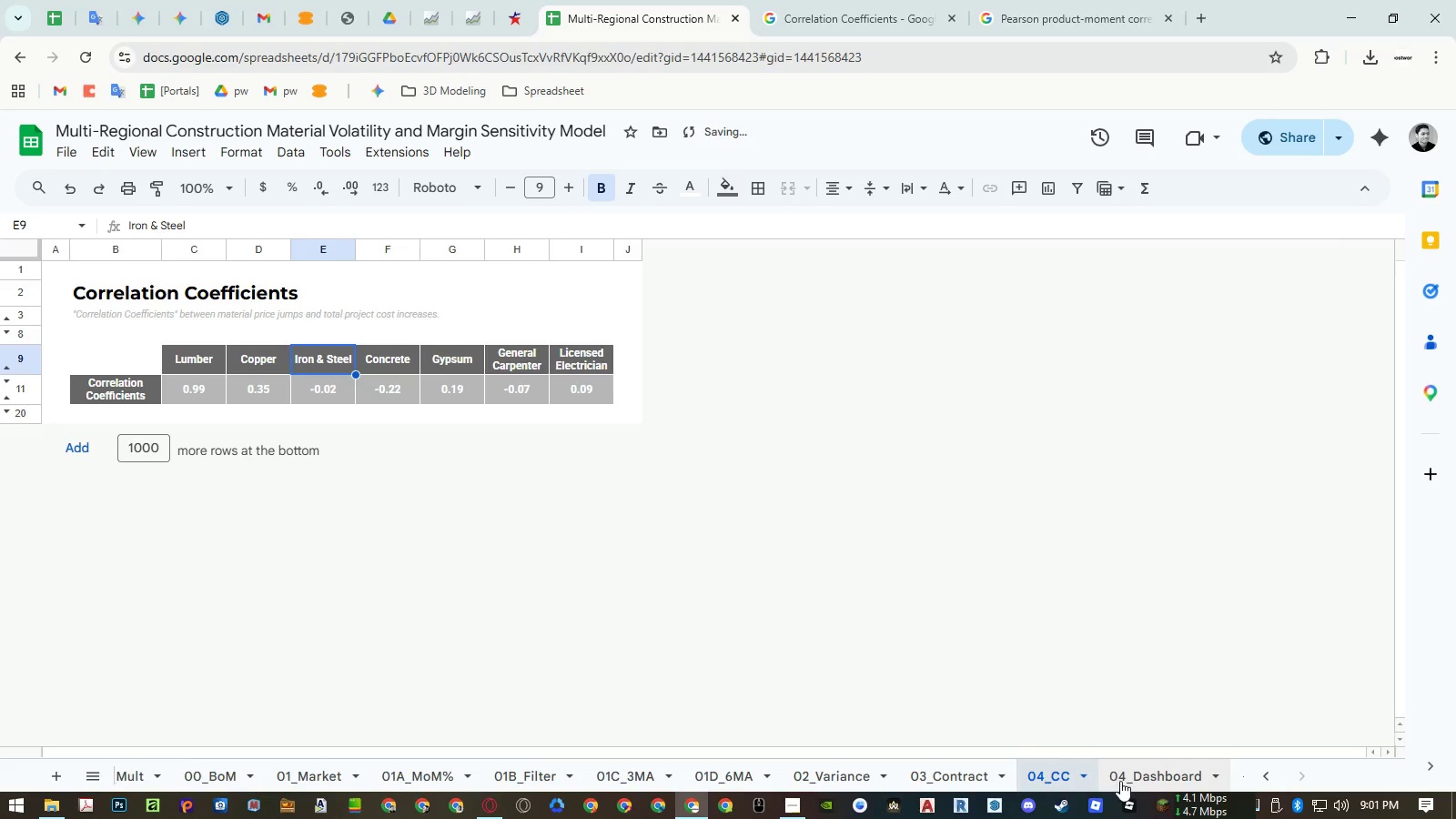 
left_click([1146, 777])
 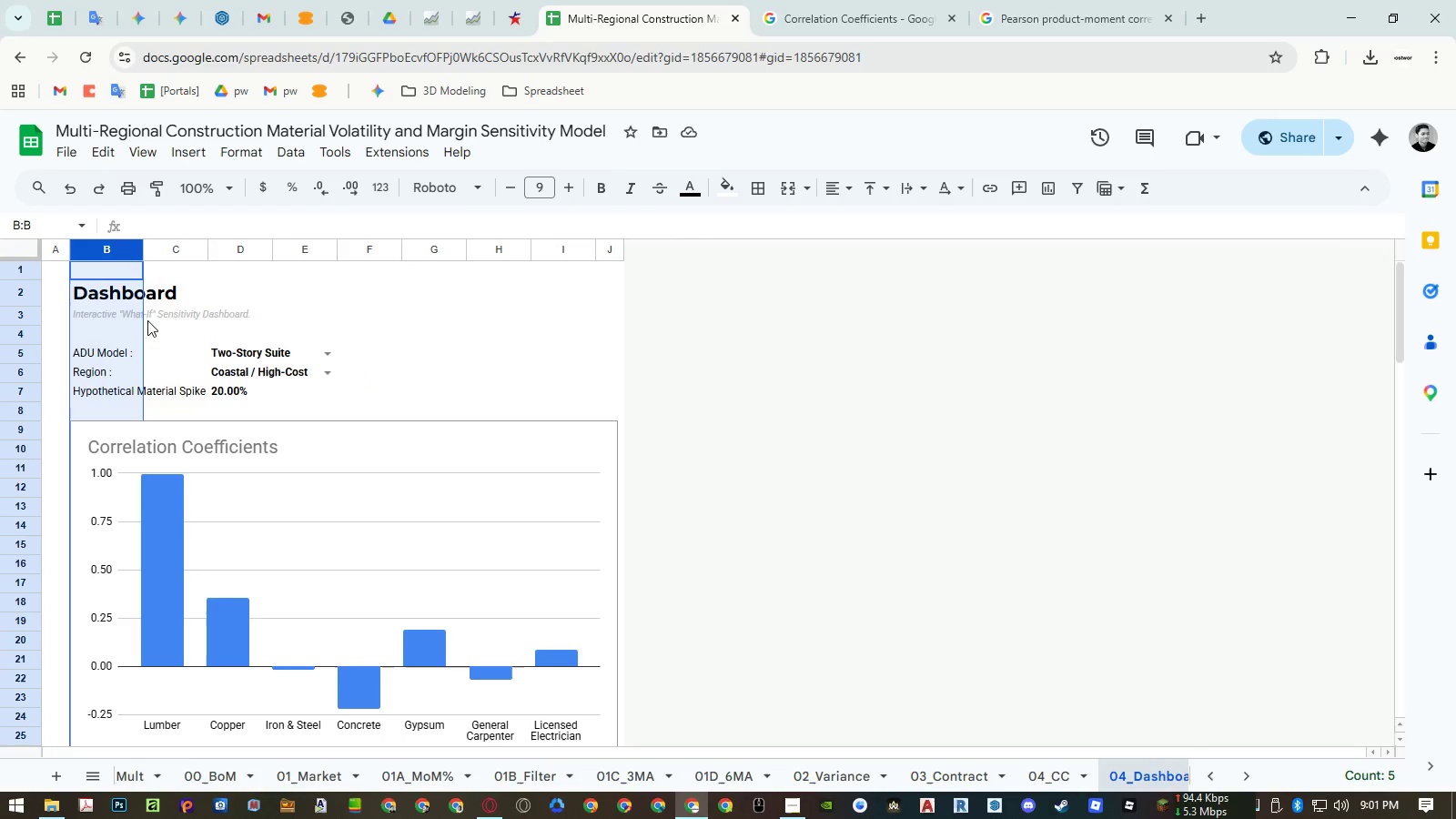 
wait(7.48)
 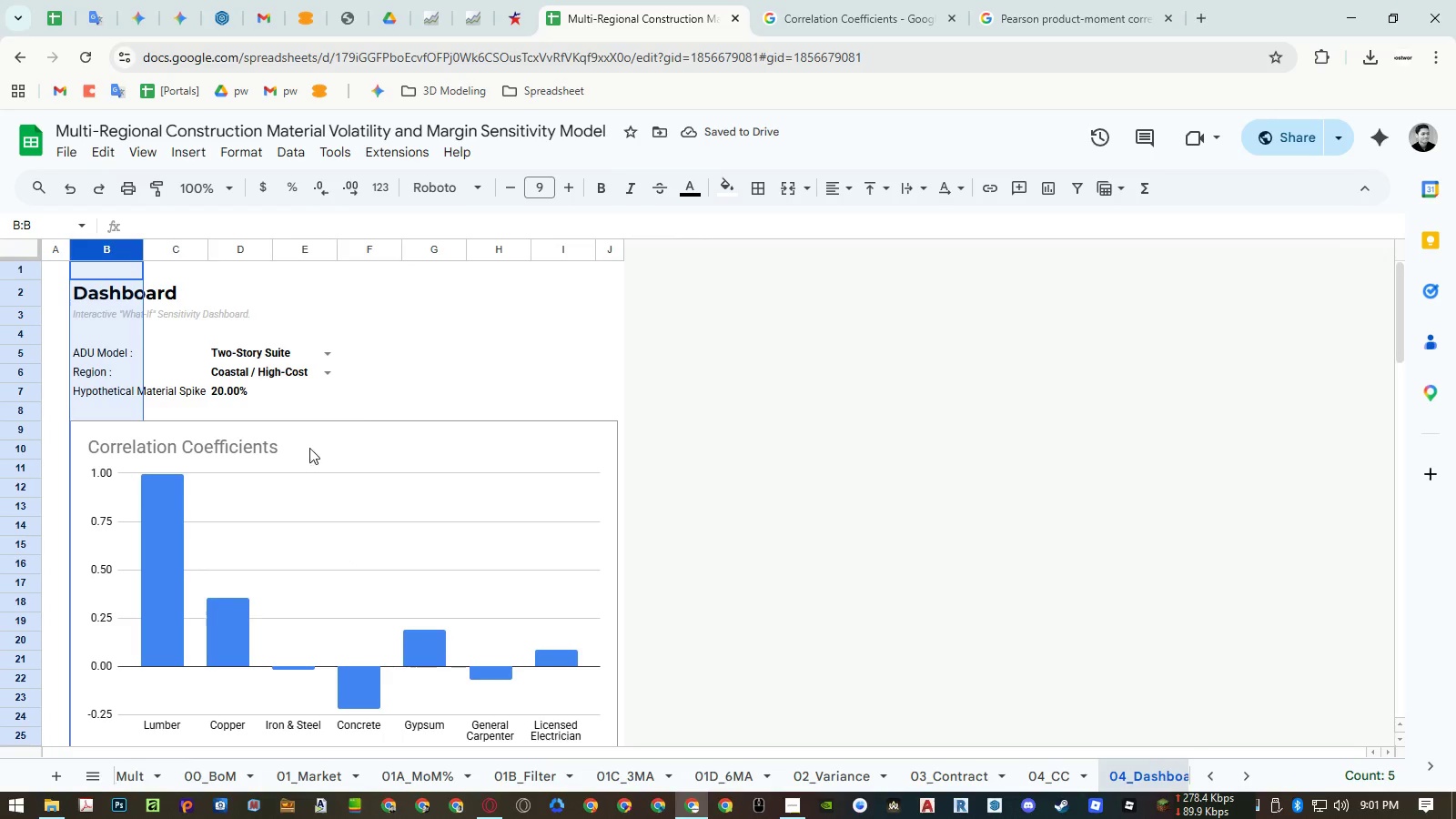 
left_click([179, 341])
 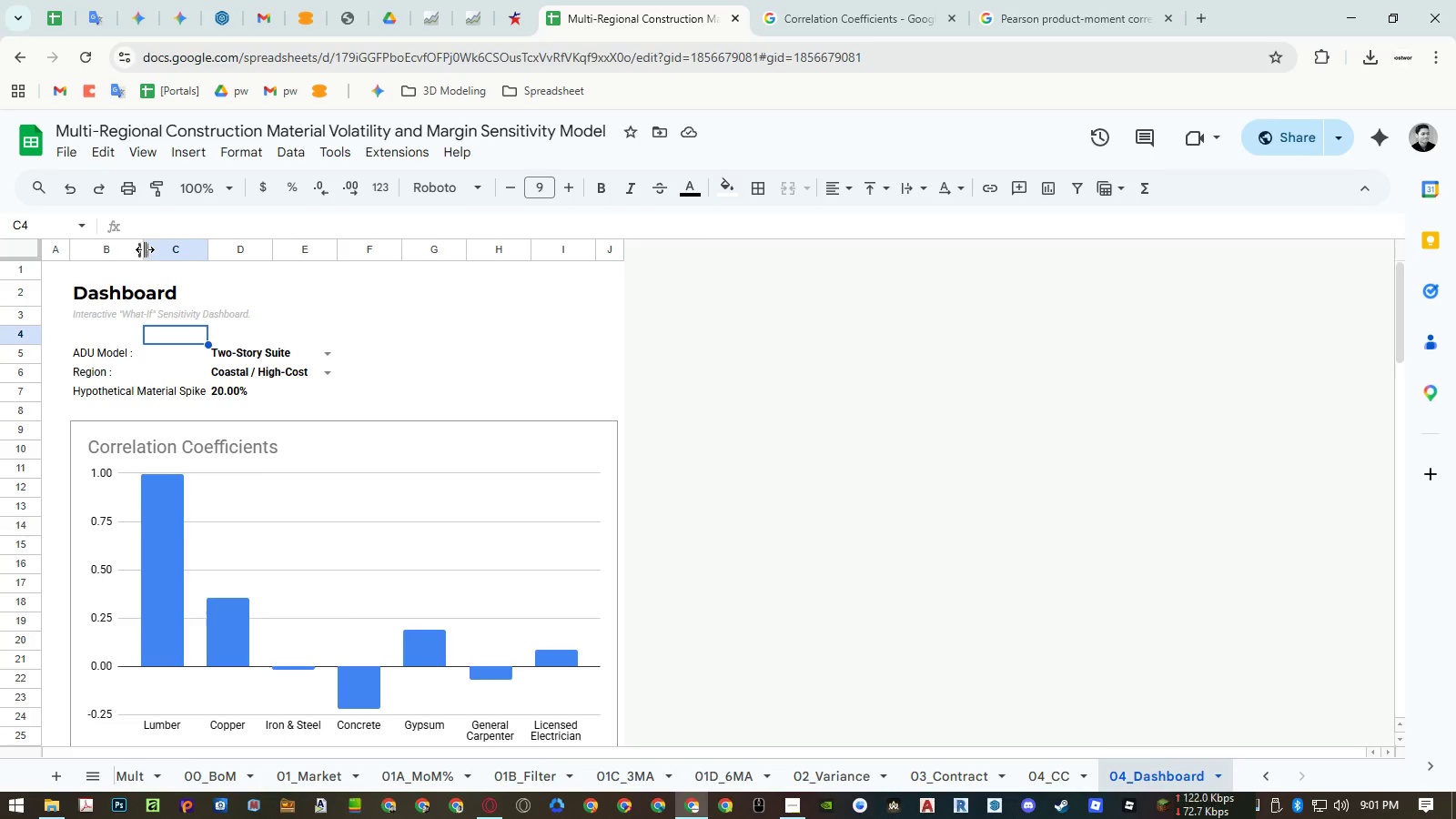 
double_click([145, 249])
 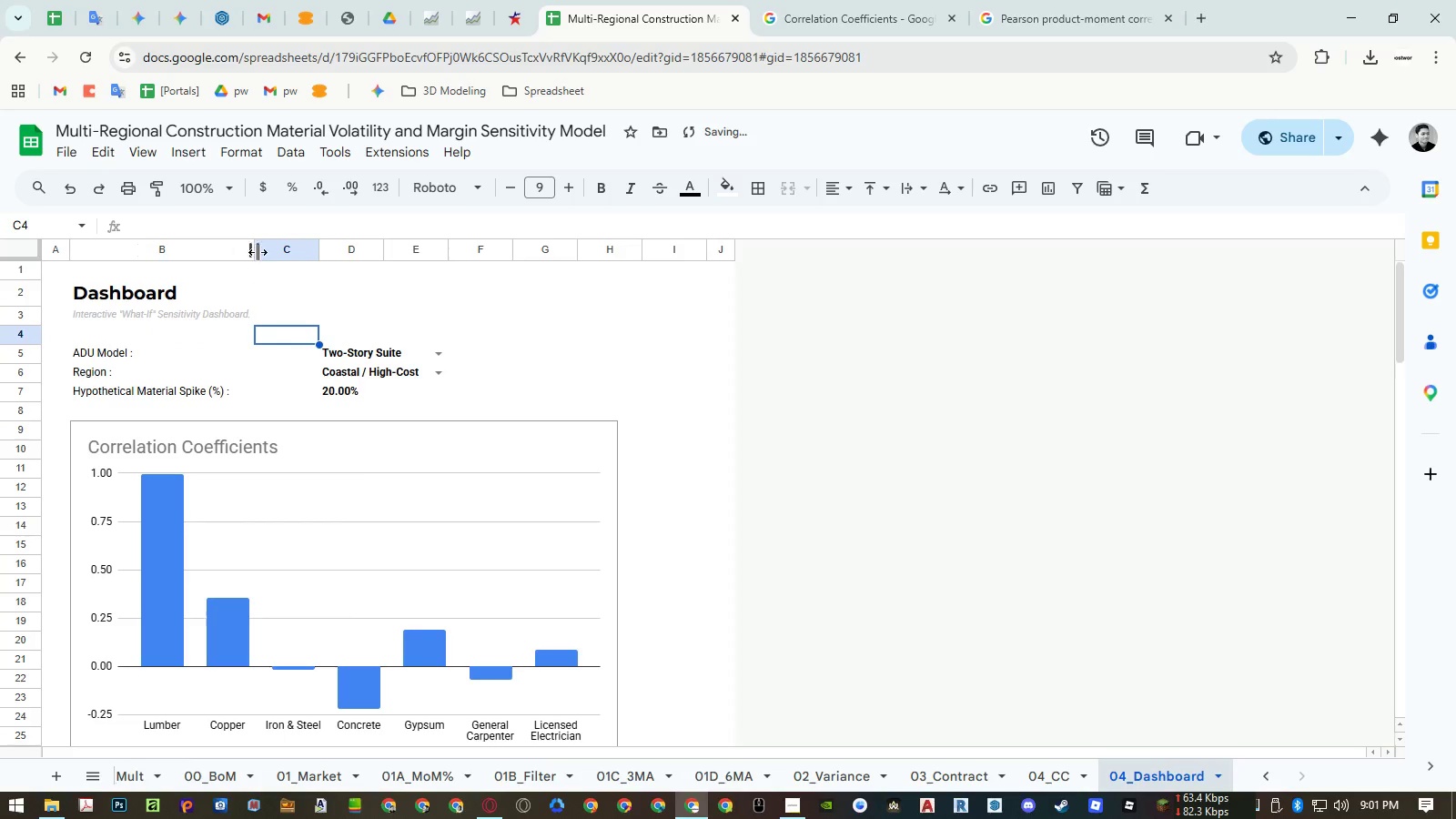 
left_click_drag(start_coordinate=[256, 248], to_coordinate=[242, 251])
 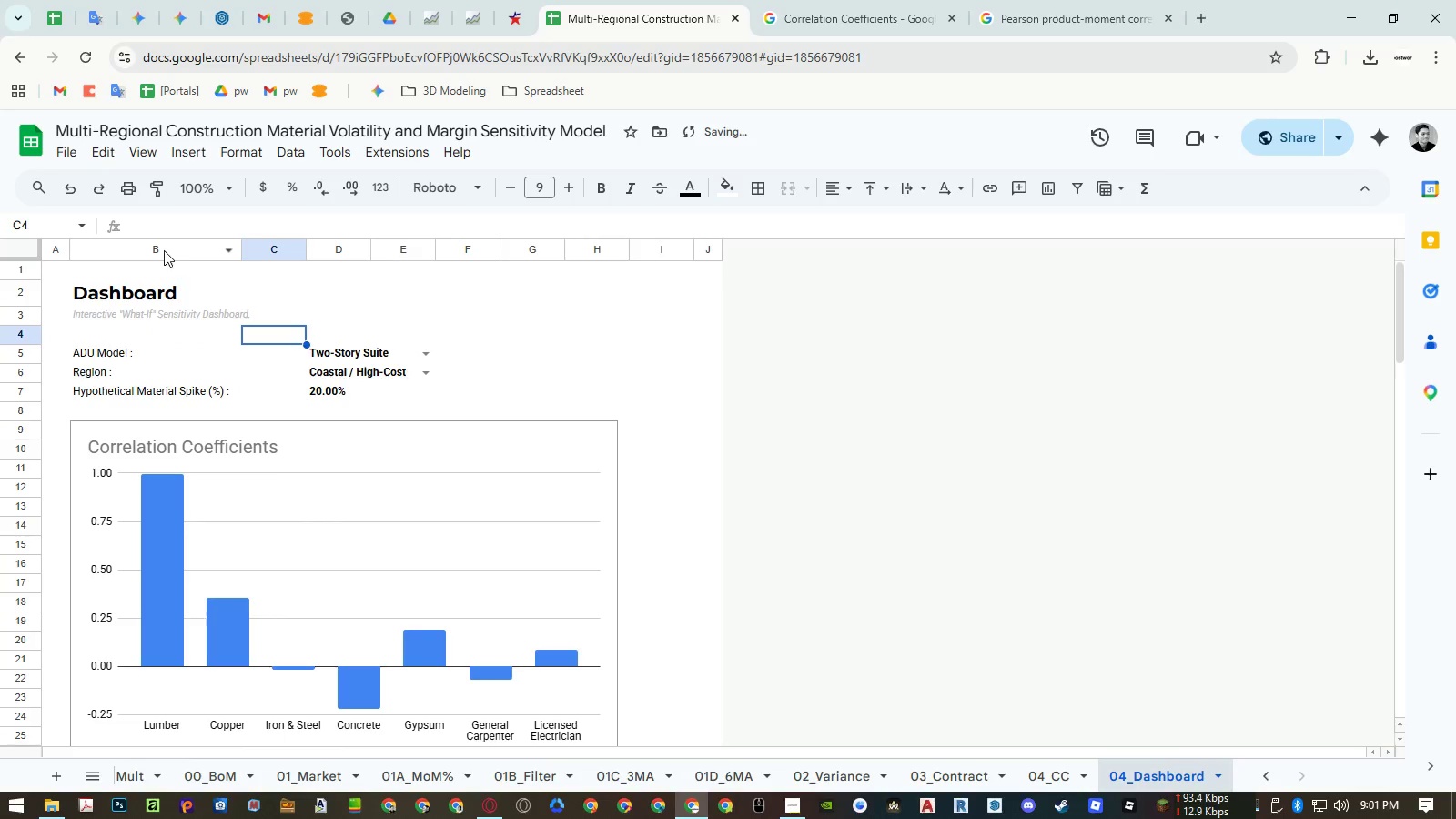 
right_click([164, 248])
 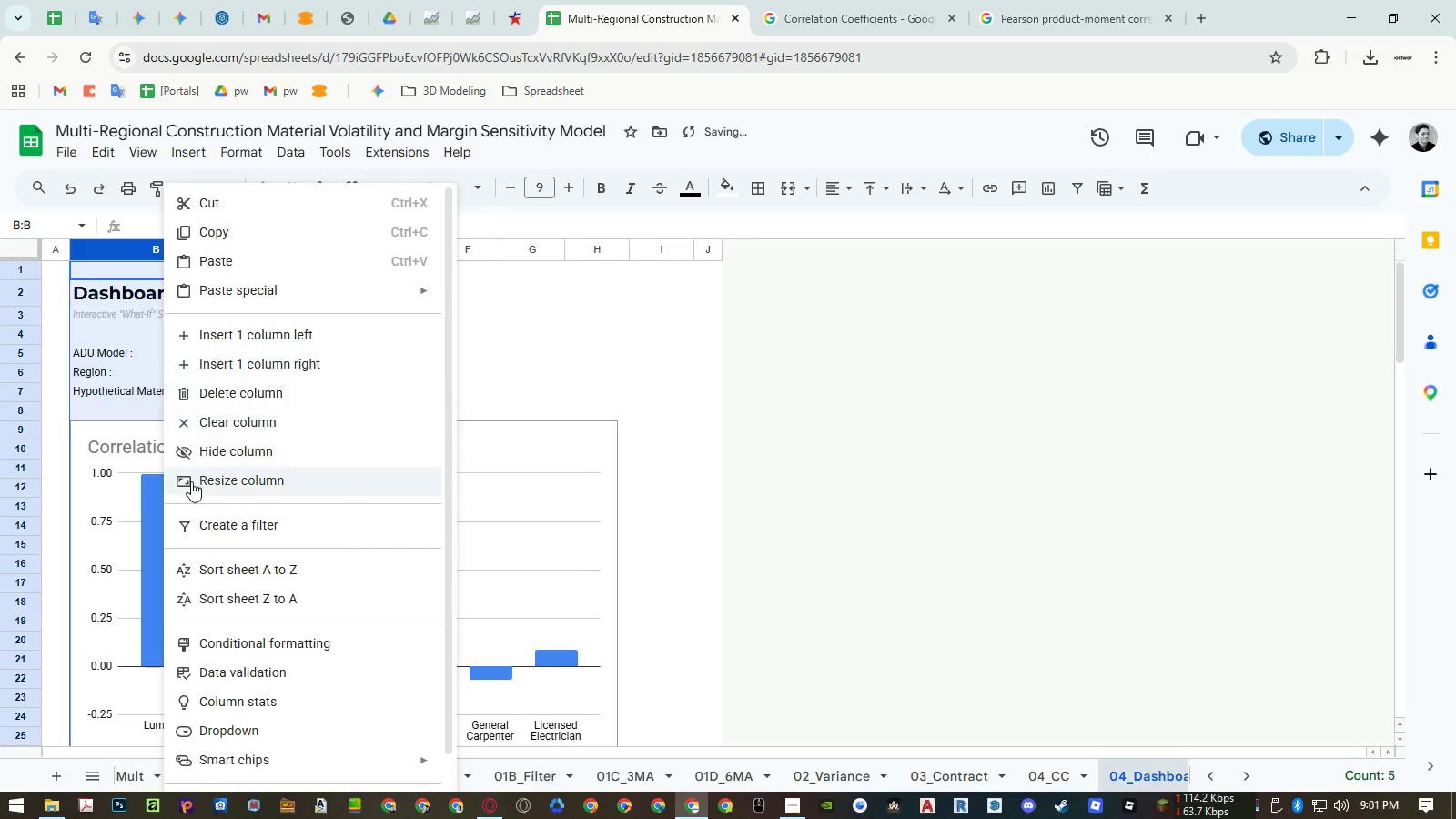 
left_click([192, 485])
 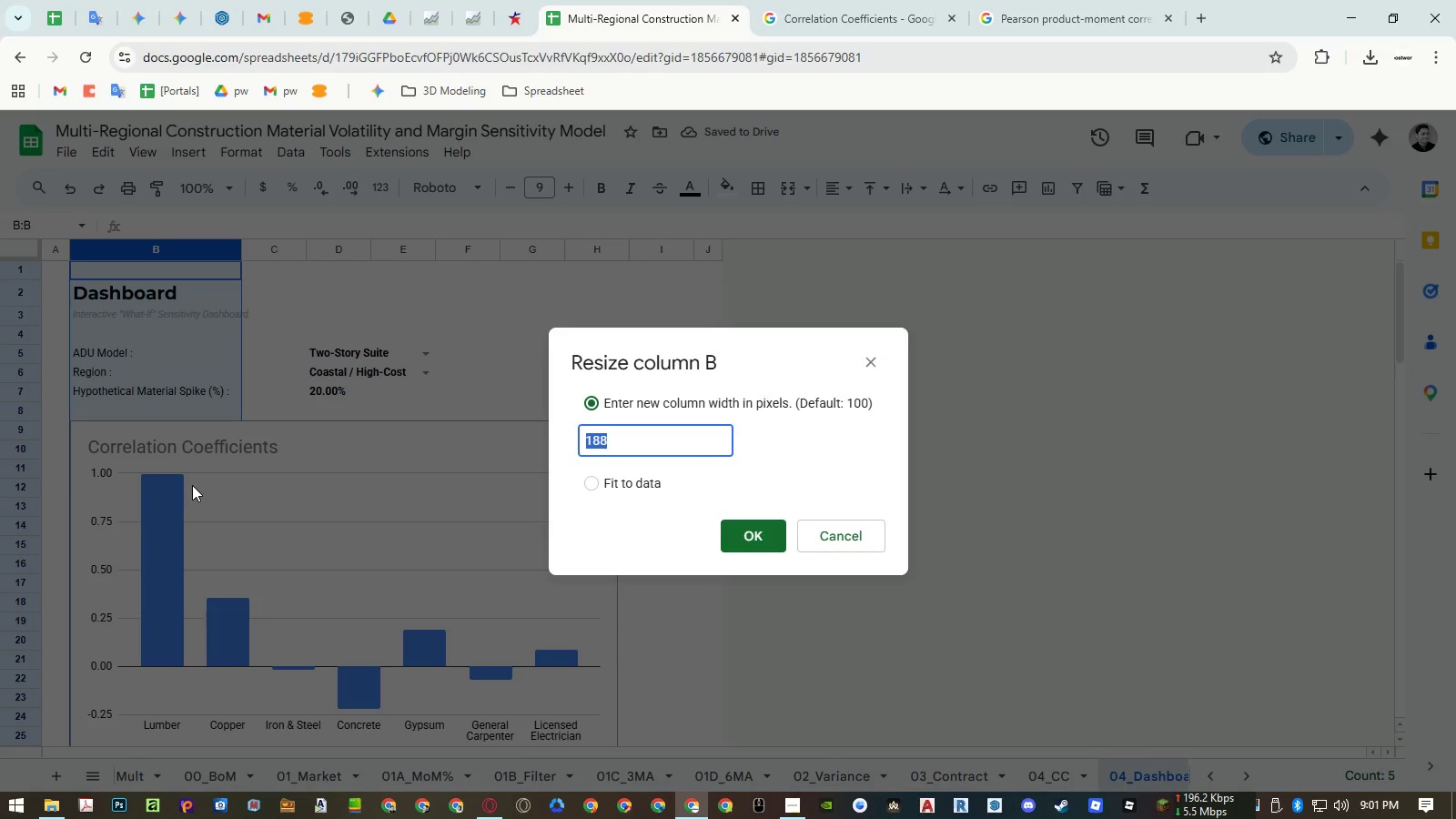 
key(Numpad1)
 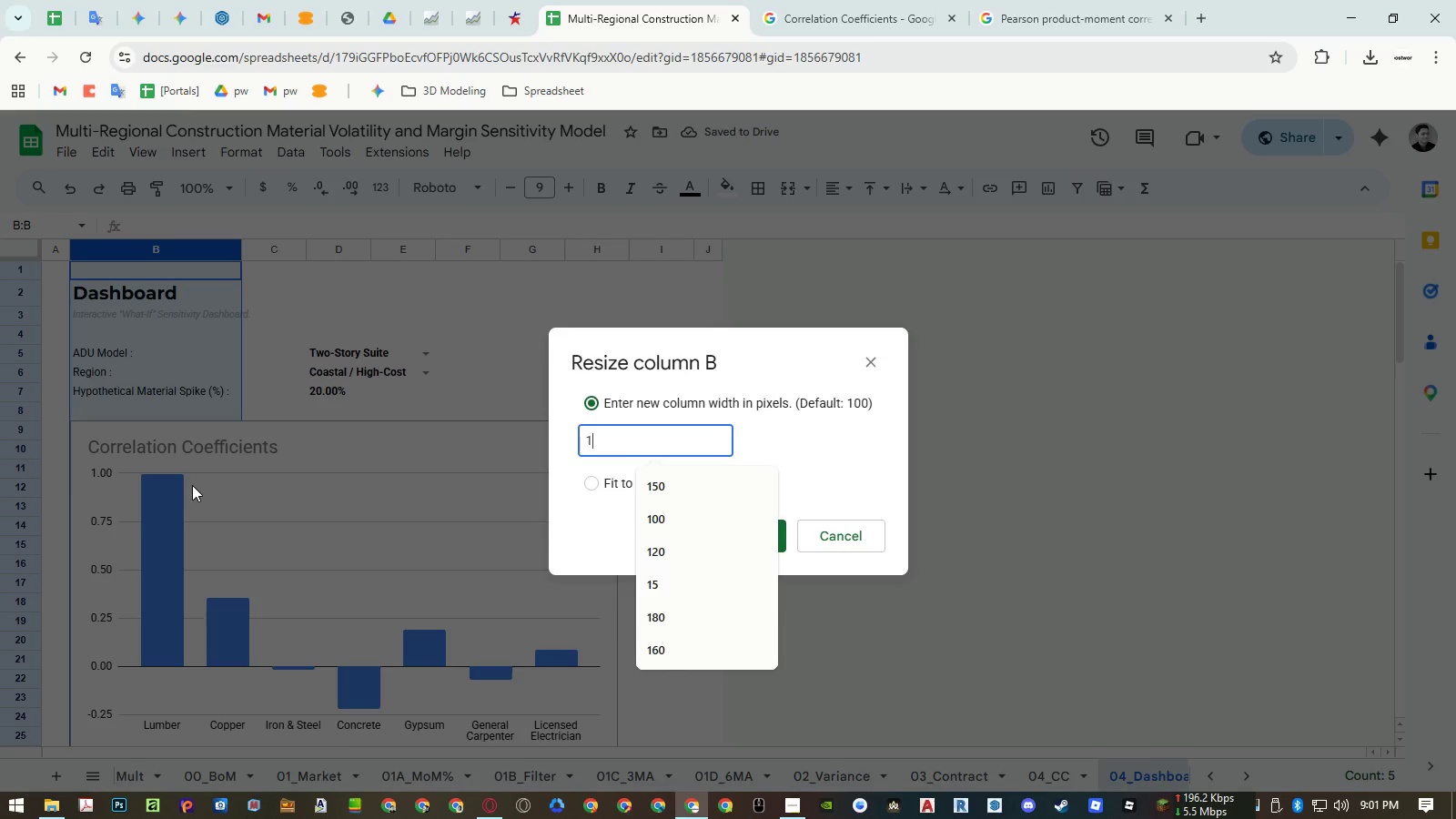 
key(Numpad8)
 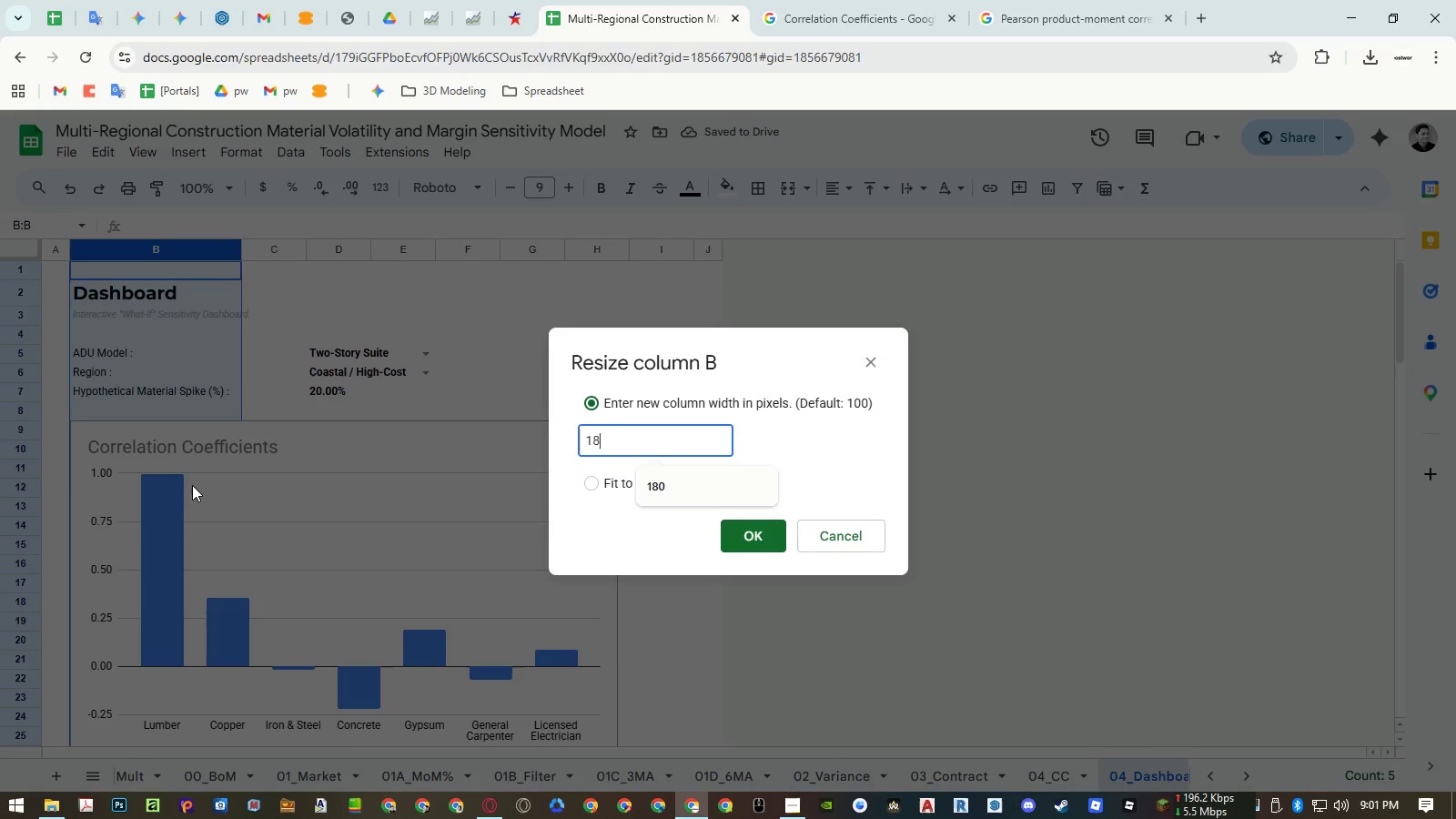 
key(Numpad0)
 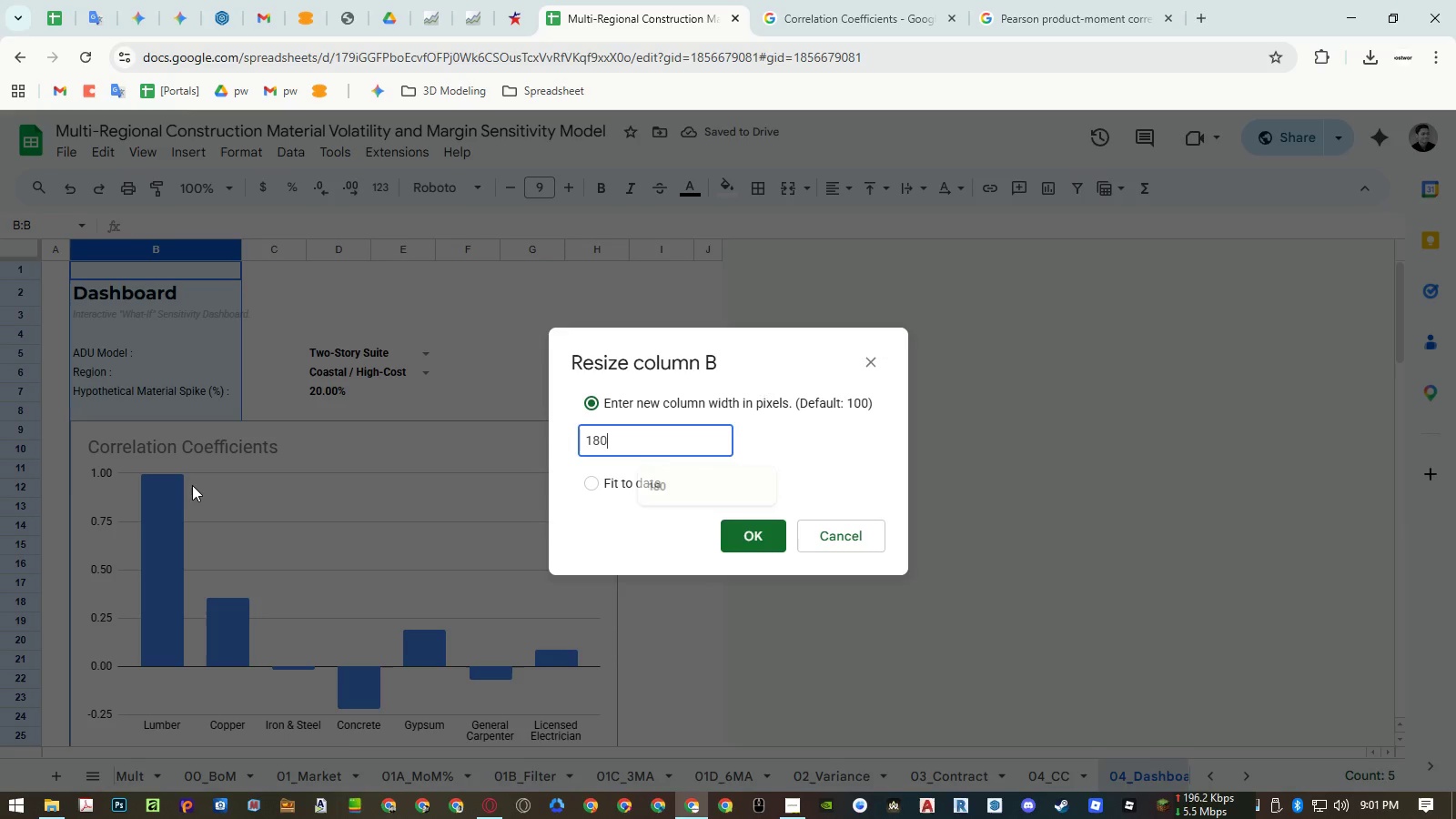 
key(NumpadEnter)
 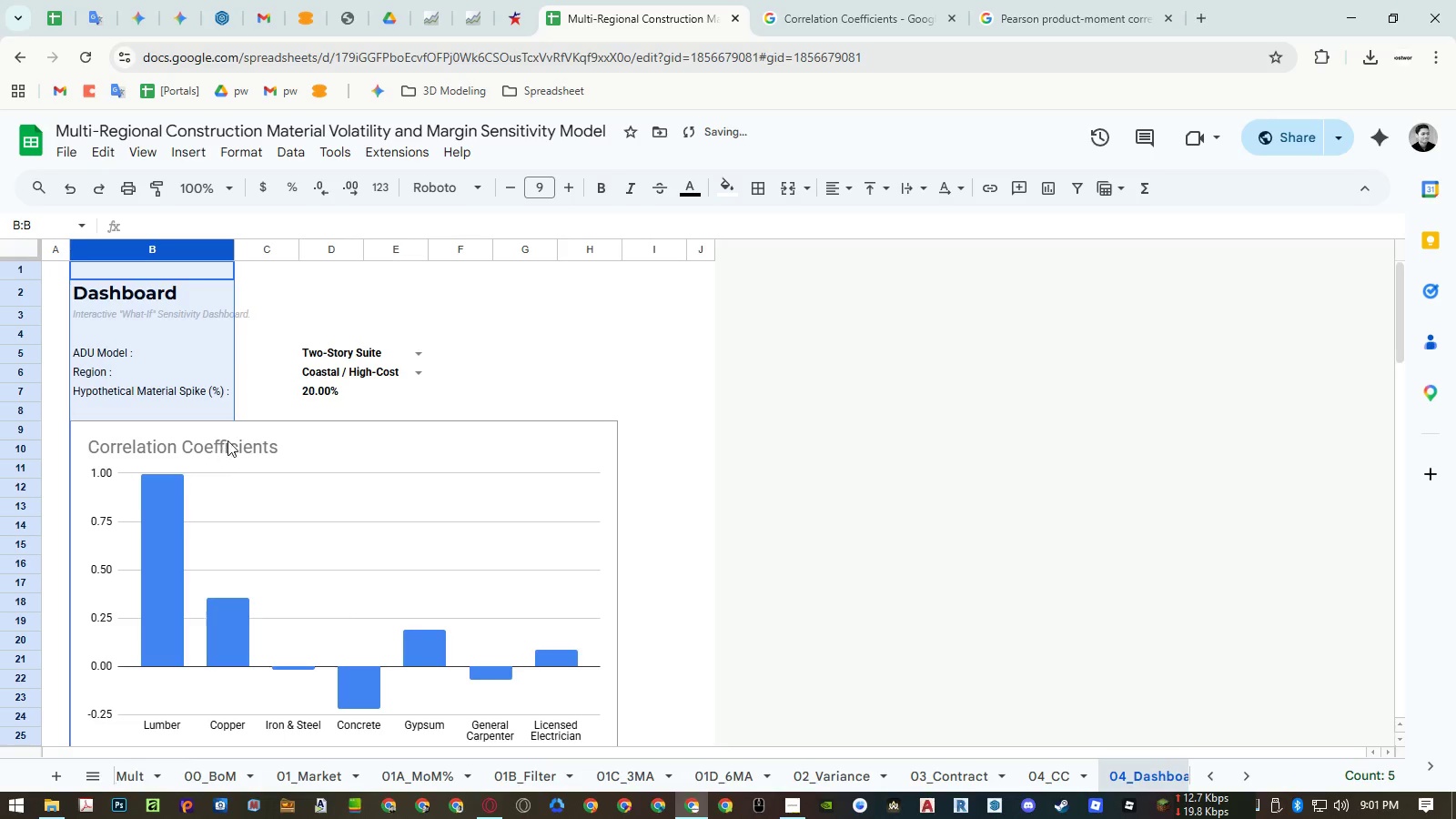 
left_click([272, 401])
 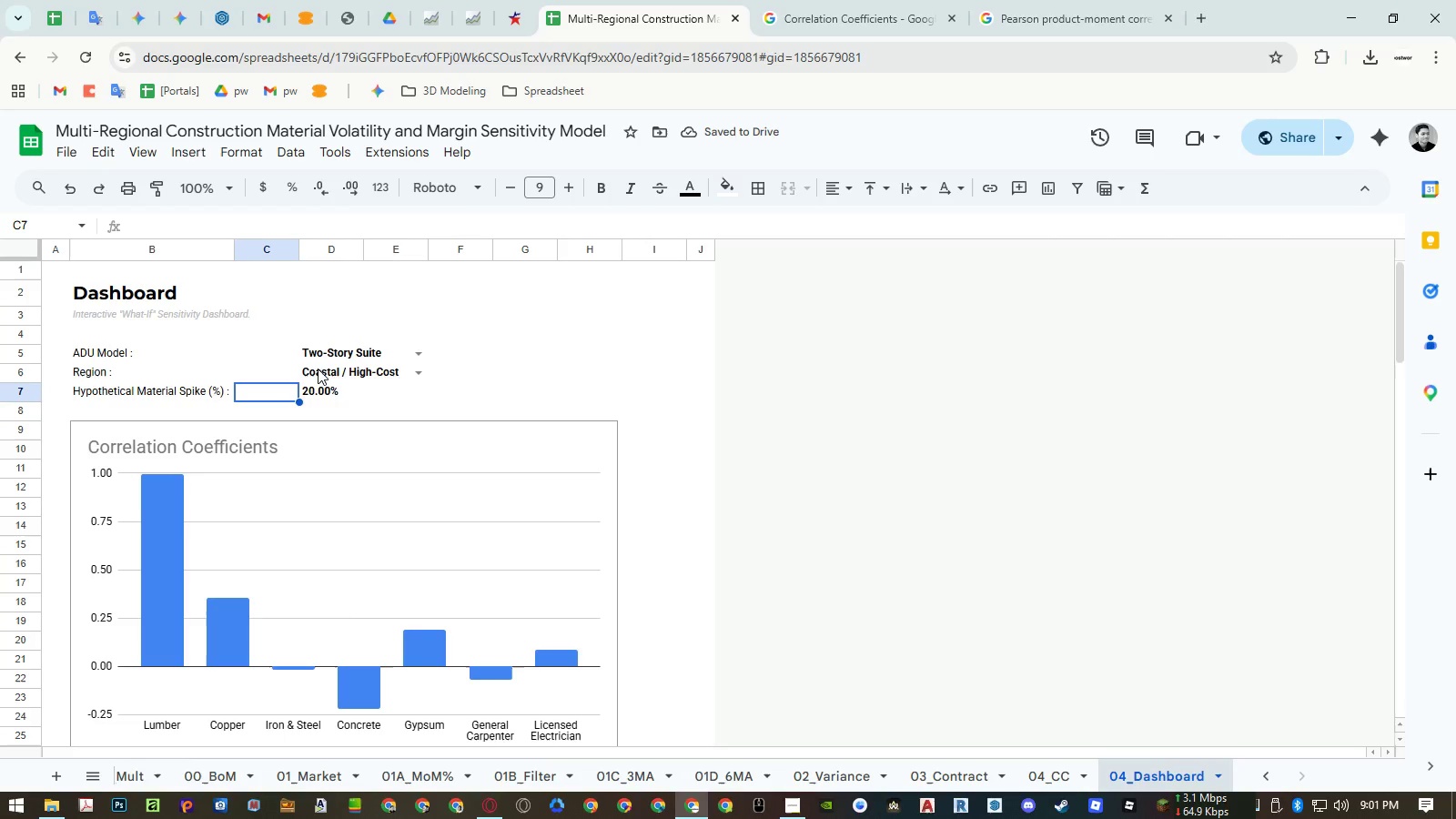 
left_click_drag(start_coordinate=[330, 357], to_coordinate=[330, 391])
 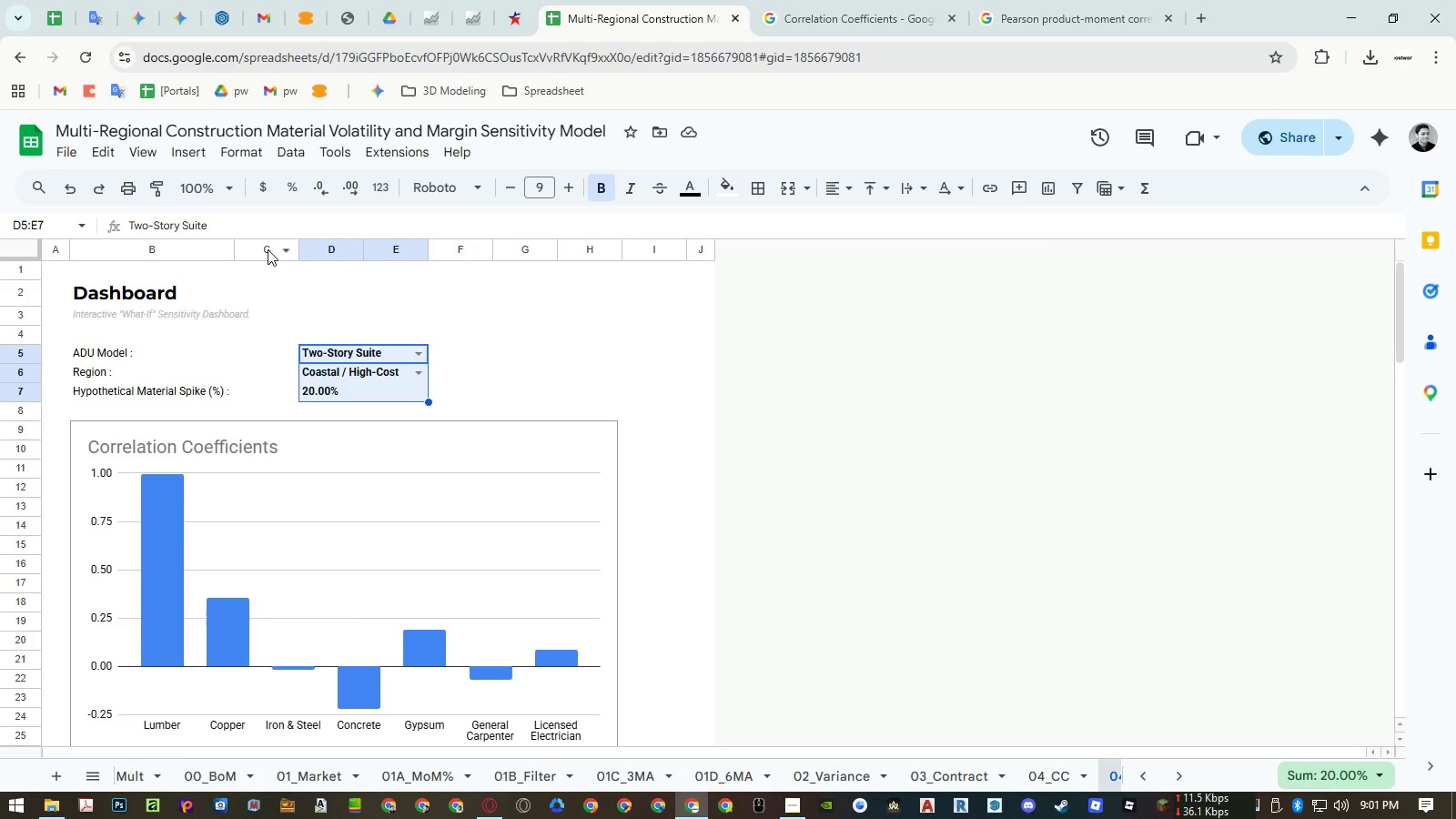 
right_click([268, 249])
 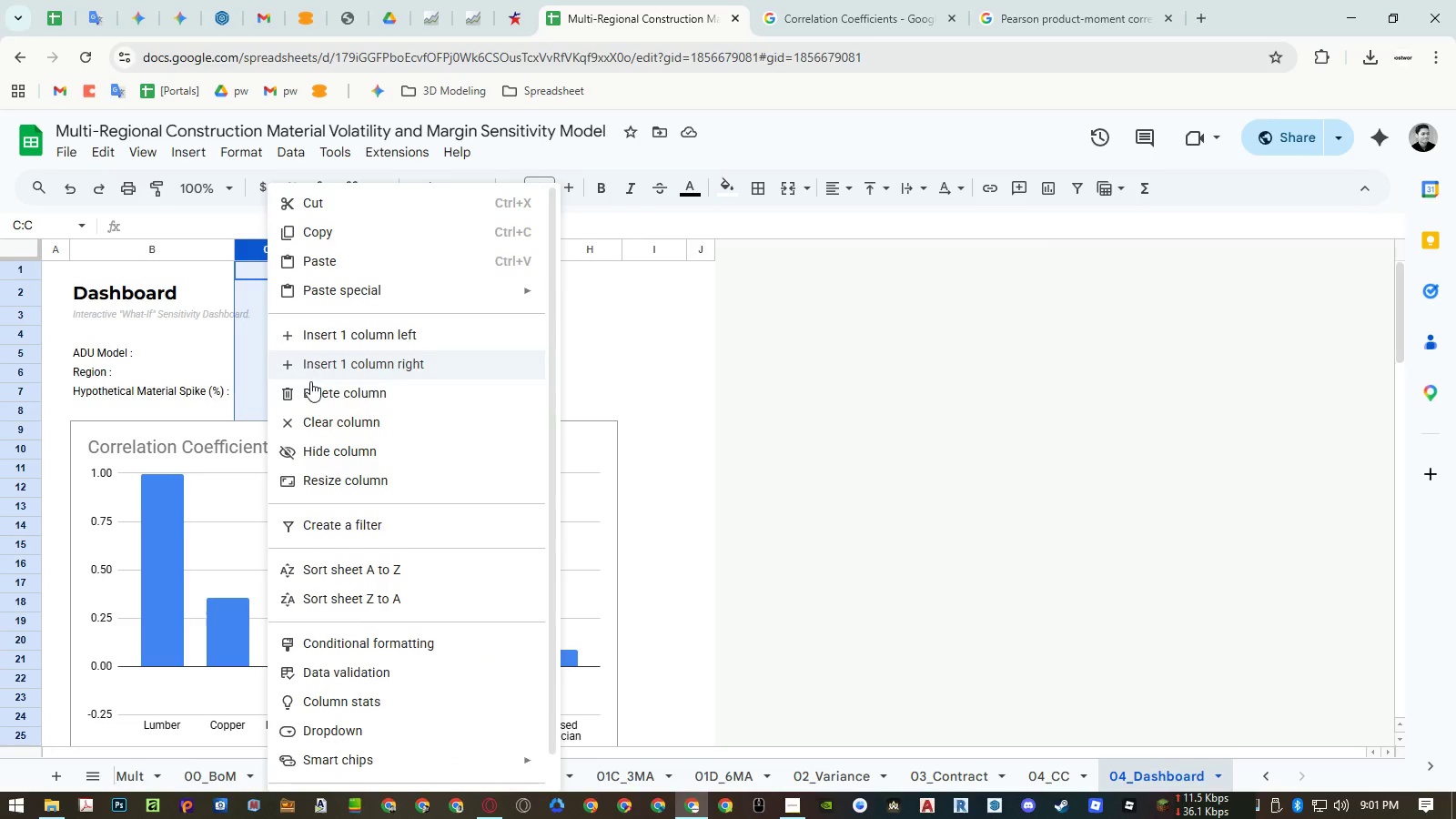 
left_click([311, 384])
 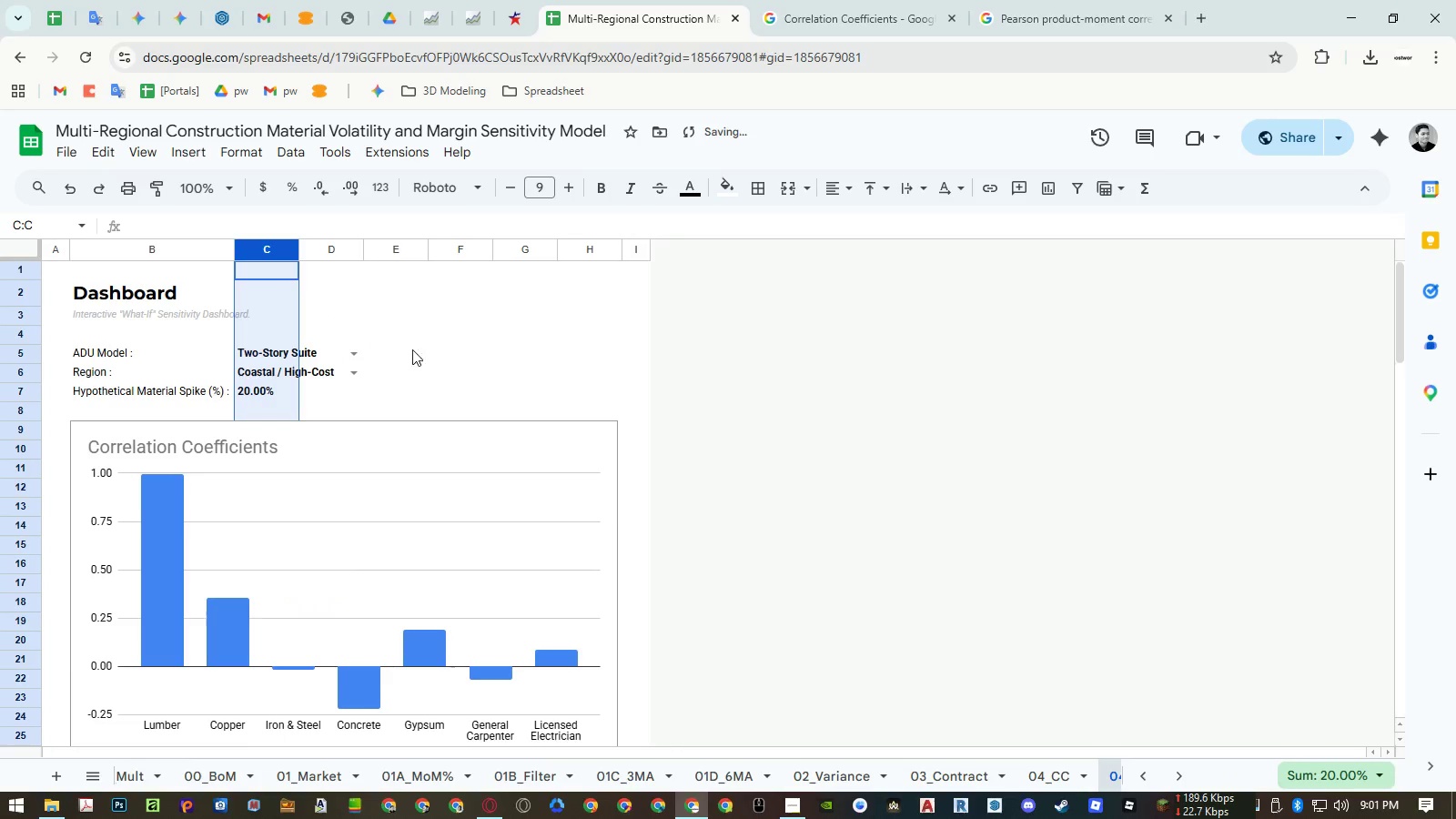 
left_click([424, 347])
 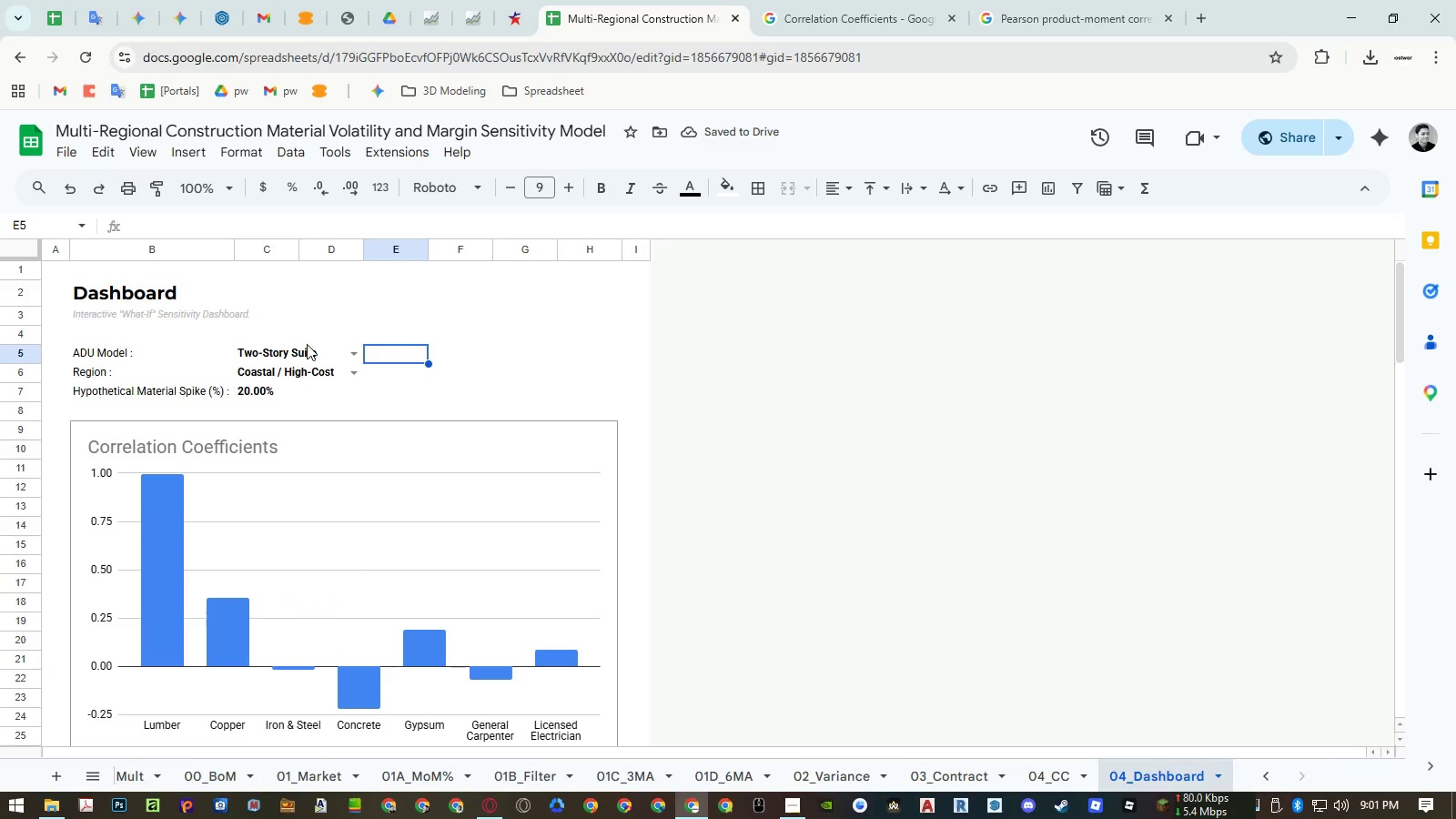 
left_click([306, 358])
 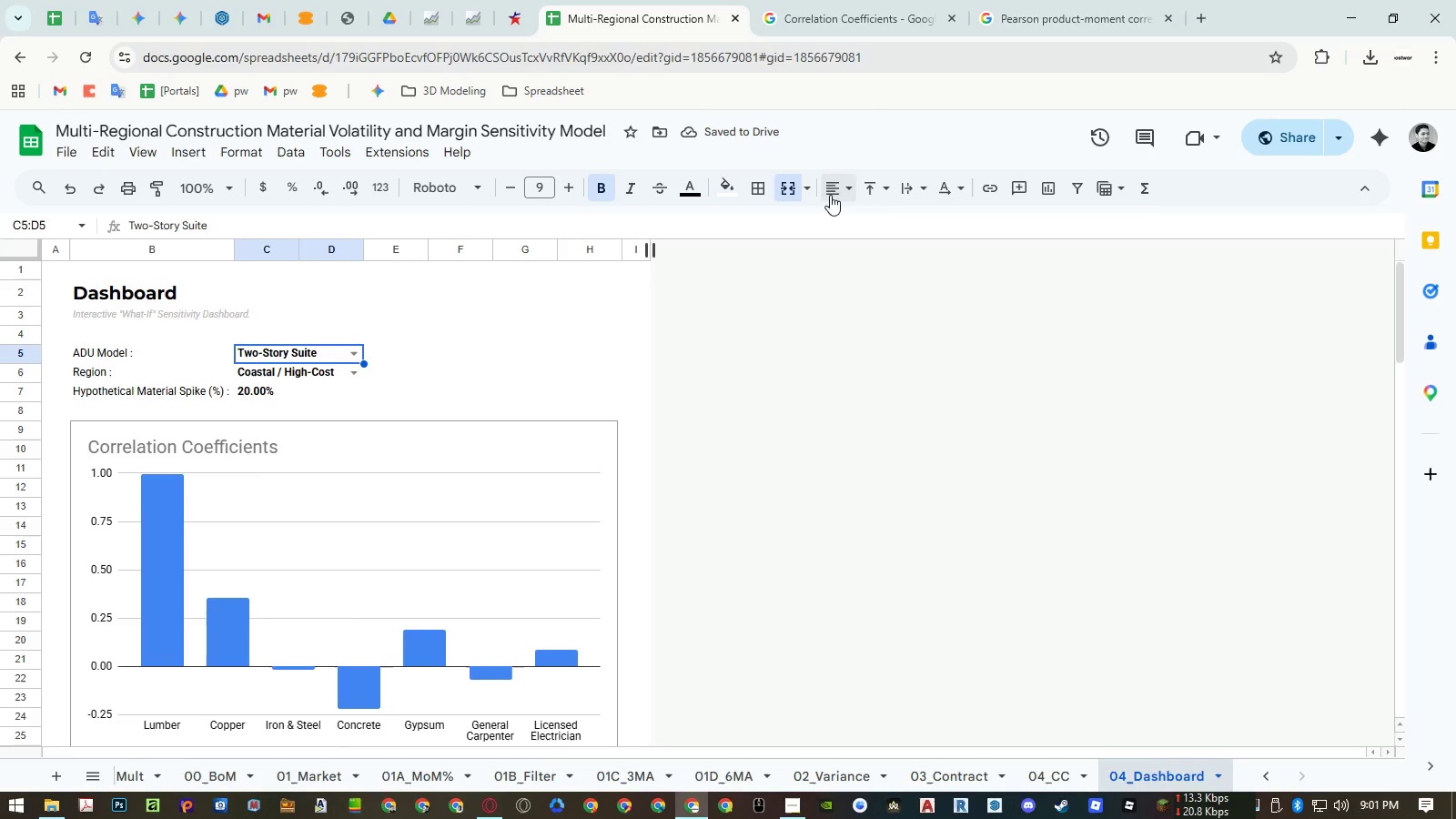 
left_click([780, 188])
 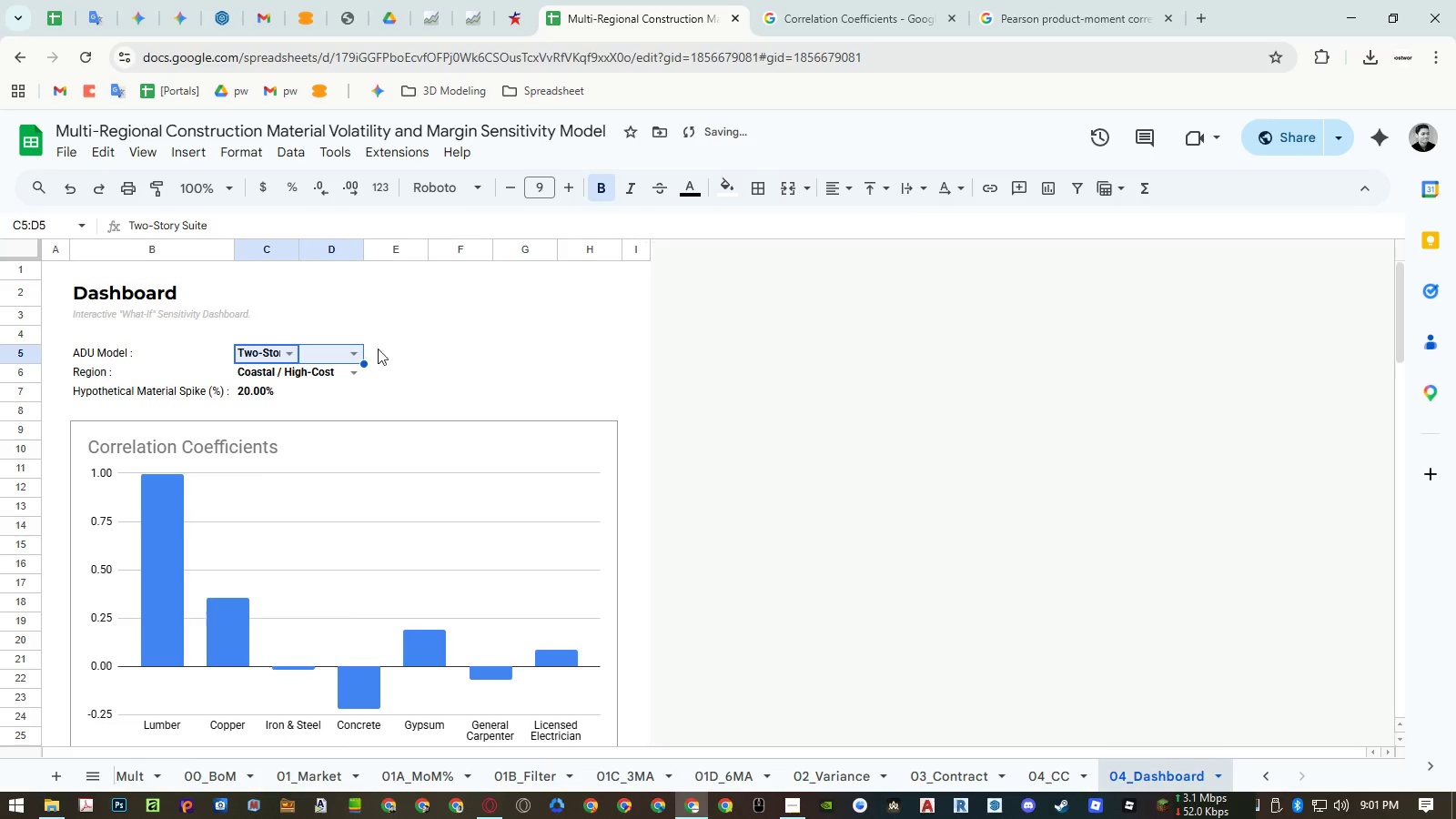 
left_click([323, 367])
 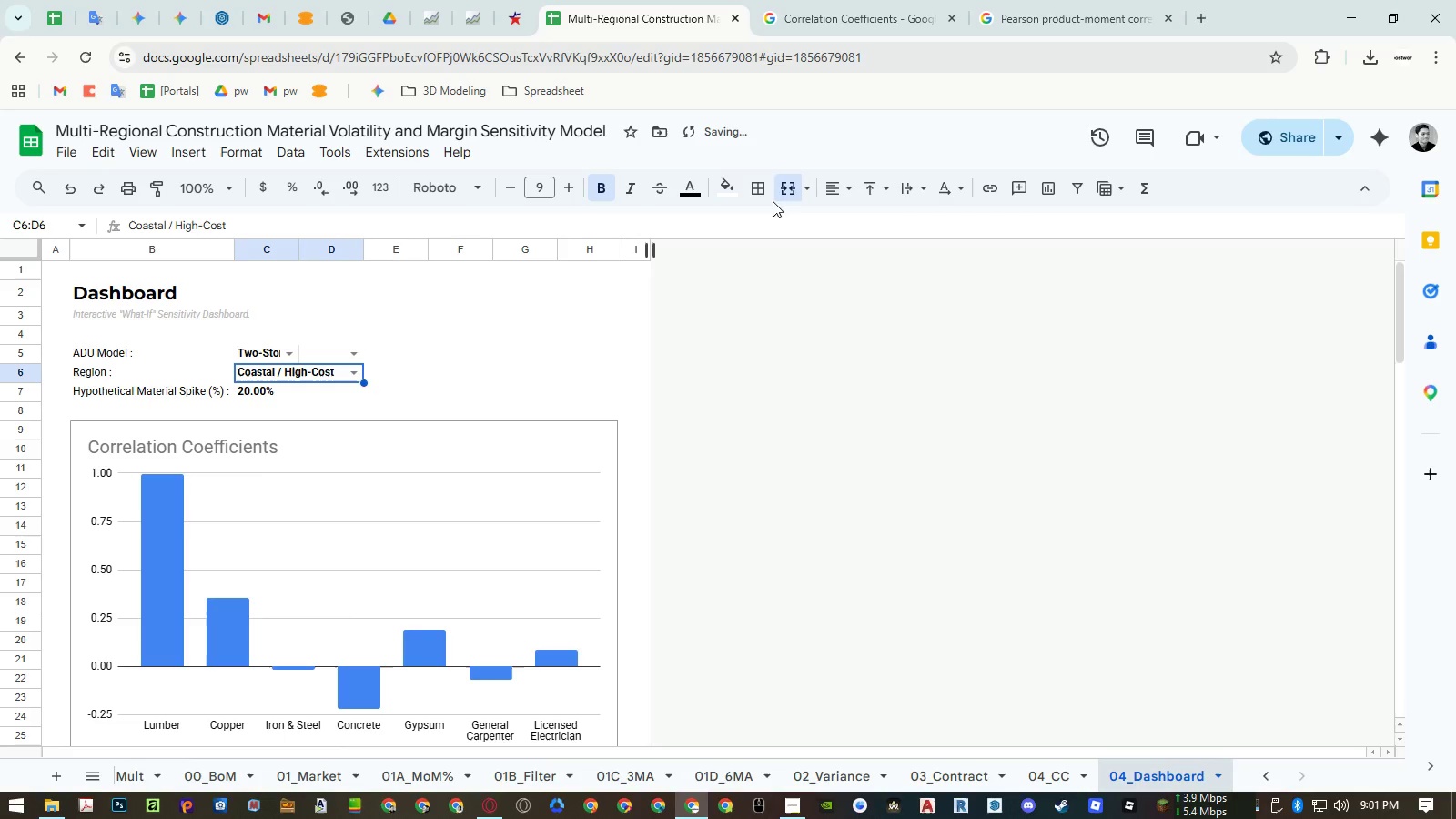 
left_click([785, 190])
 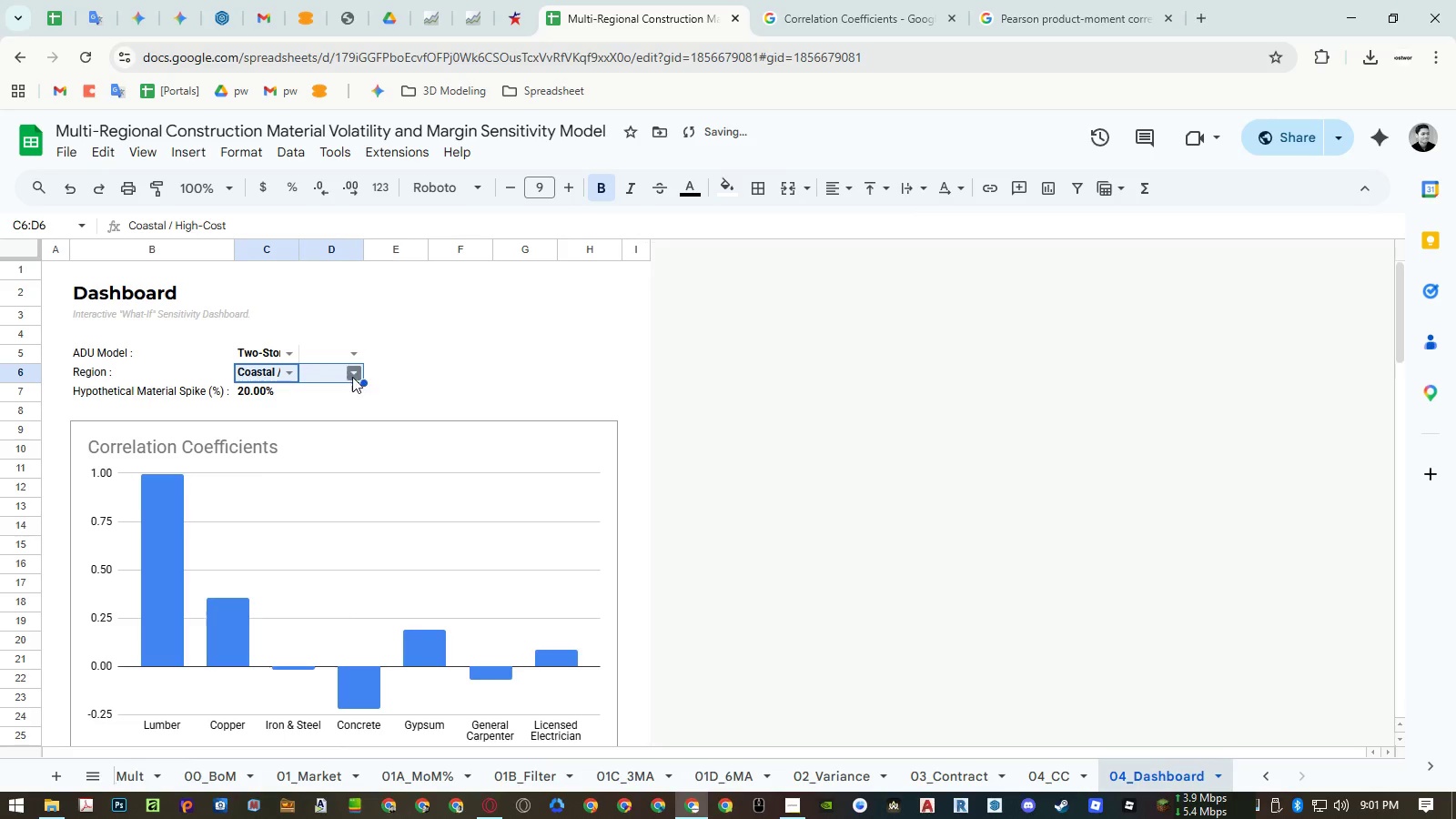 
left_click([337, 384])
 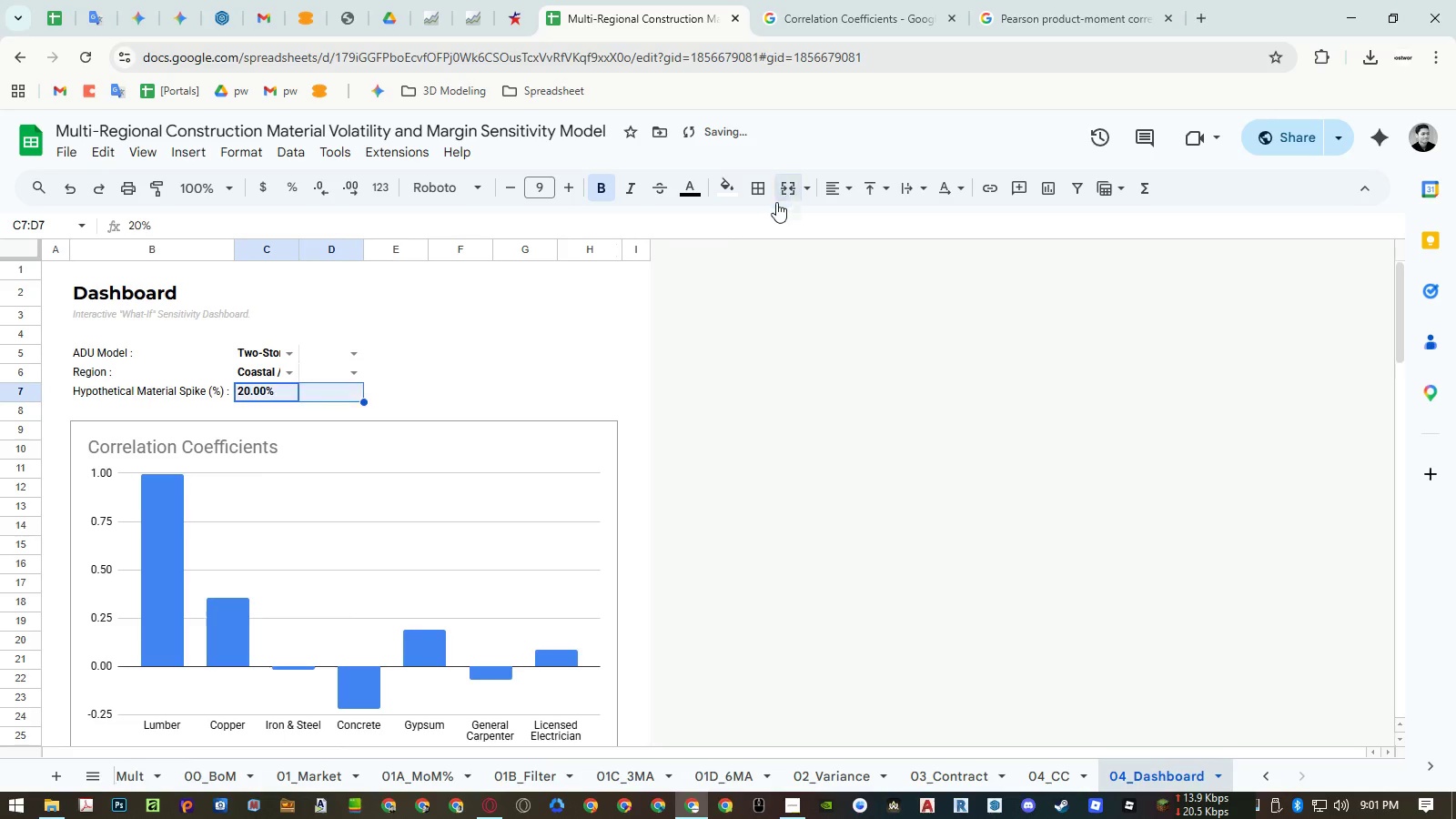 
double_click([450, 363])
 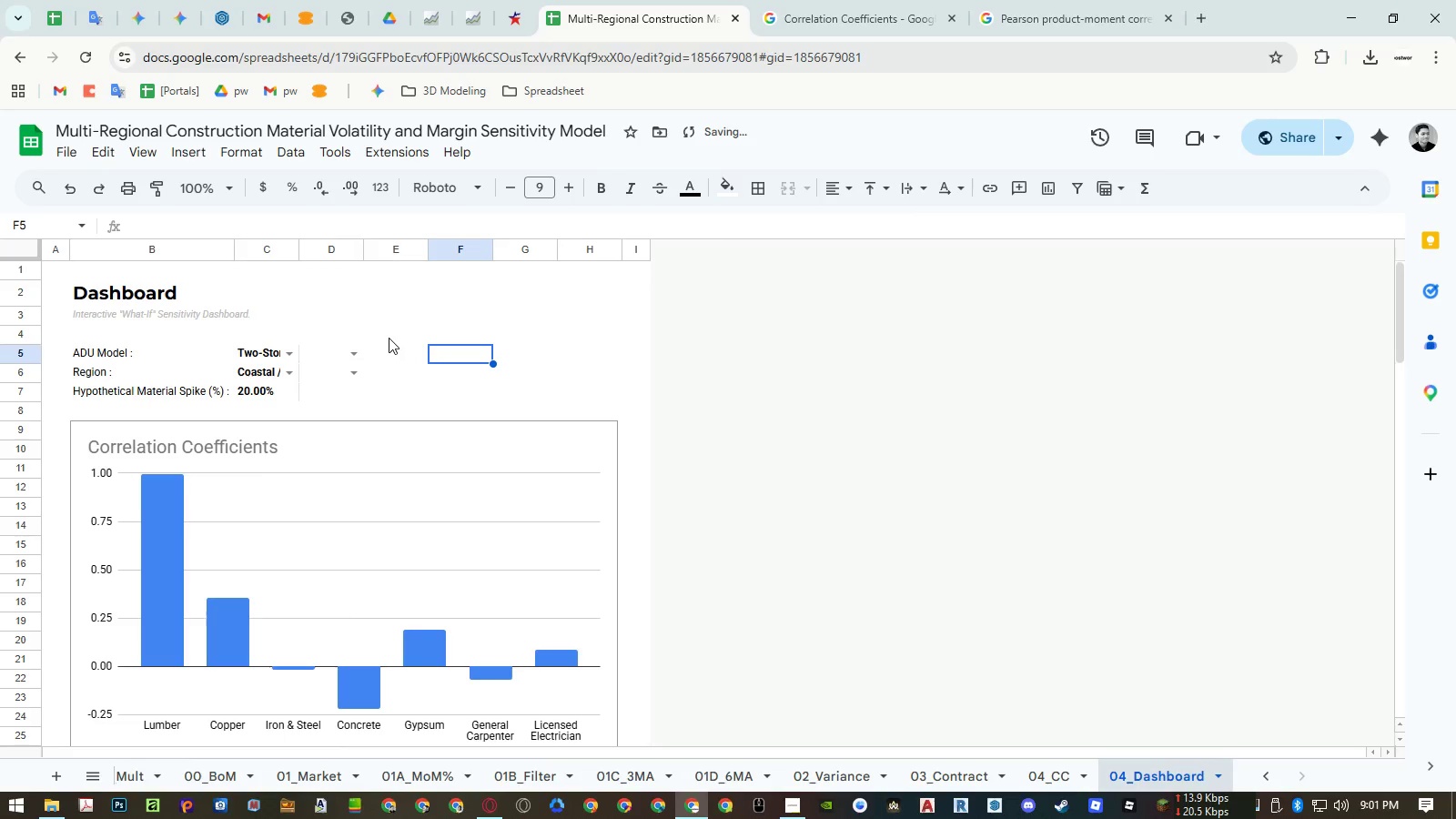 
left_click_drag(start_coordinate=[389, 336], to_coordinate=[392, 399])
 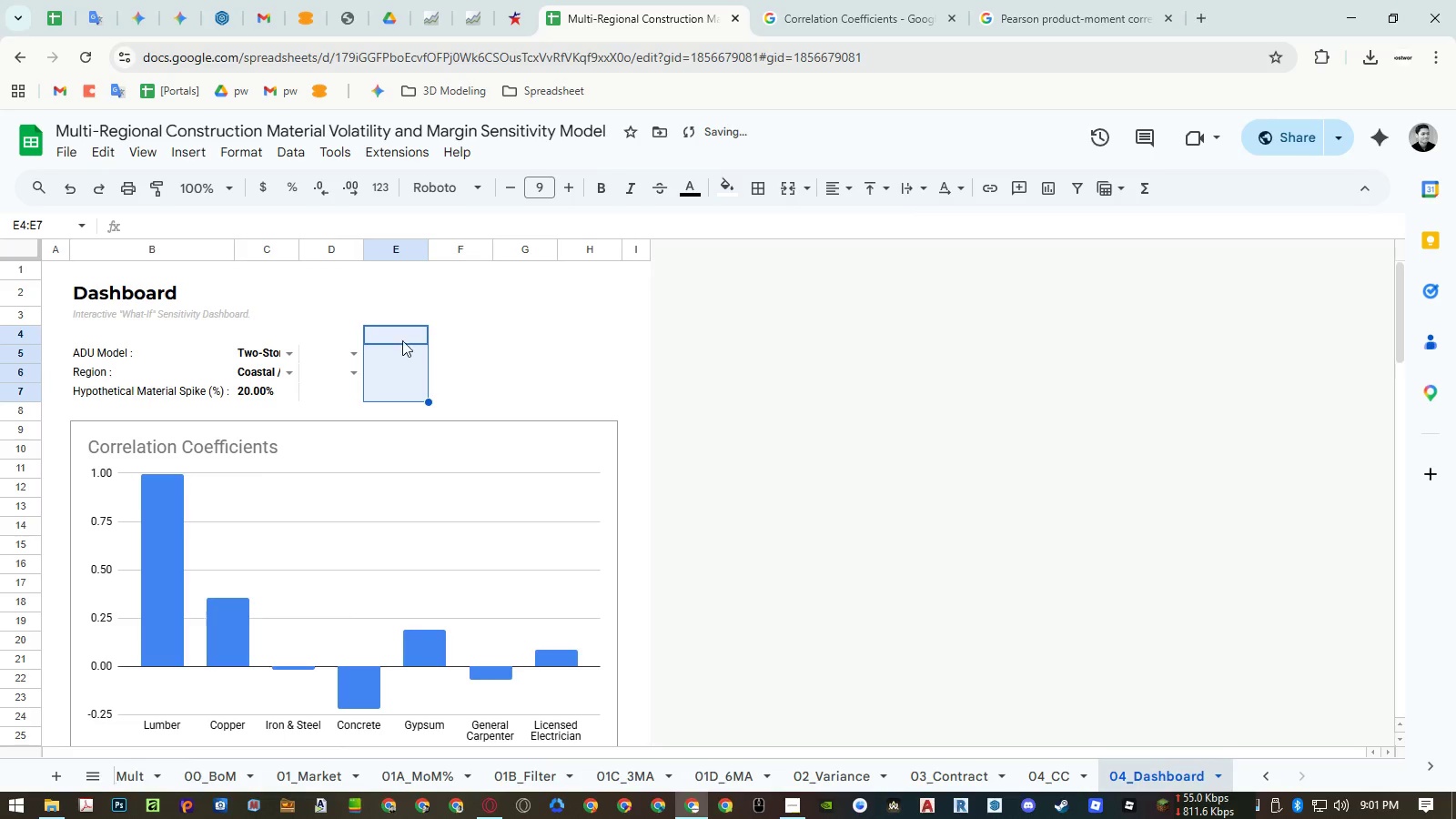 
left_click_drag(start_coordinate=[402, 339], to_coordinate=[393, 409])
 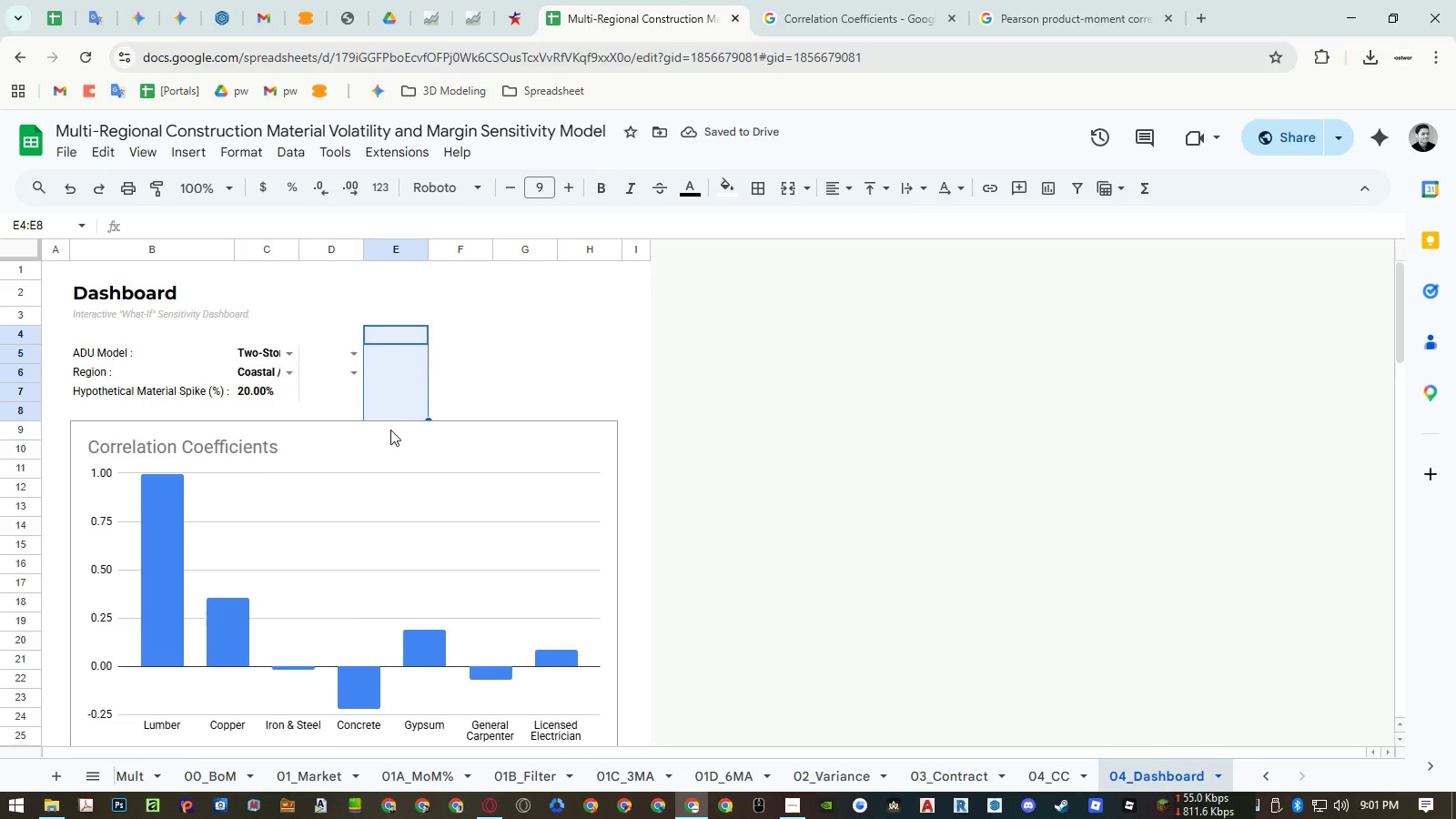 
key(Control+ControlLeft)
 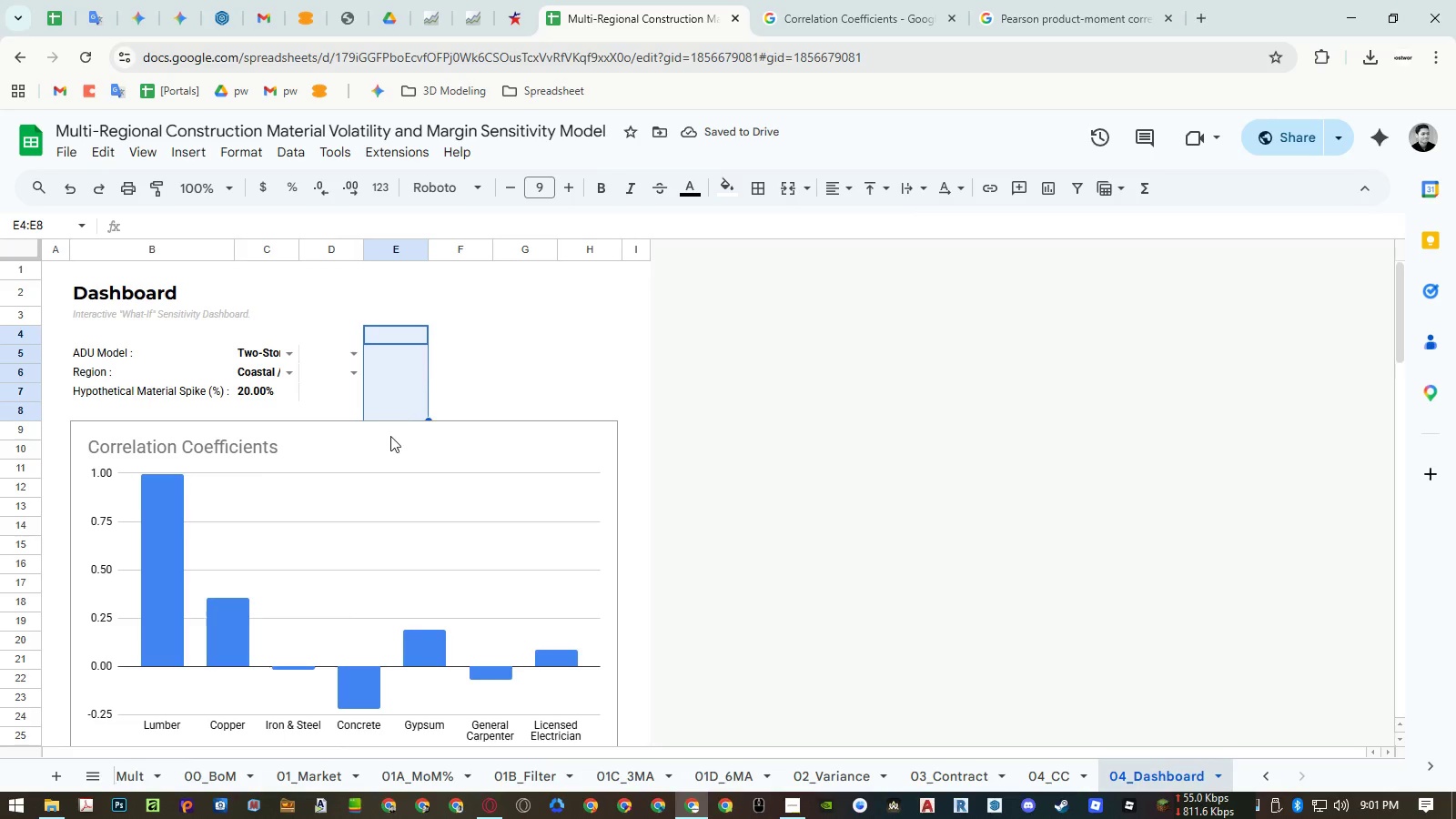 
key(Control+C)
 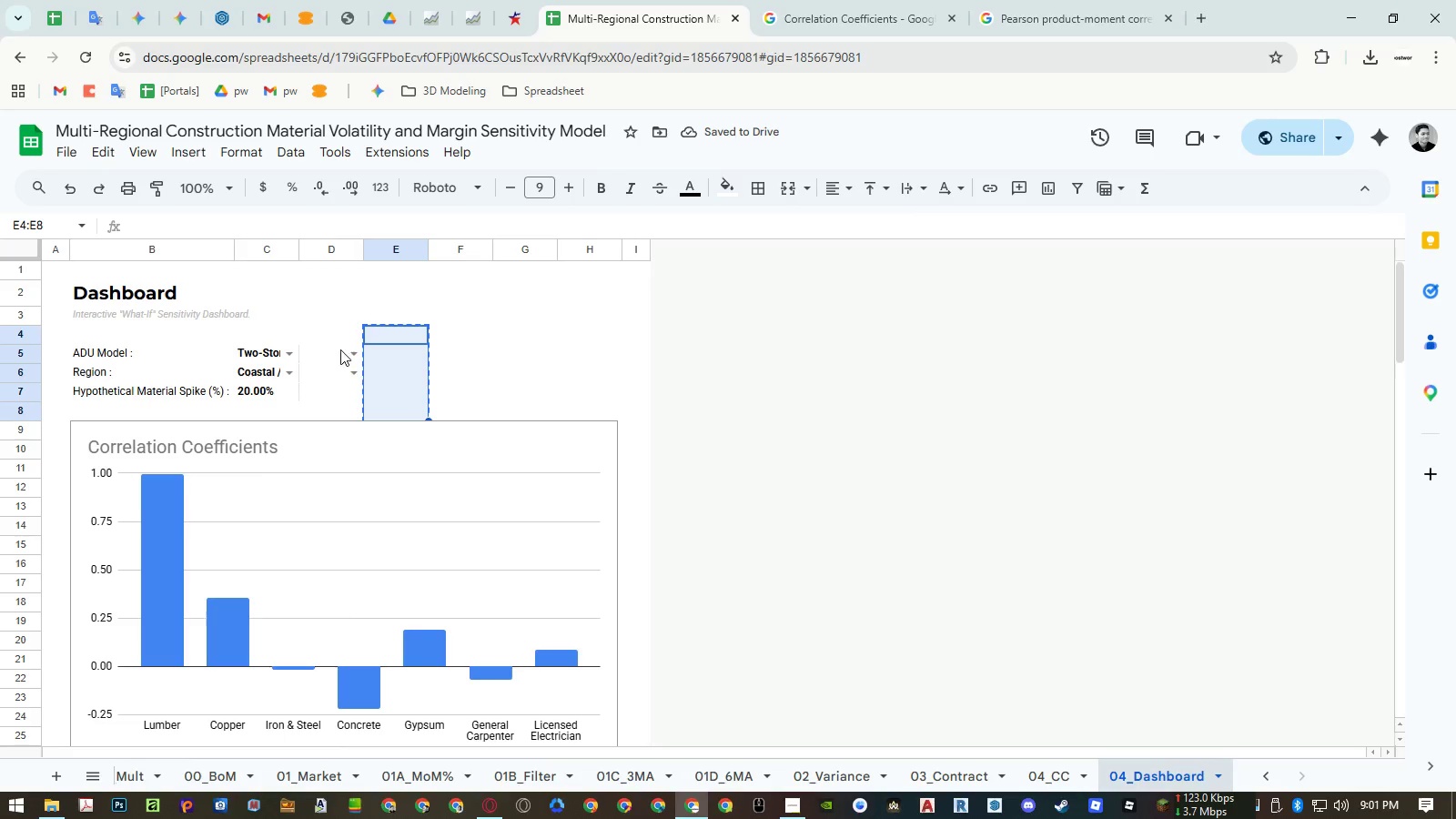 
left_click([329, 331])
 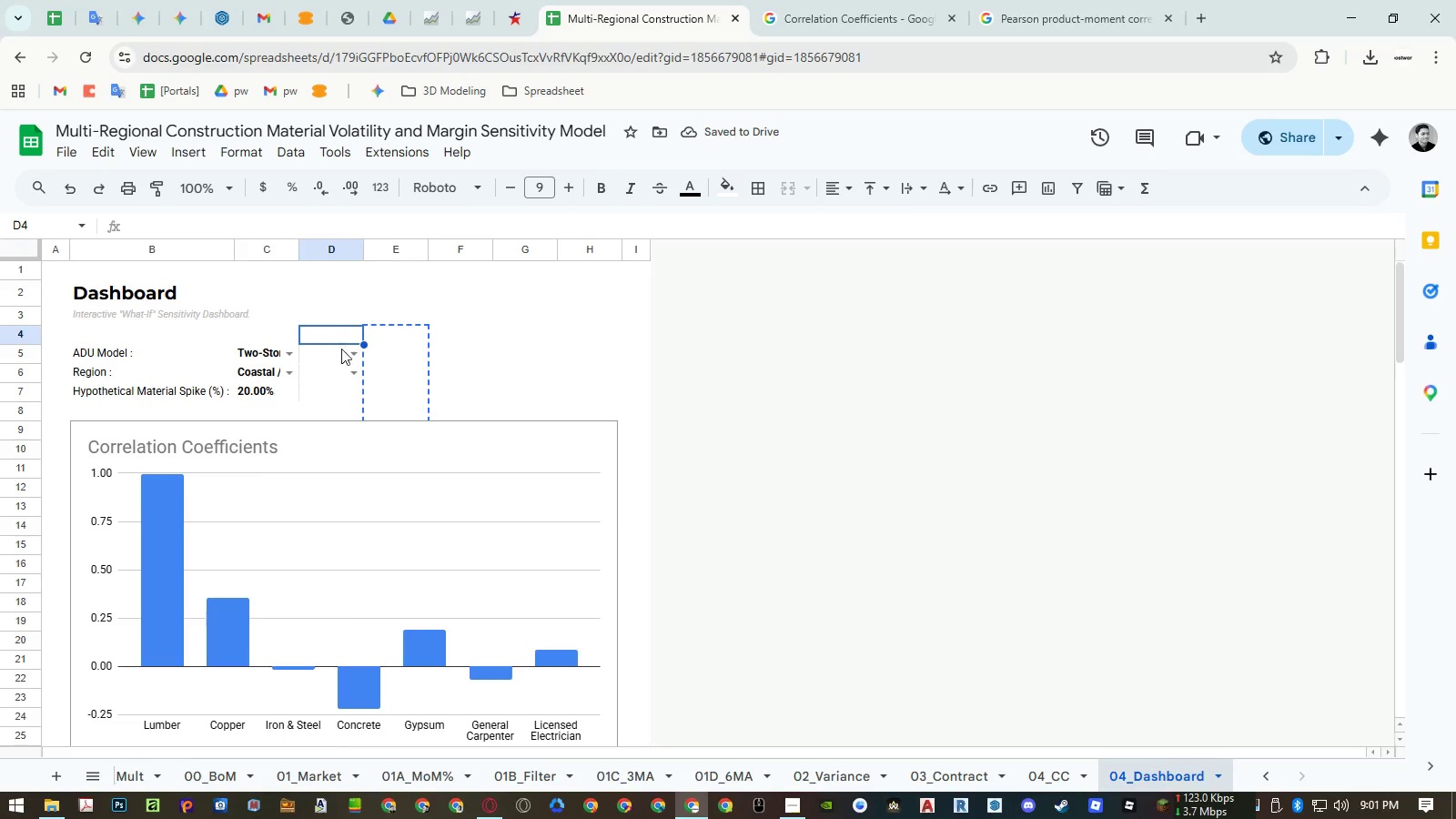 
key(Control+ControlLeft)
 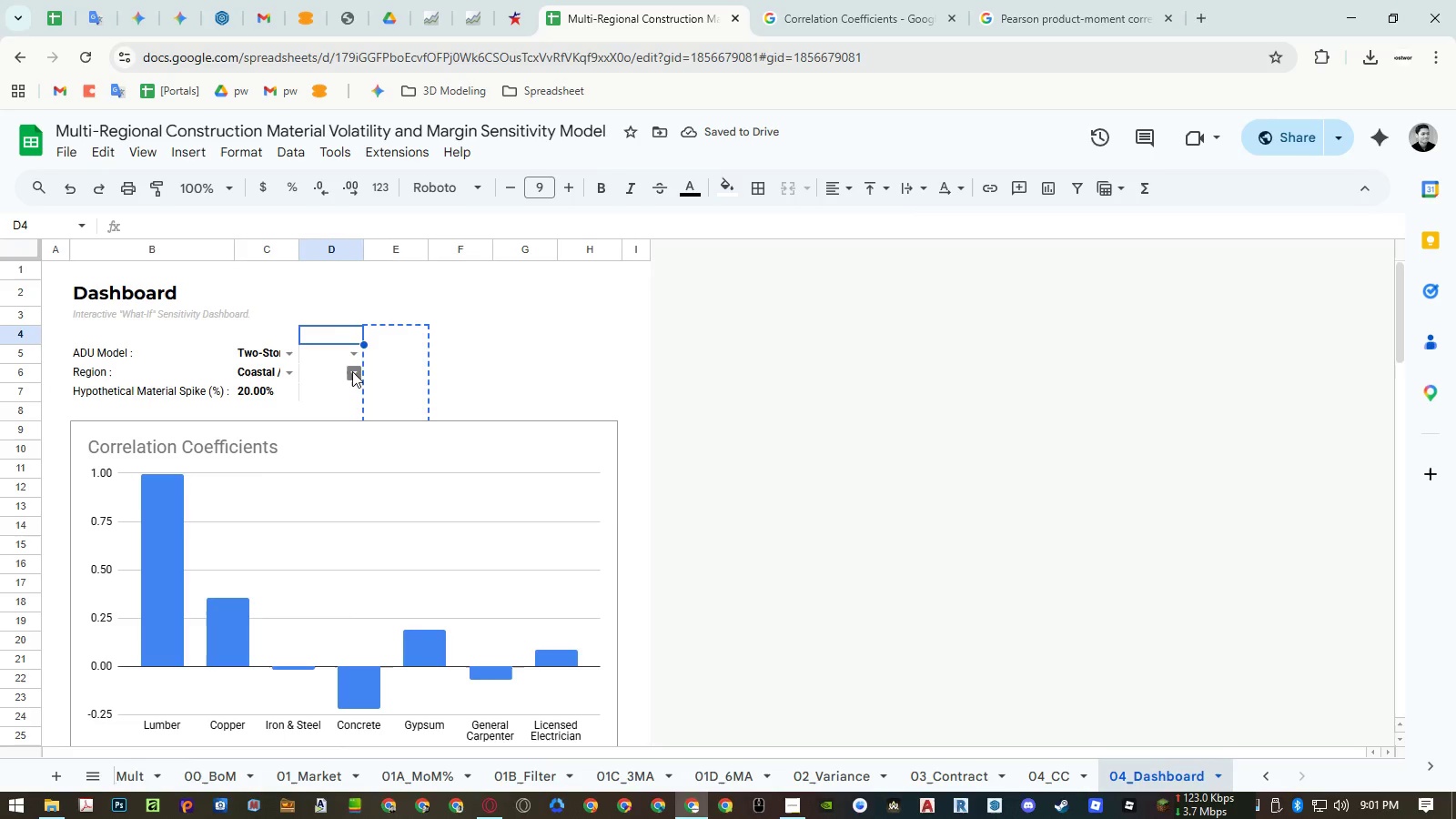 
key(Control+V)
 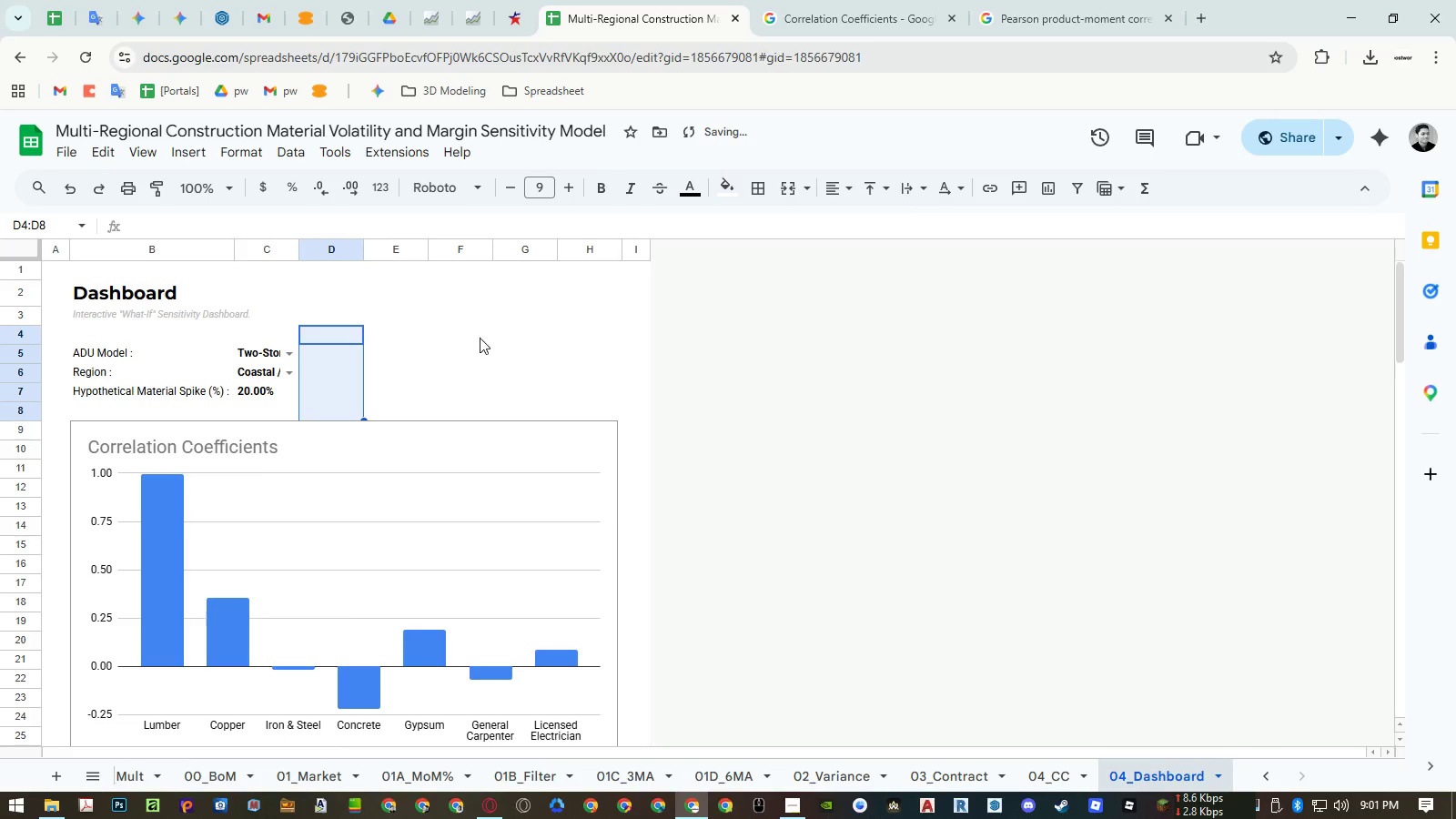 
left_click([484, 335])
 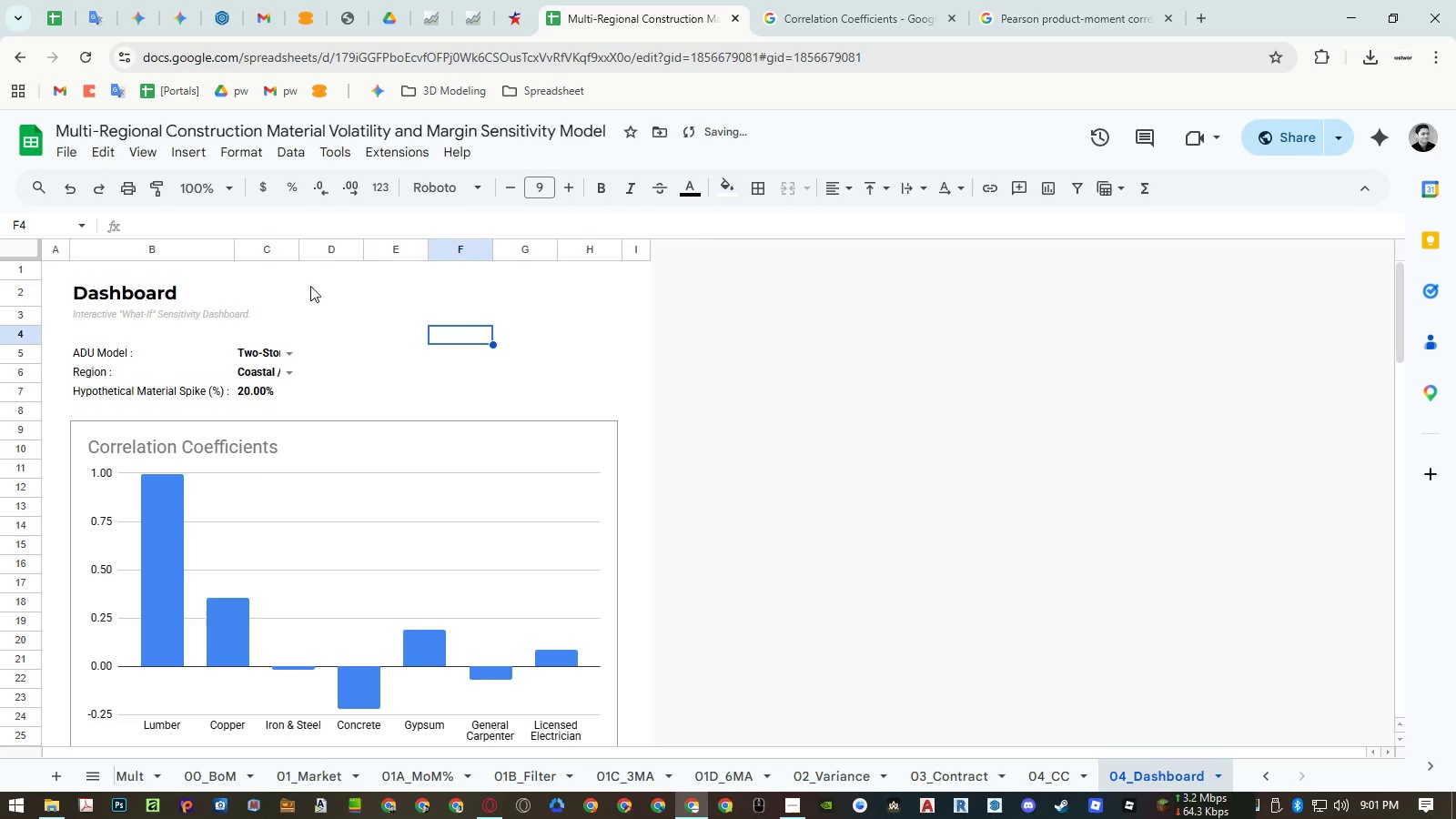 
double_click([299, 249])
 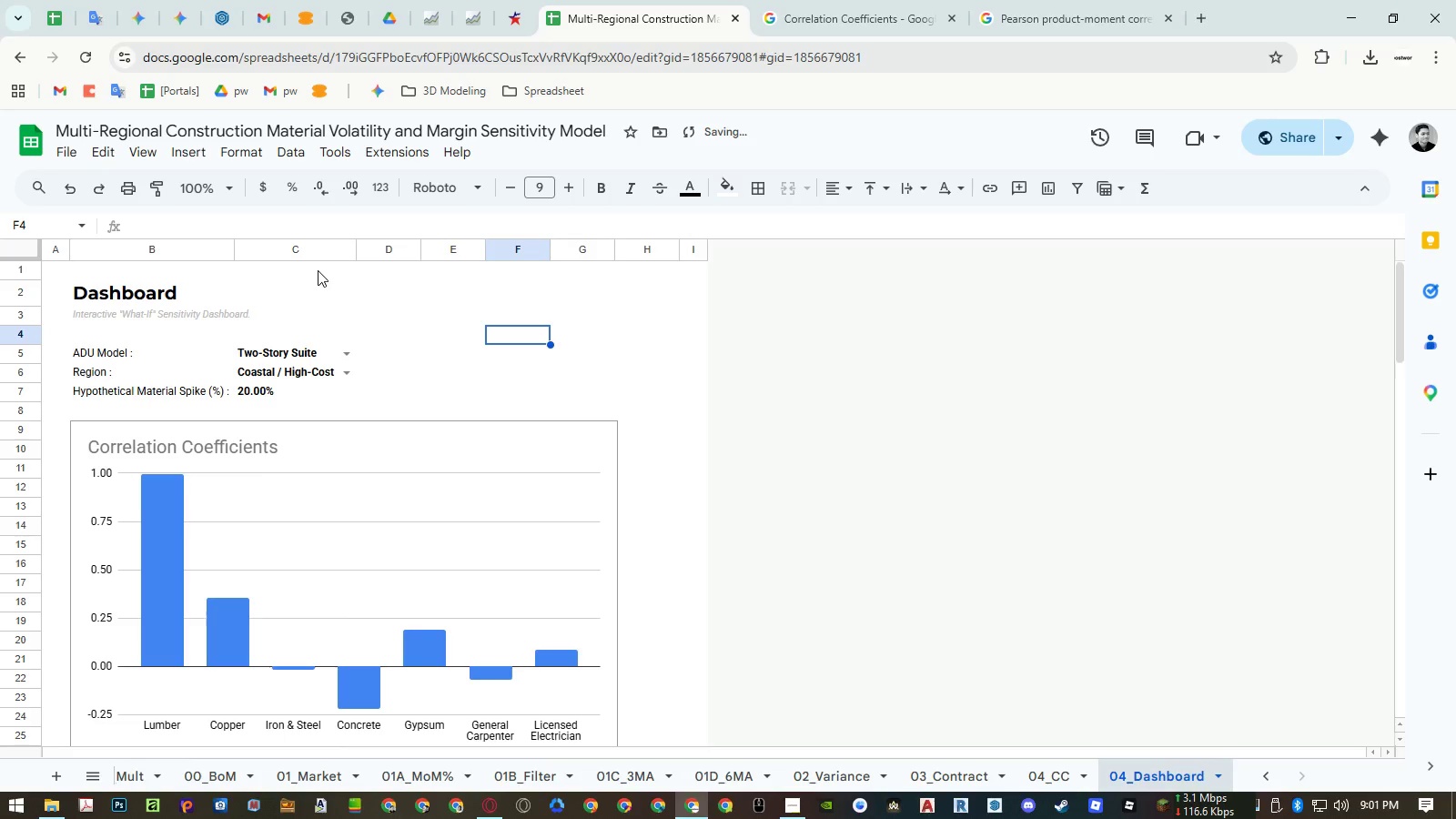 
right_click([314, 253])
 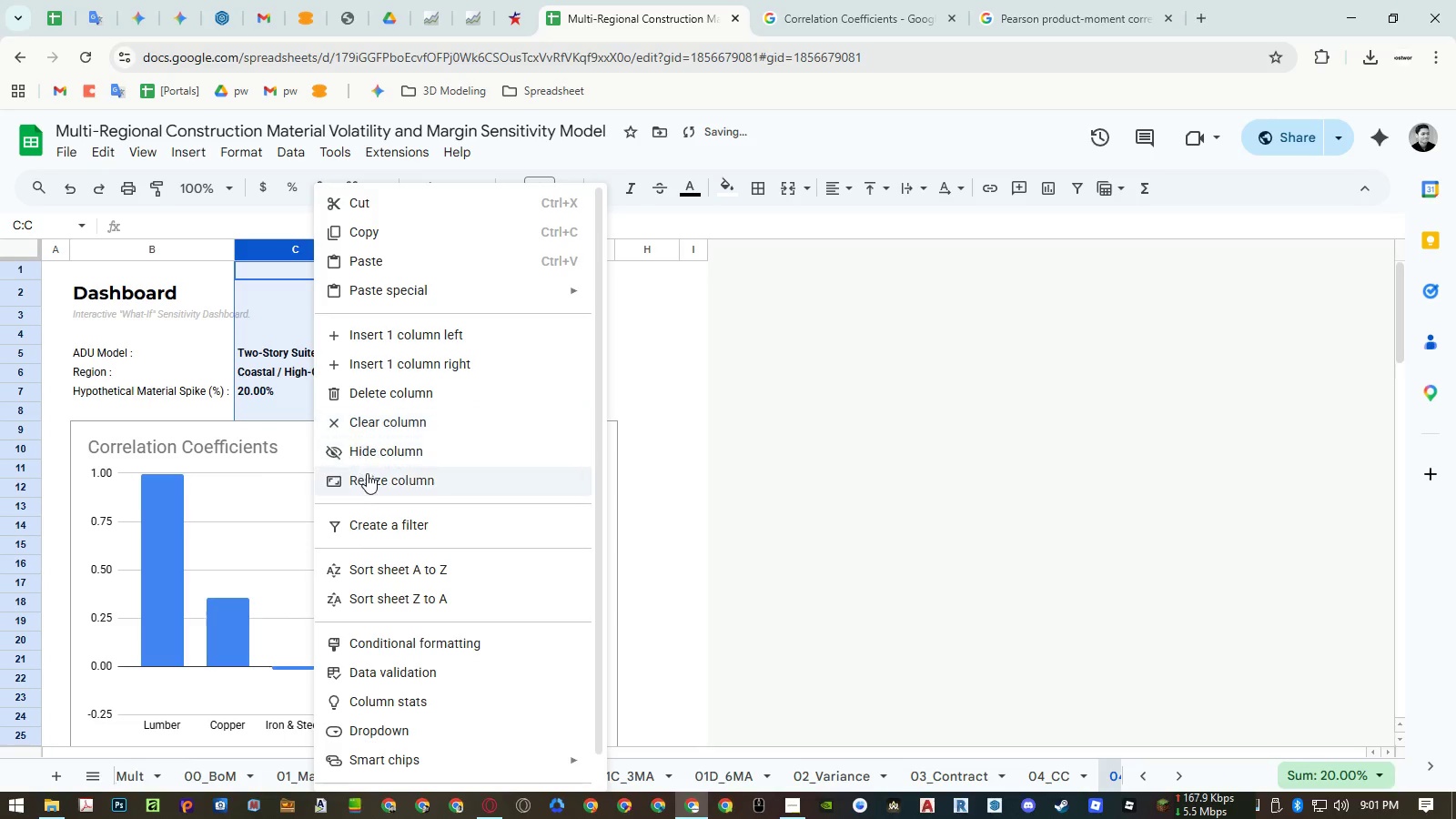 
left_click([368, 477])
 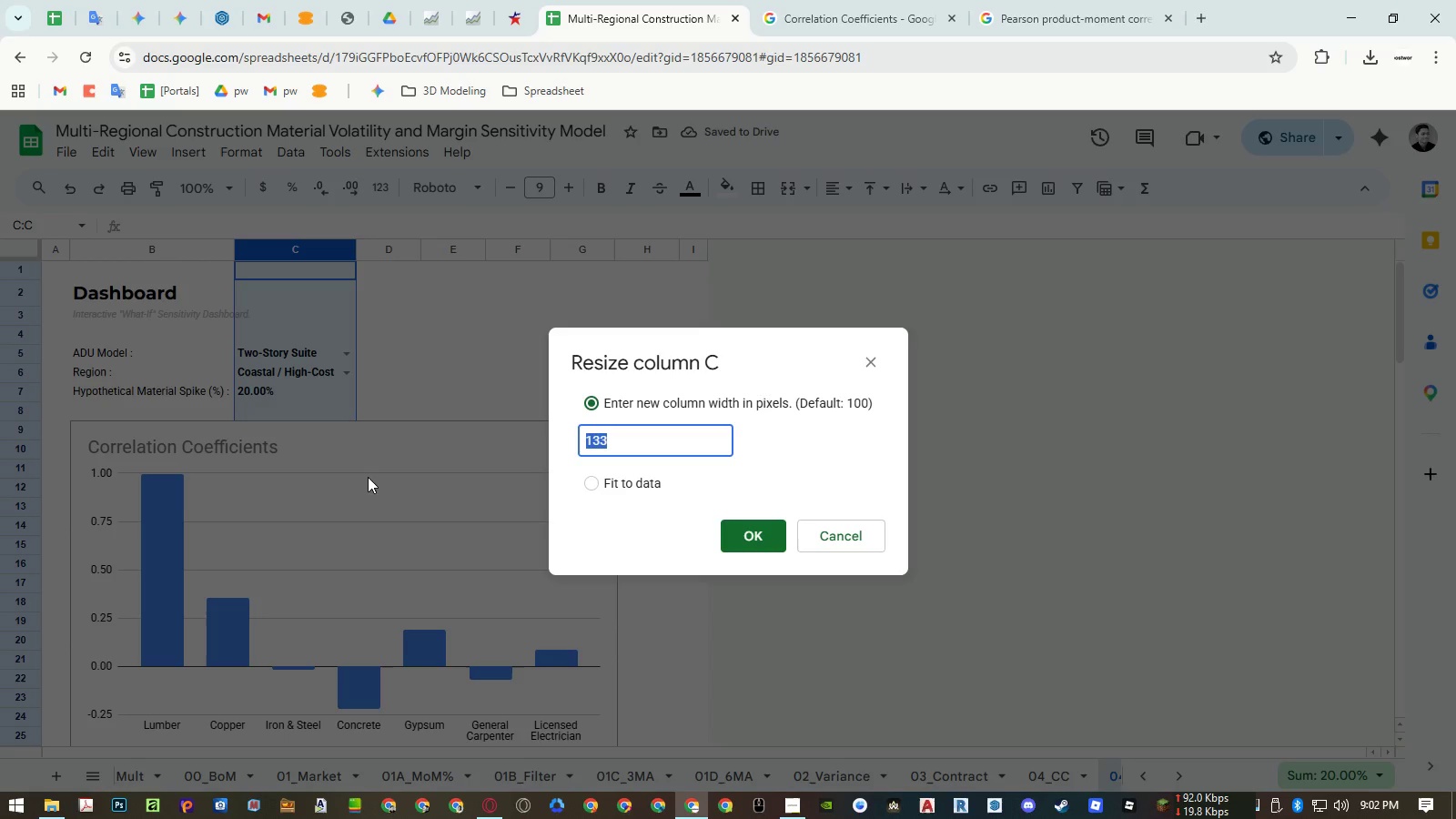 
key(Numpad1)
 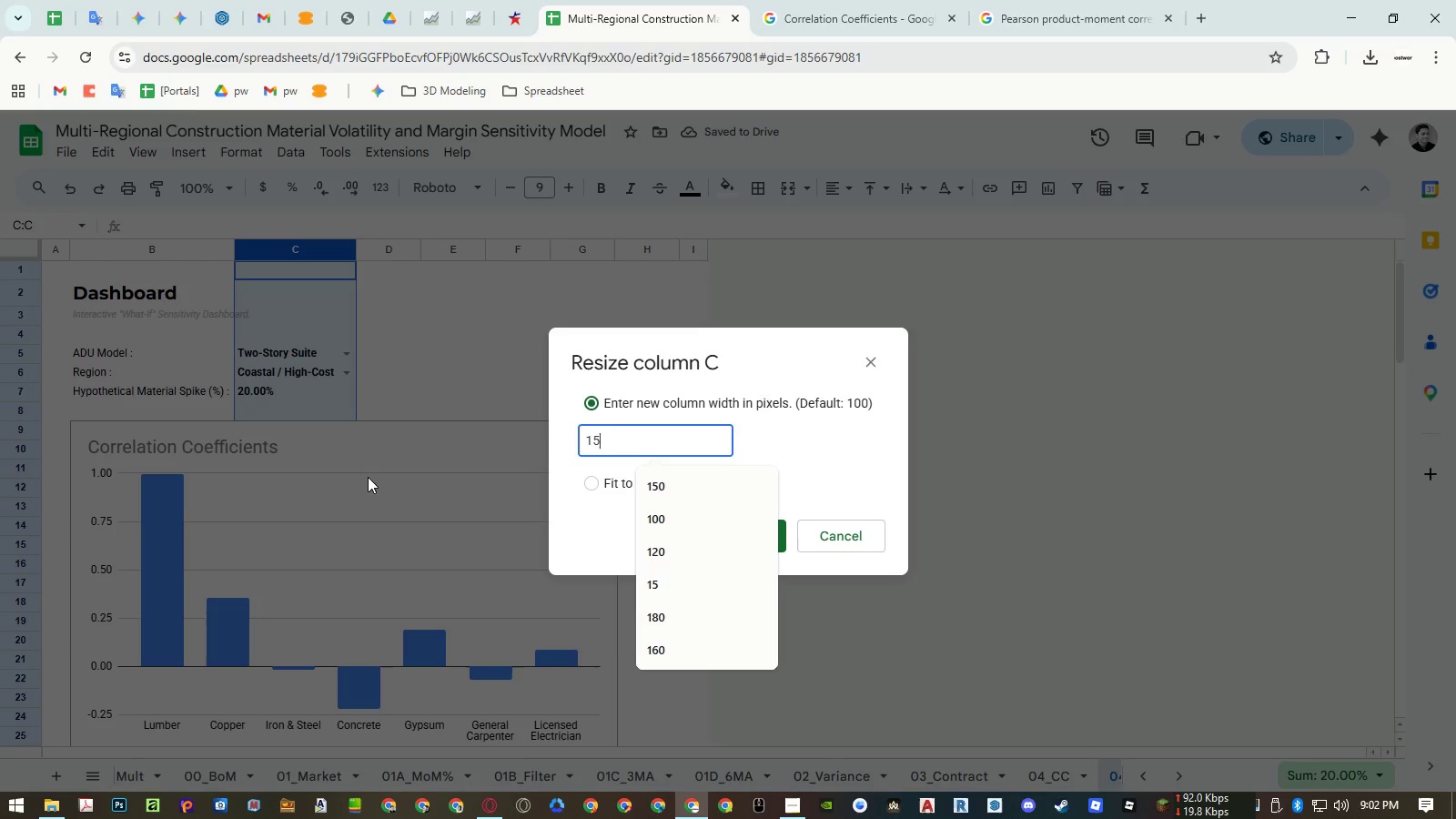 
key(Numpad5)
 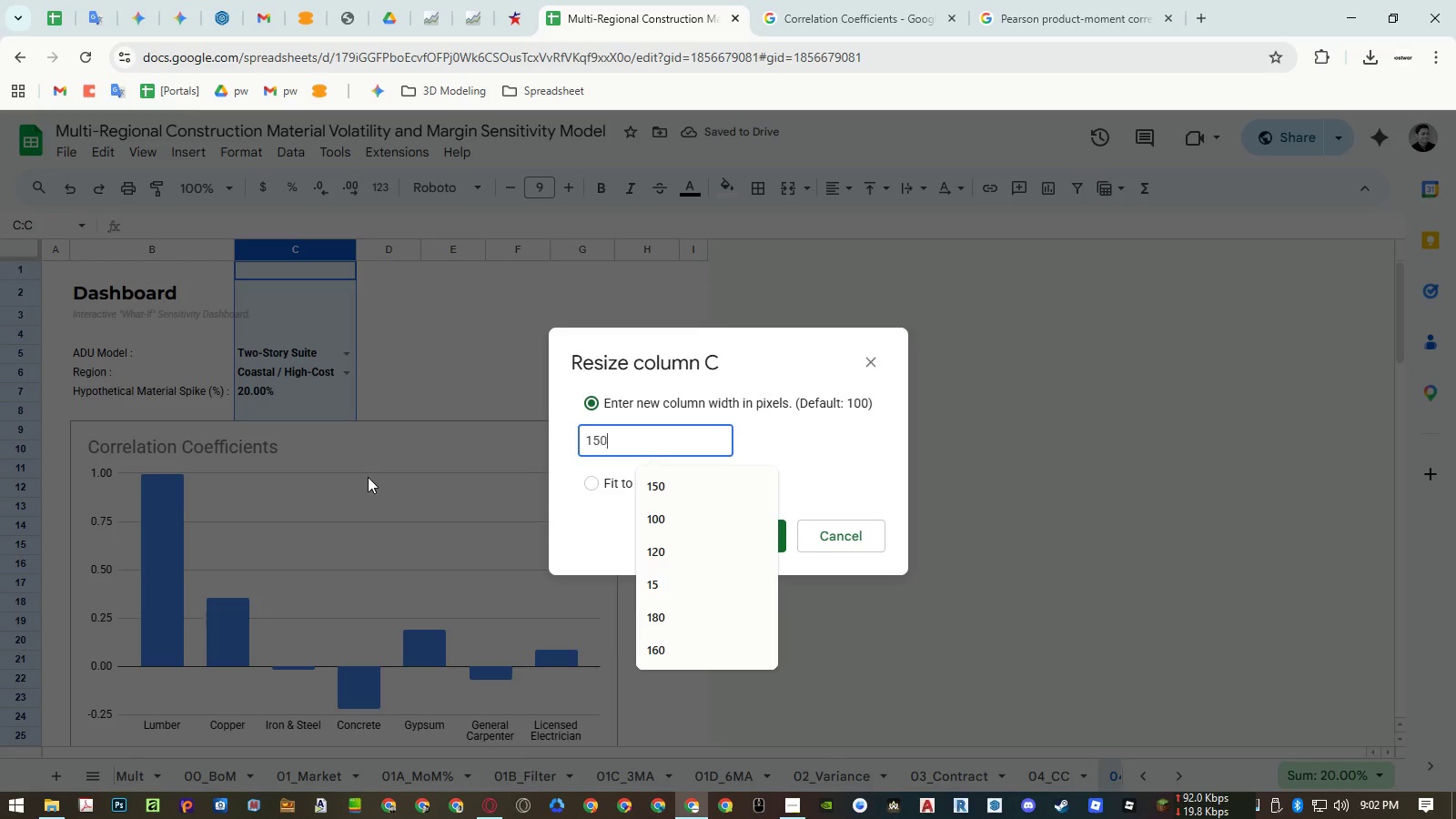 
key(Numpad0)
 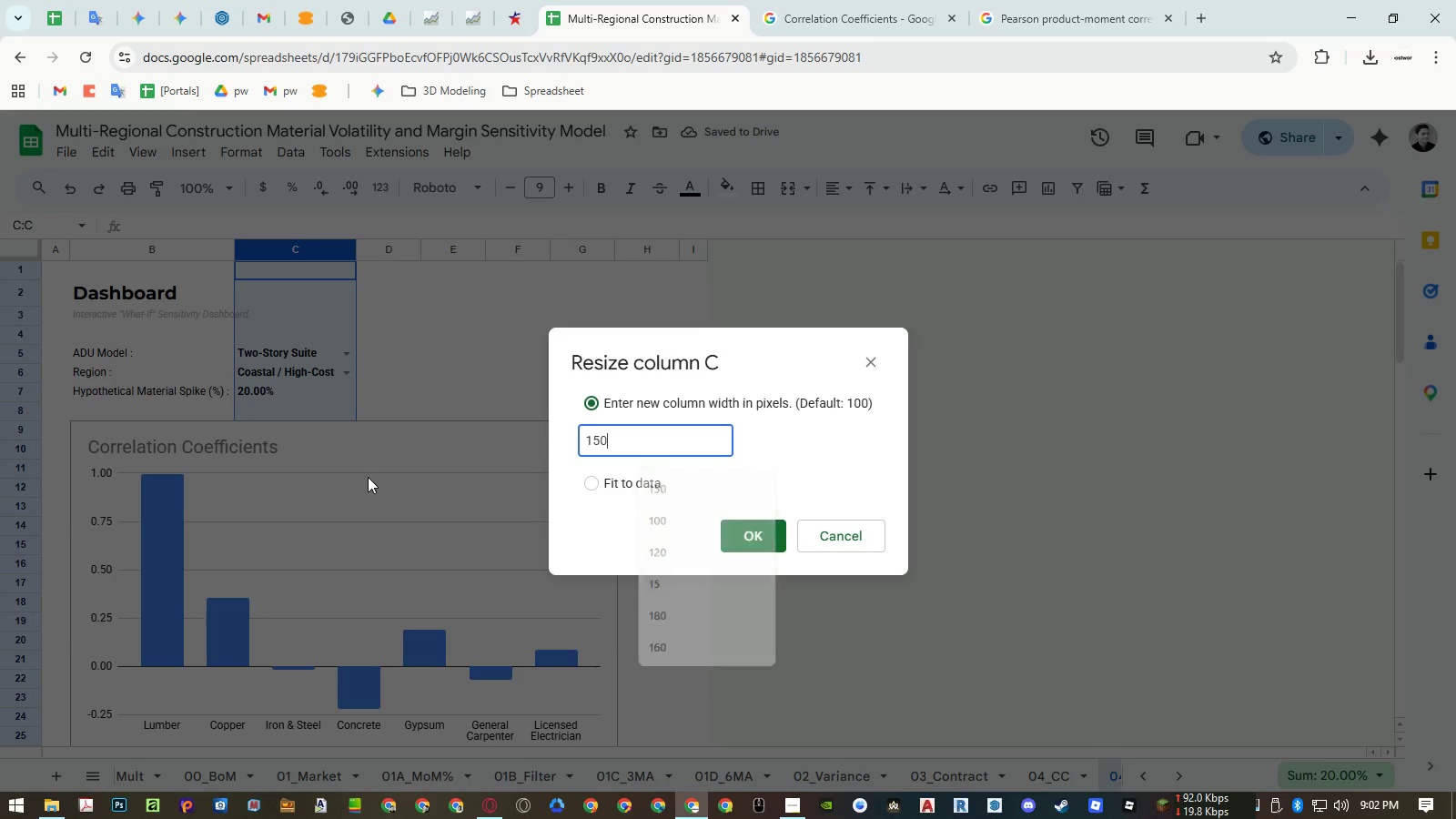 
key(NumpadEnter)
 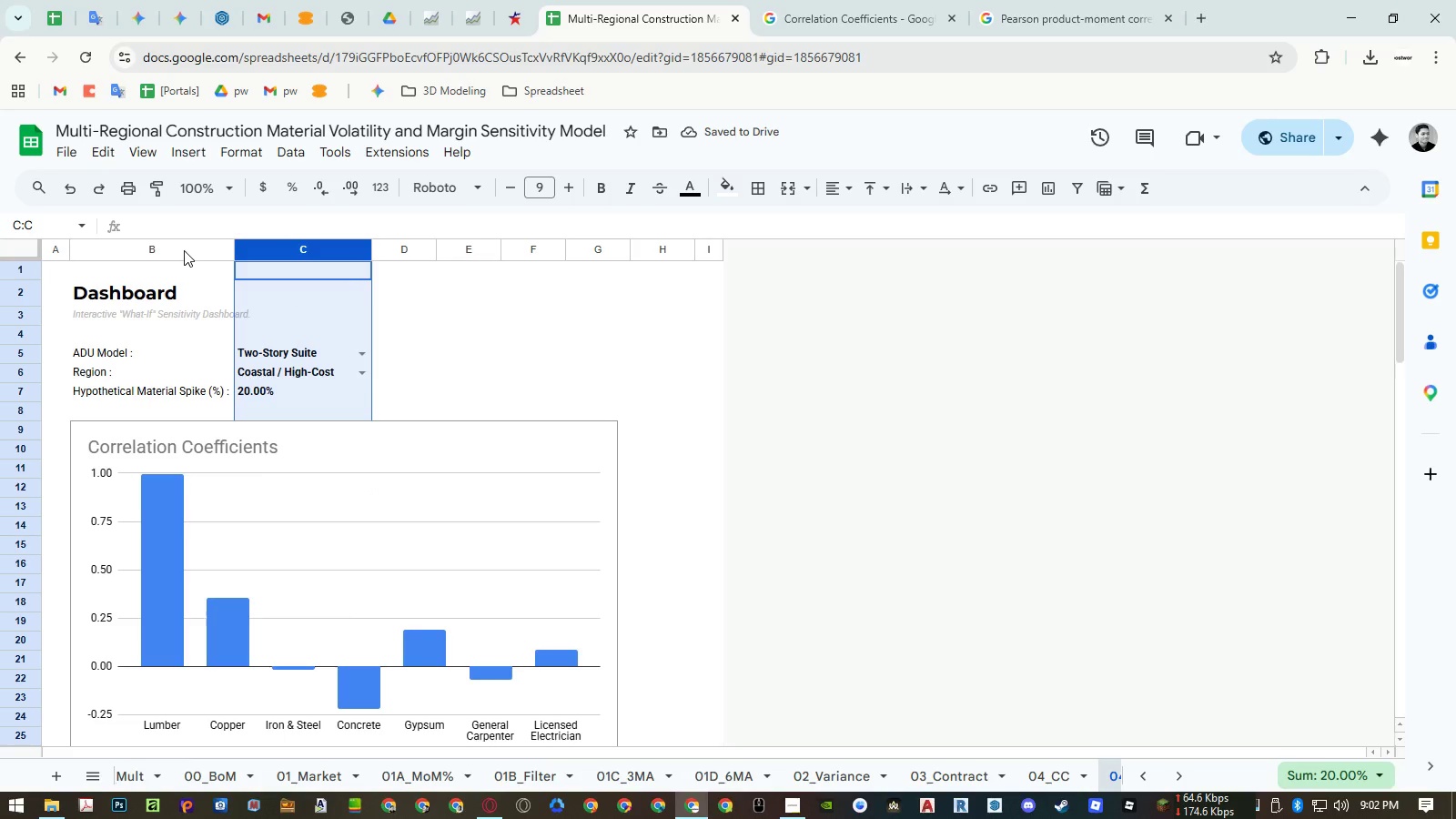 
wait(8.73)
 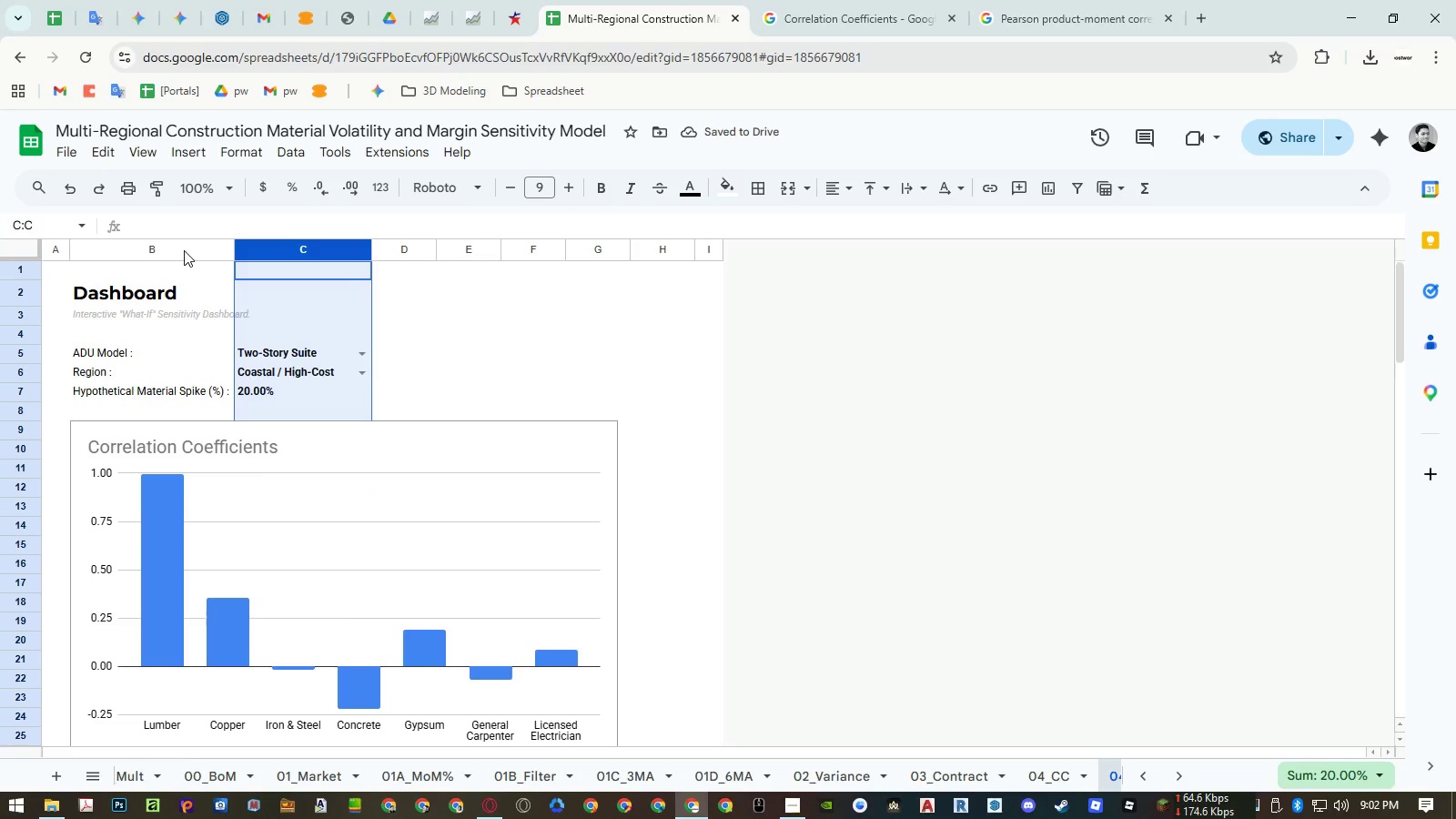 
left_click([33, 410])
 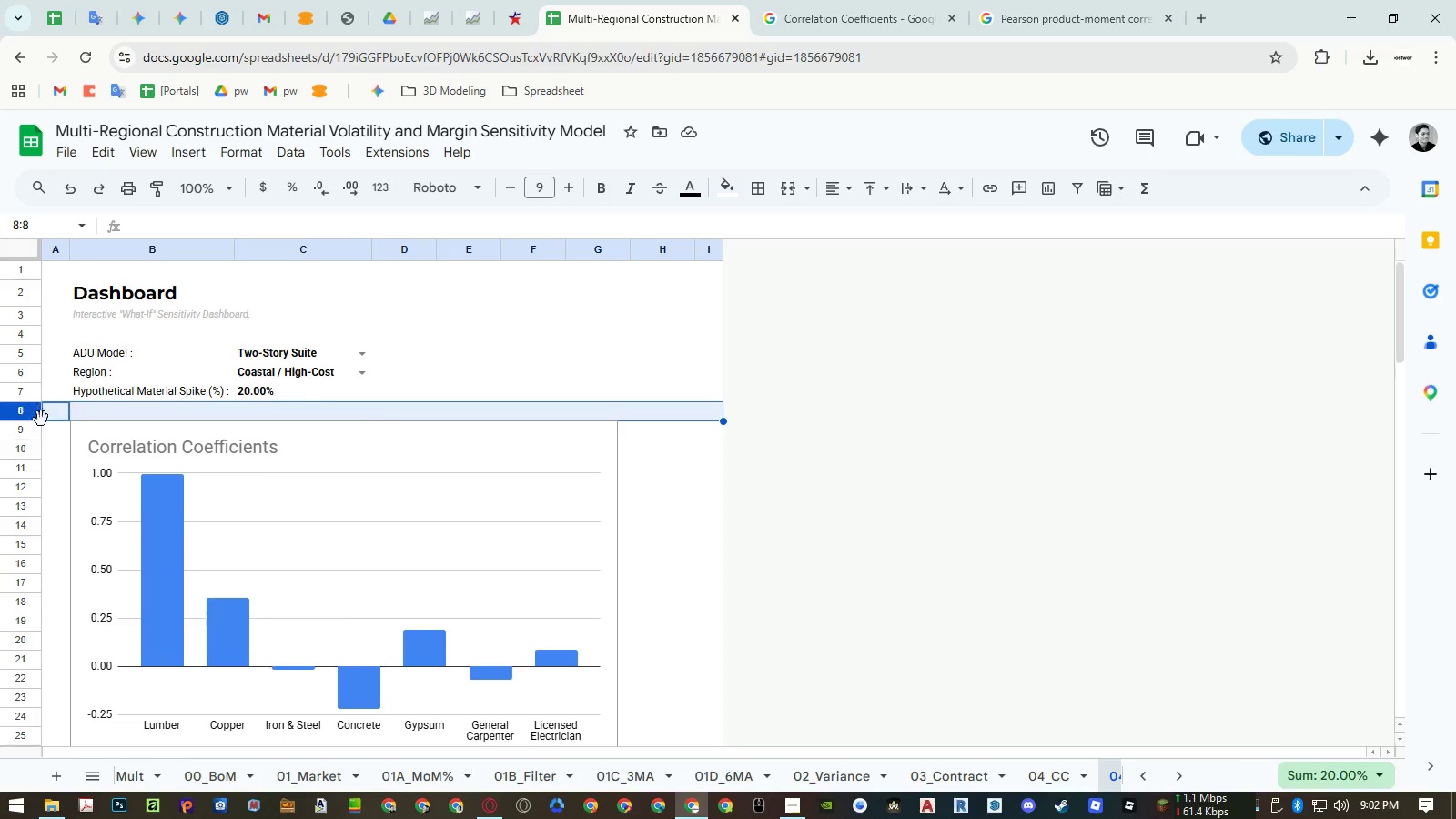 
key(Control+ControlLeft)
 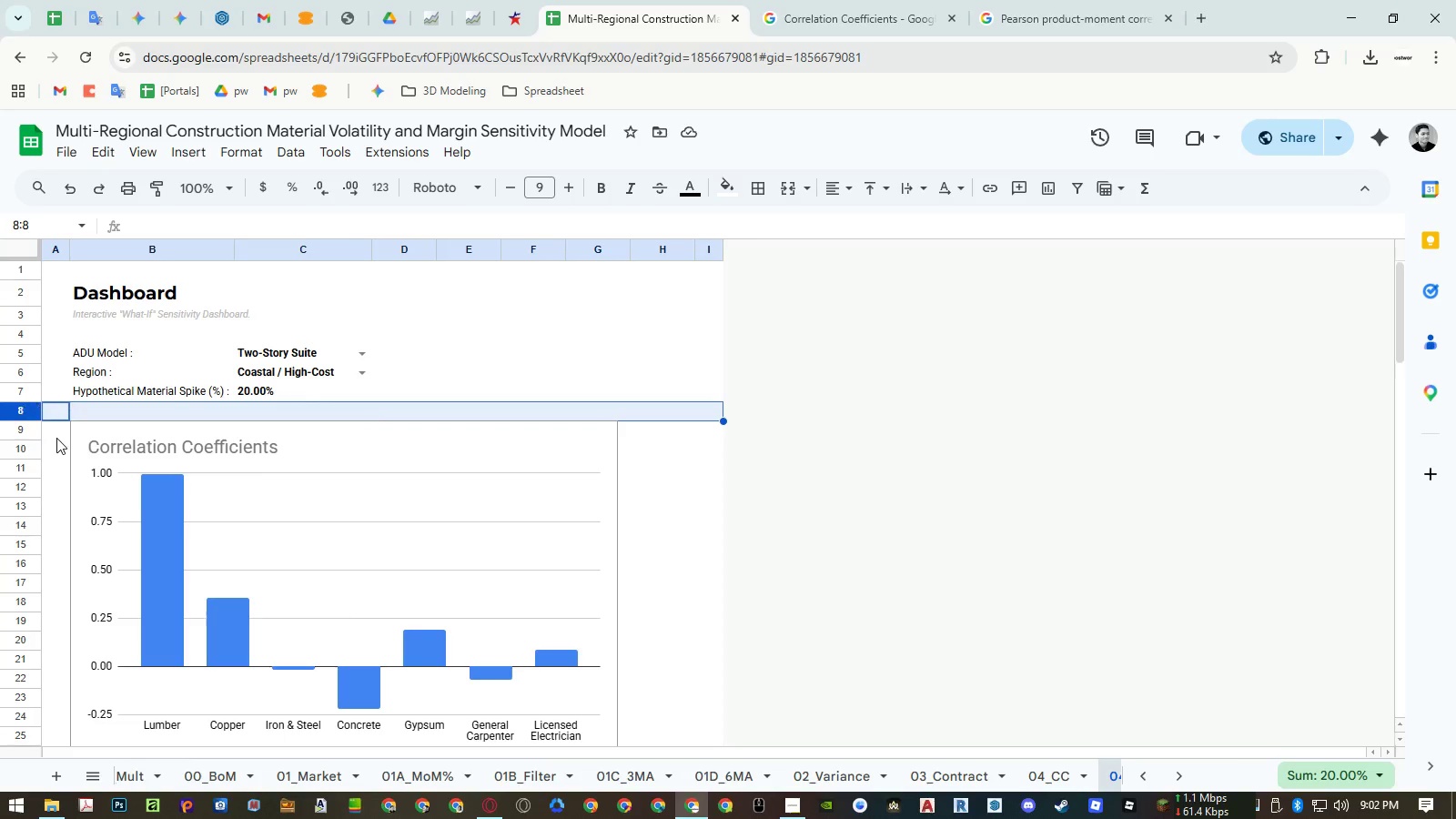 
key(Control+C)
 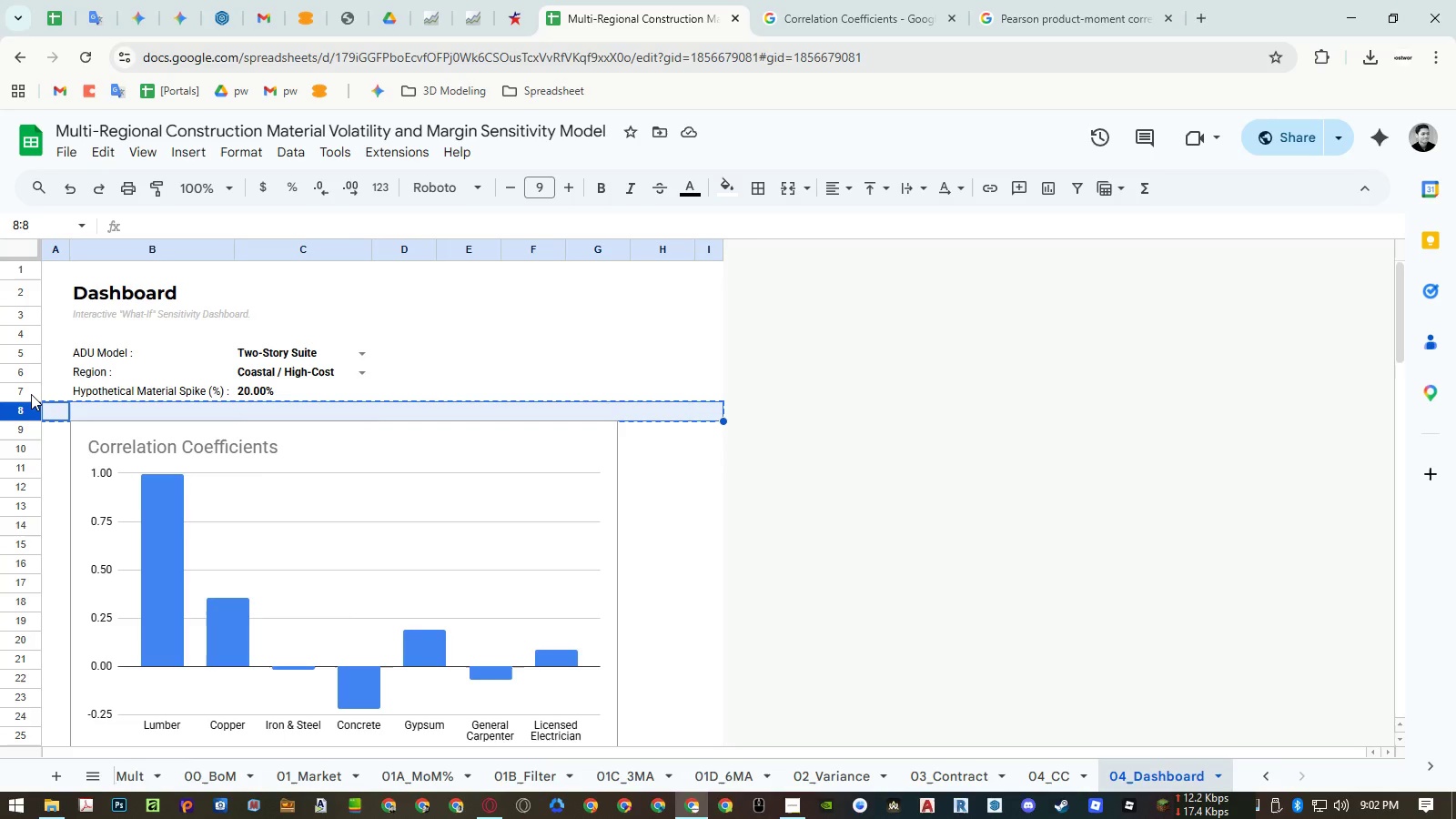 
left_click([31, 394])
 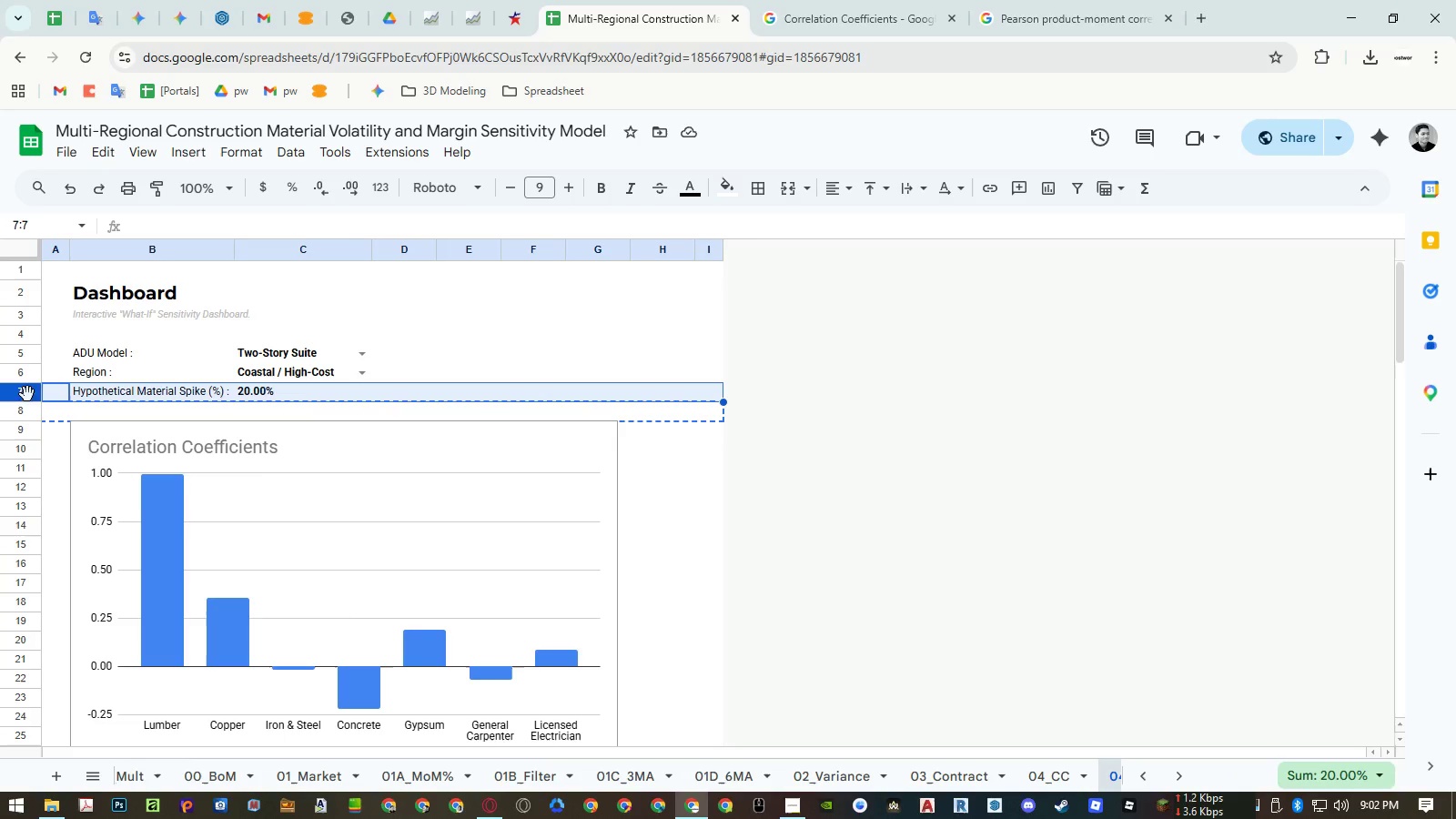 
key(Control+ControlLeft)
 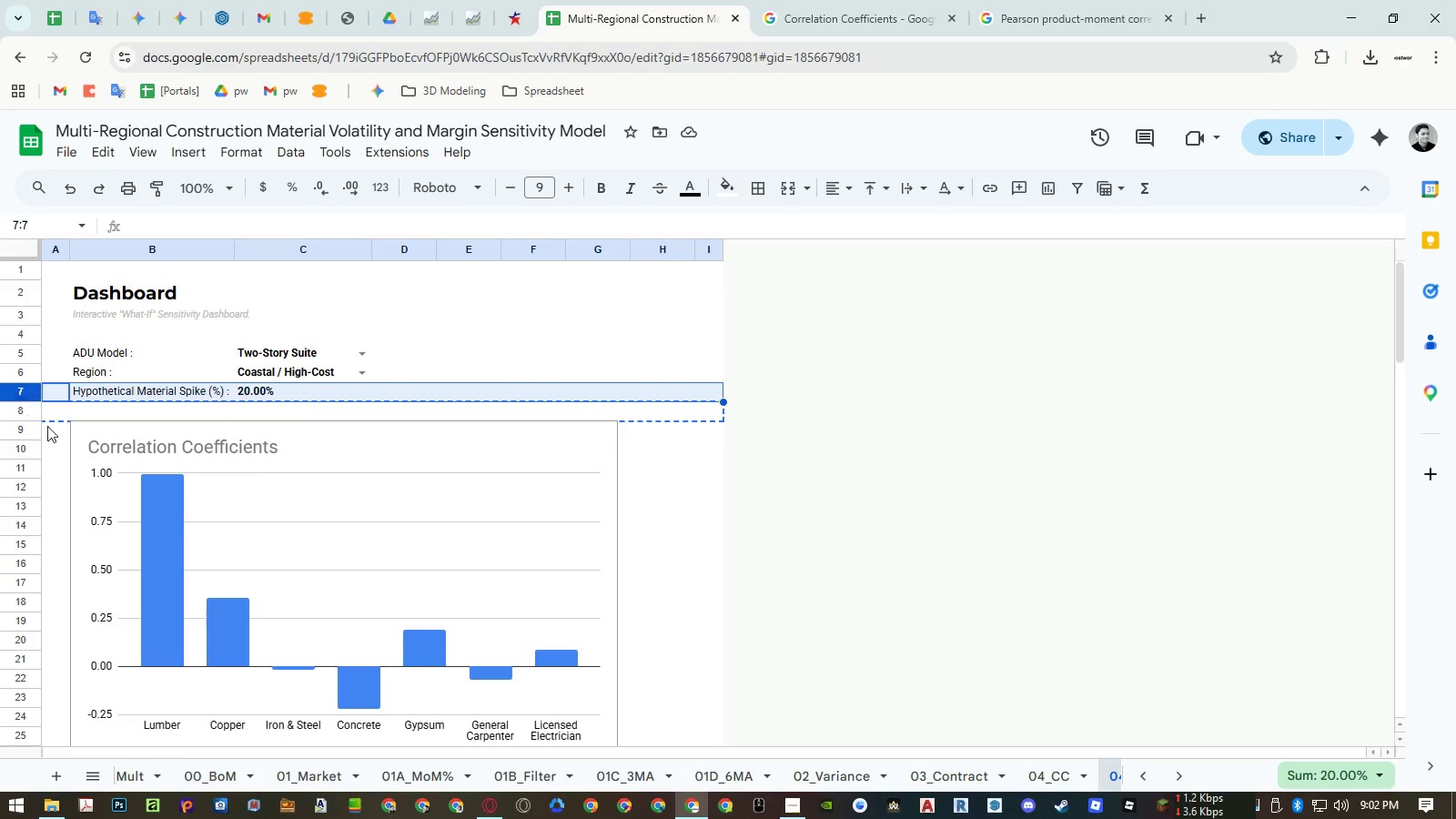 
key(Control+V)
 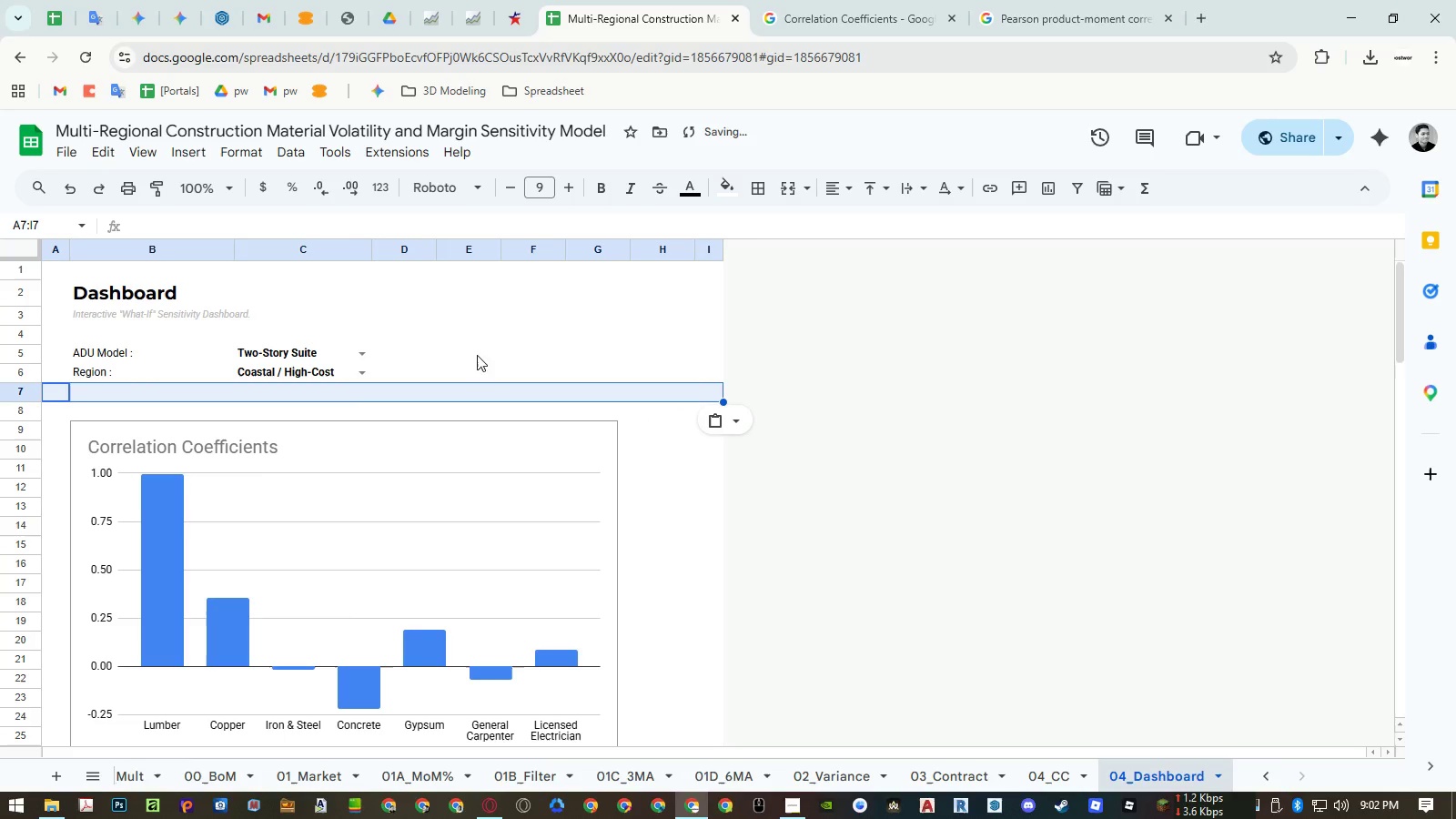 
left_click([500, 335])
 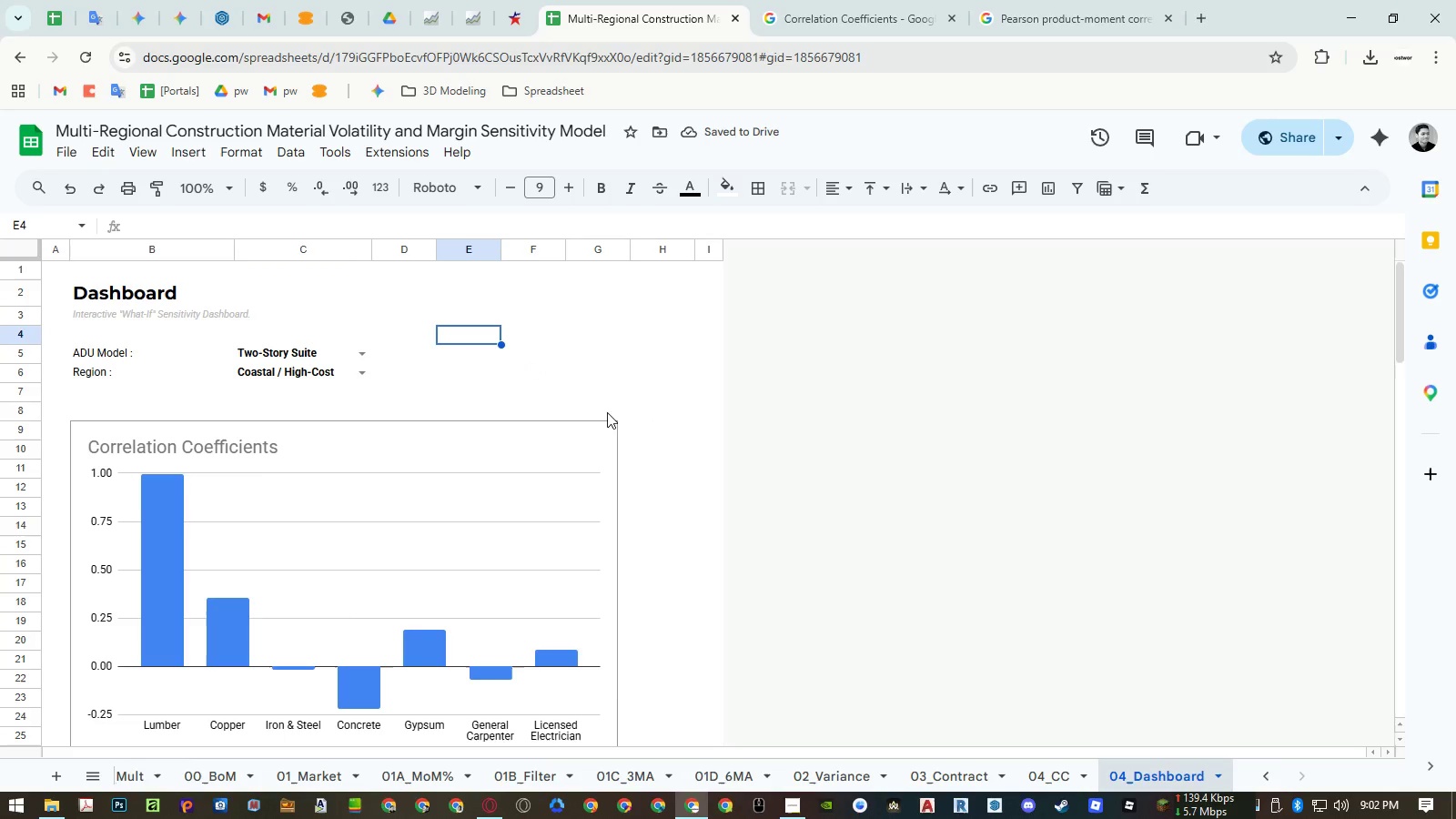 
left_click([1070, 775])
 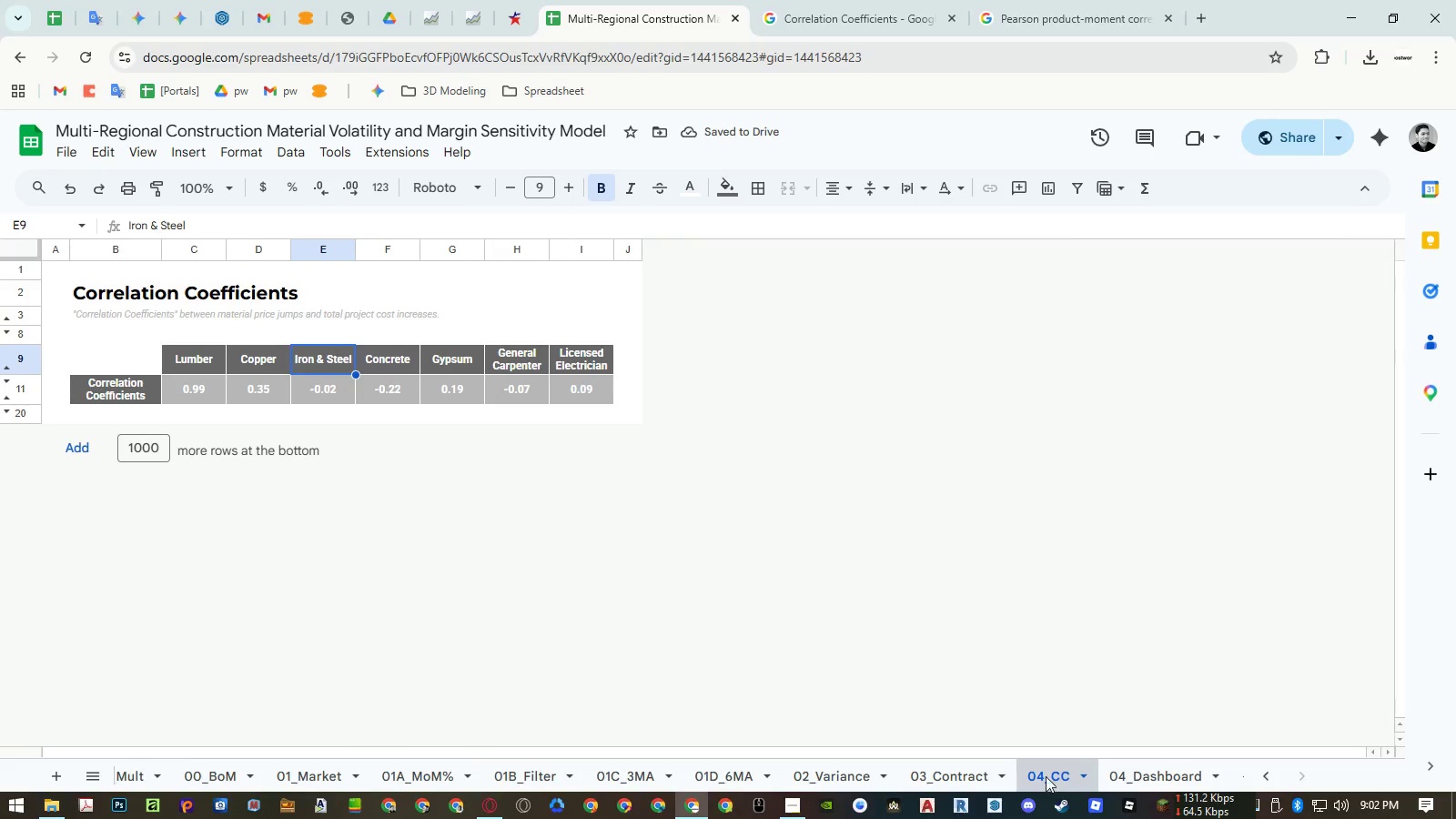 
left_click([960, 773])
 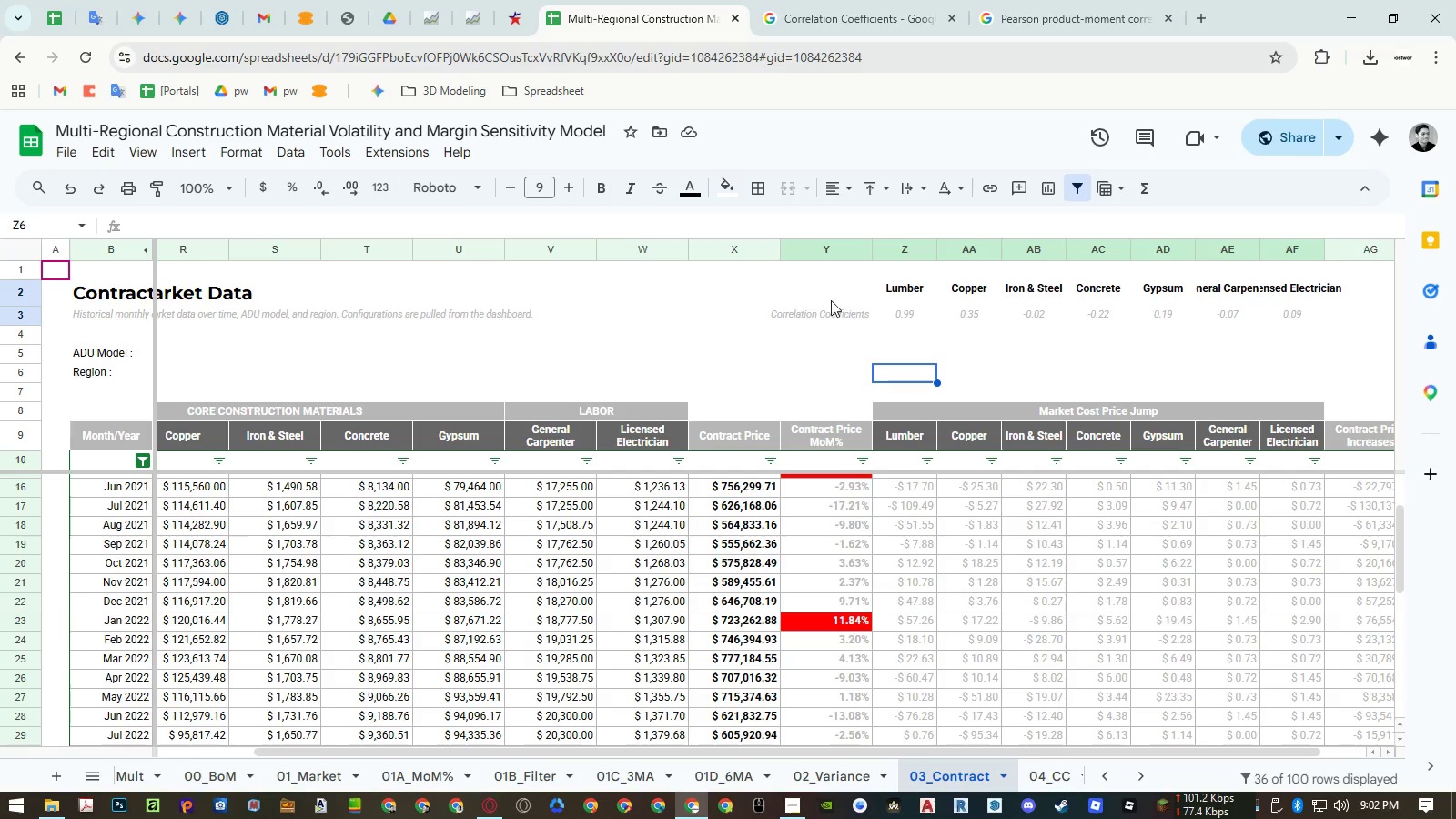 
wait(7.05)
 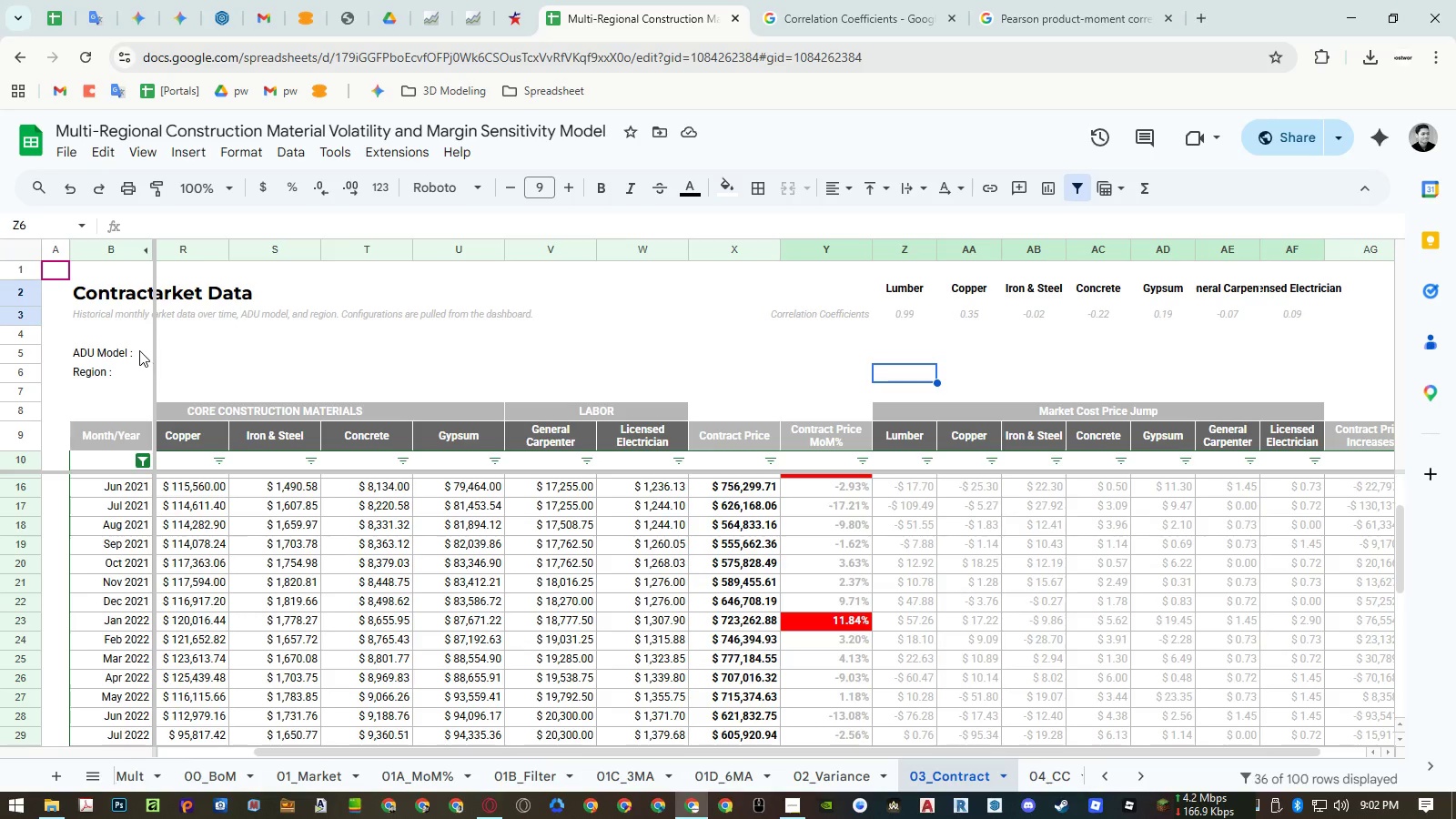 
left_click_drag(start_coordinate=[813, 249], to_coordinate=[1455, 257])
 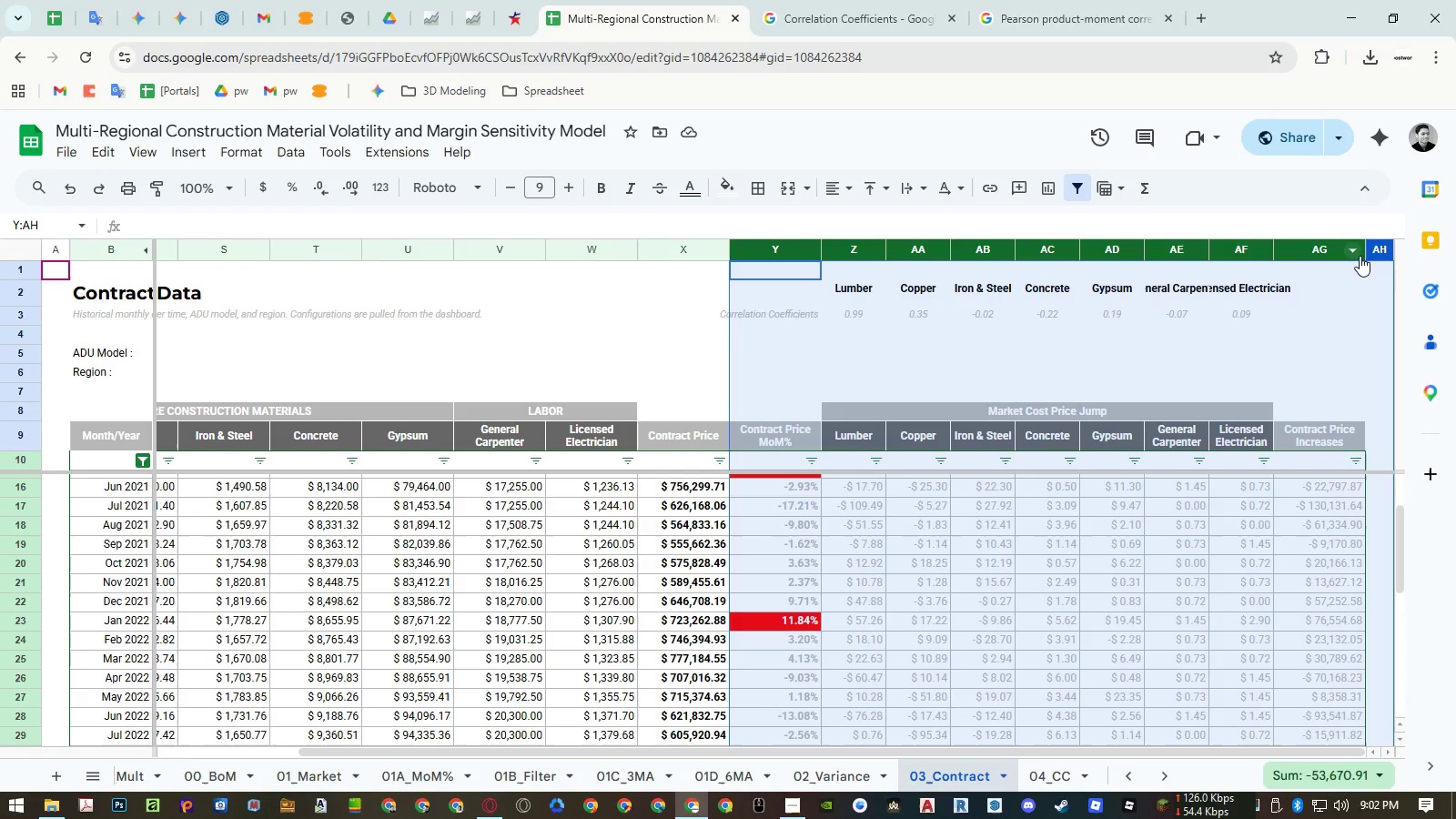 
key(Shift+ShiftRight)
 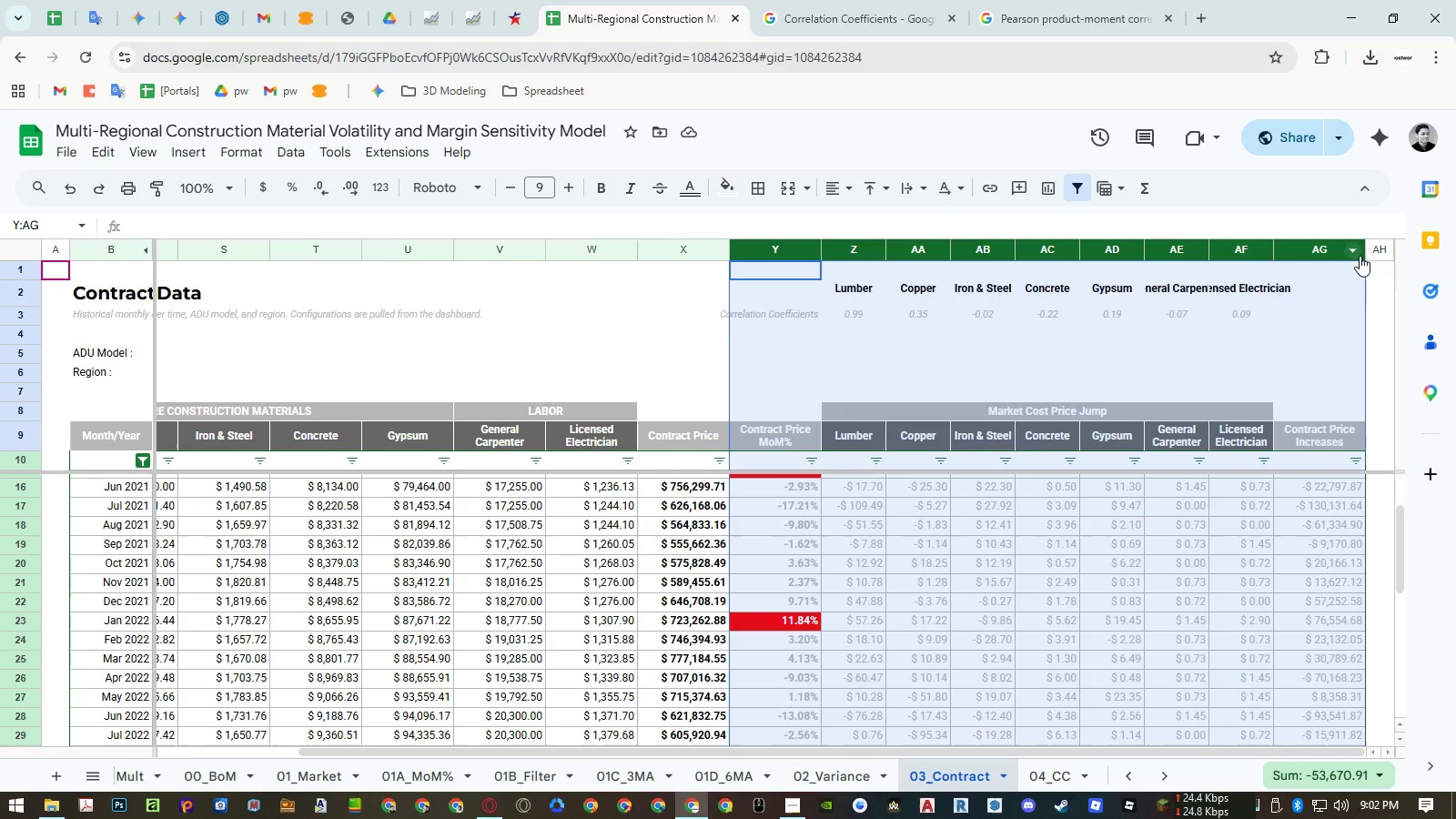 
key(Shift+ArrowLeft)
 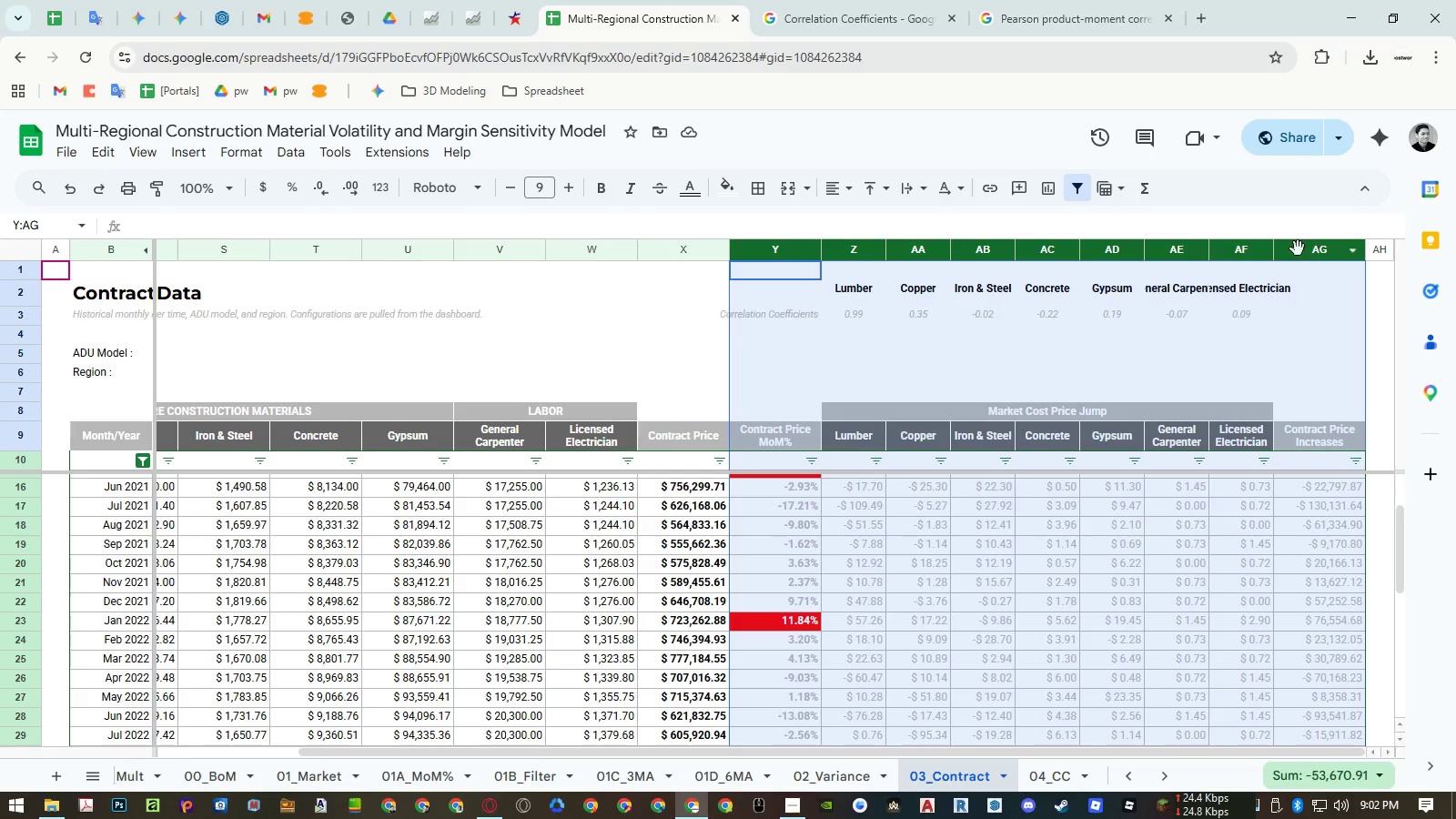 
right_click([1298, 248])
 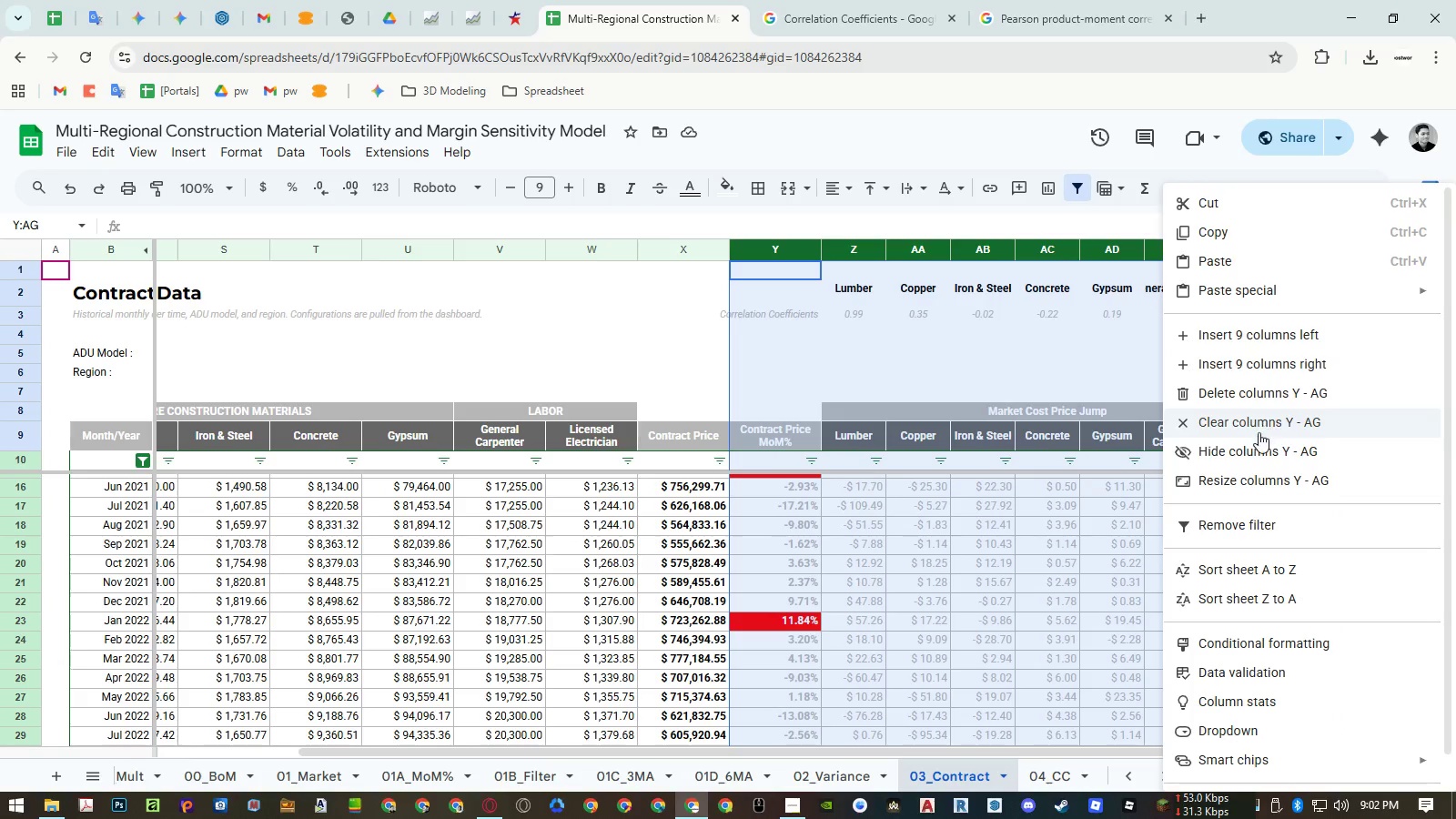 
left_click([1255, 447])
 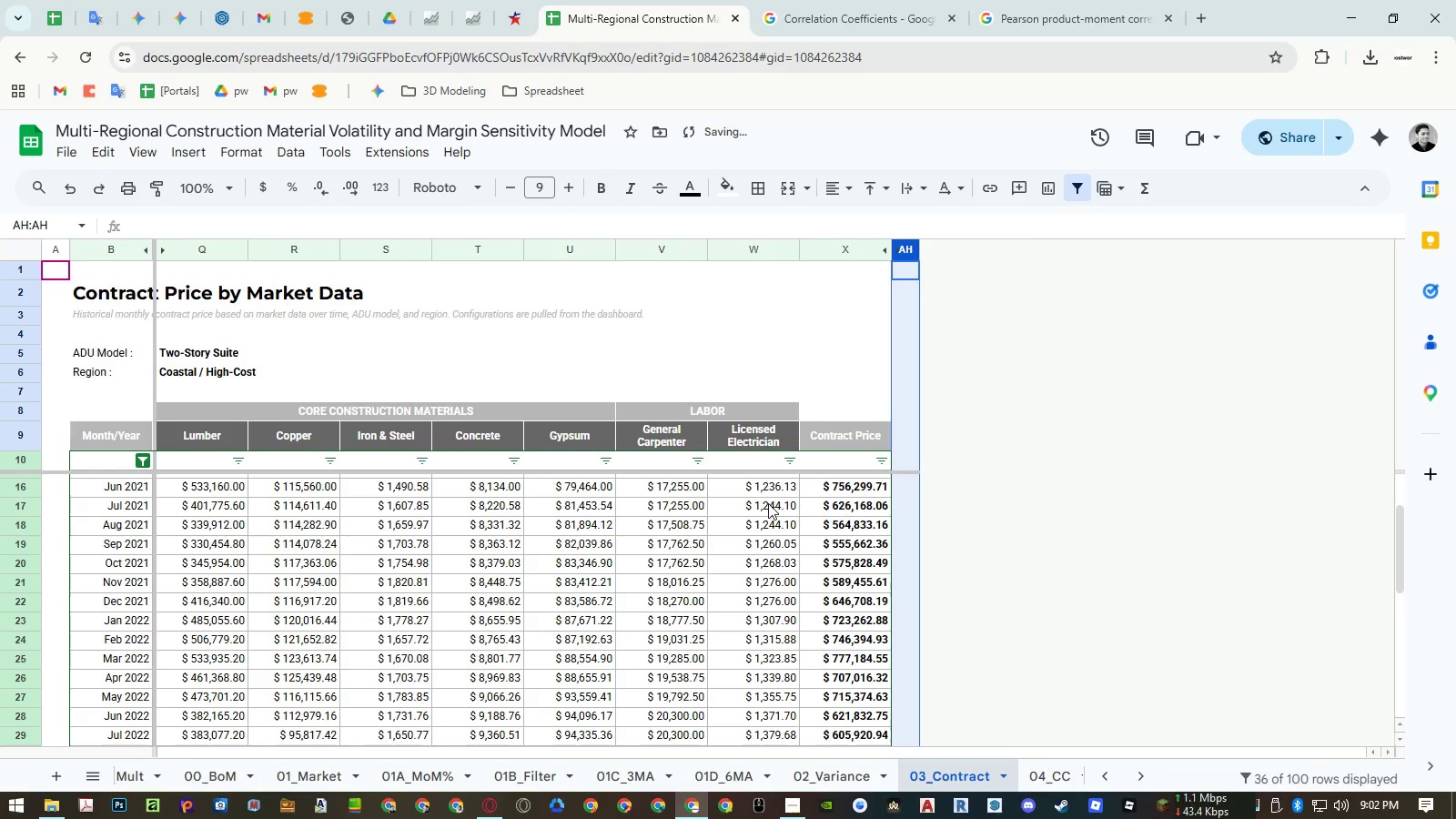 
hold_key(key=ShiftRight, duration=0.8)
scroll: coordinate [695, 497], scroll_direction: up, amount: 13.0
 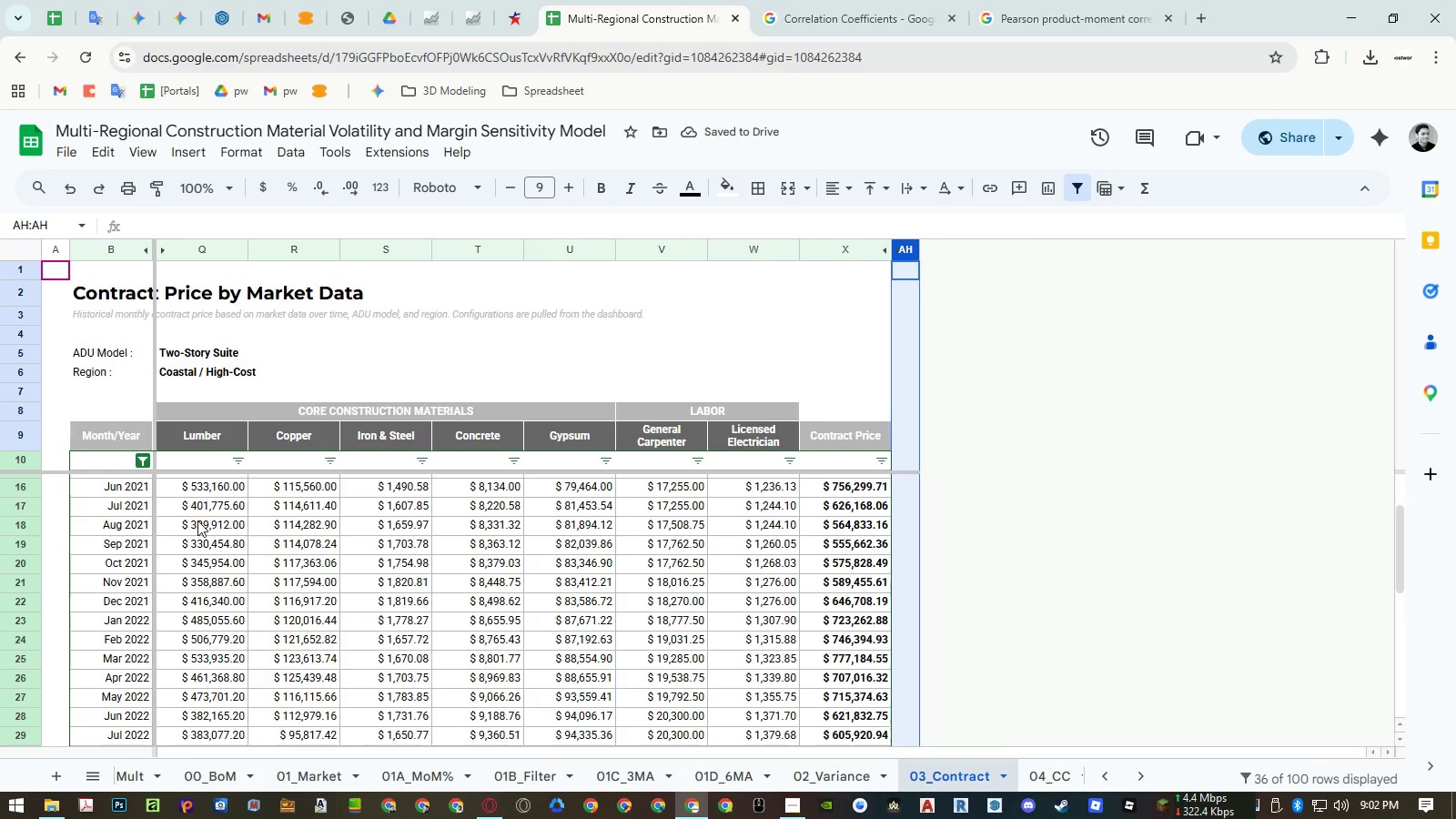 
hold_key(key=ShiftRight, duration=0.62)
 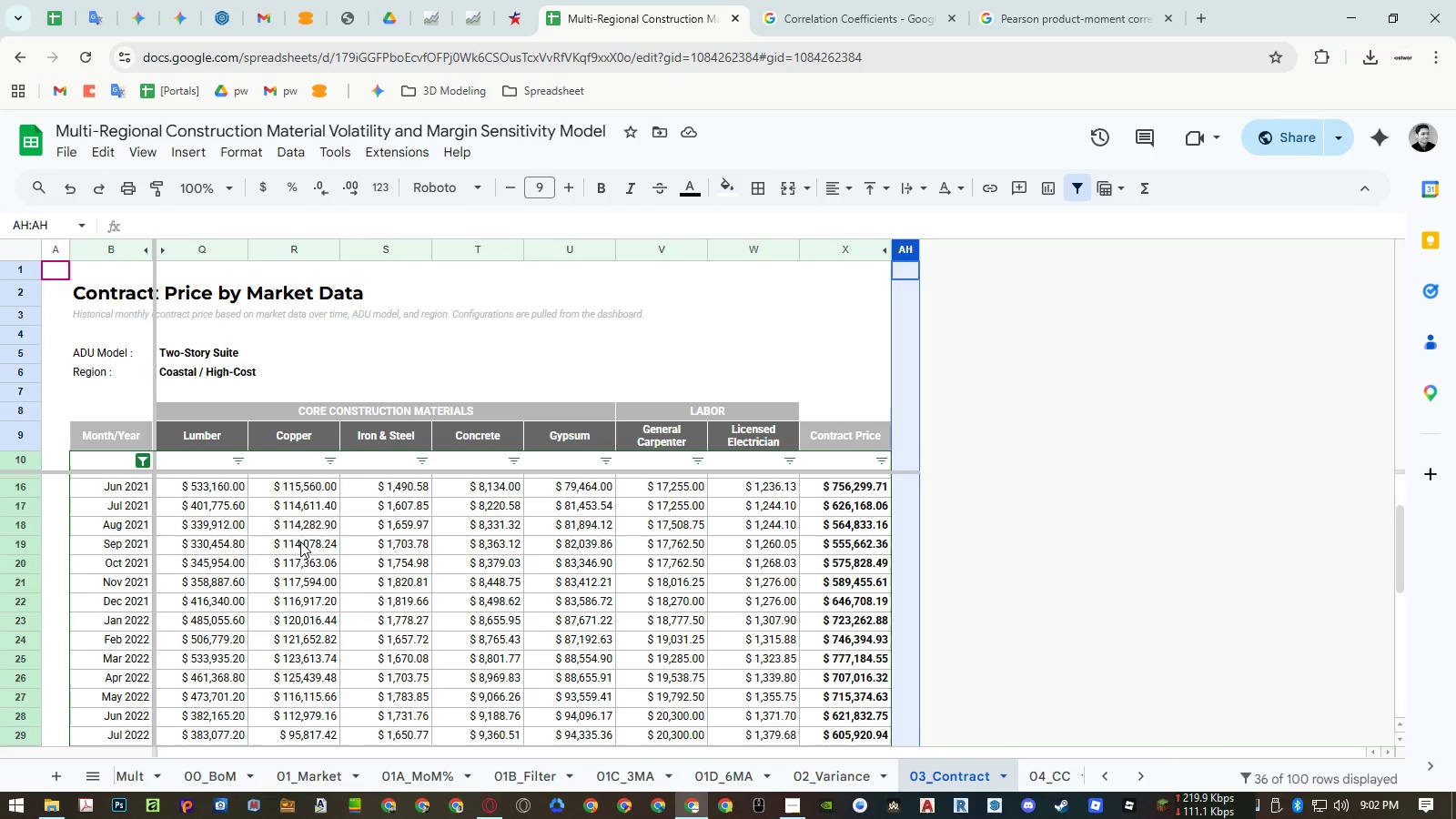 
left_click([300, 541])
 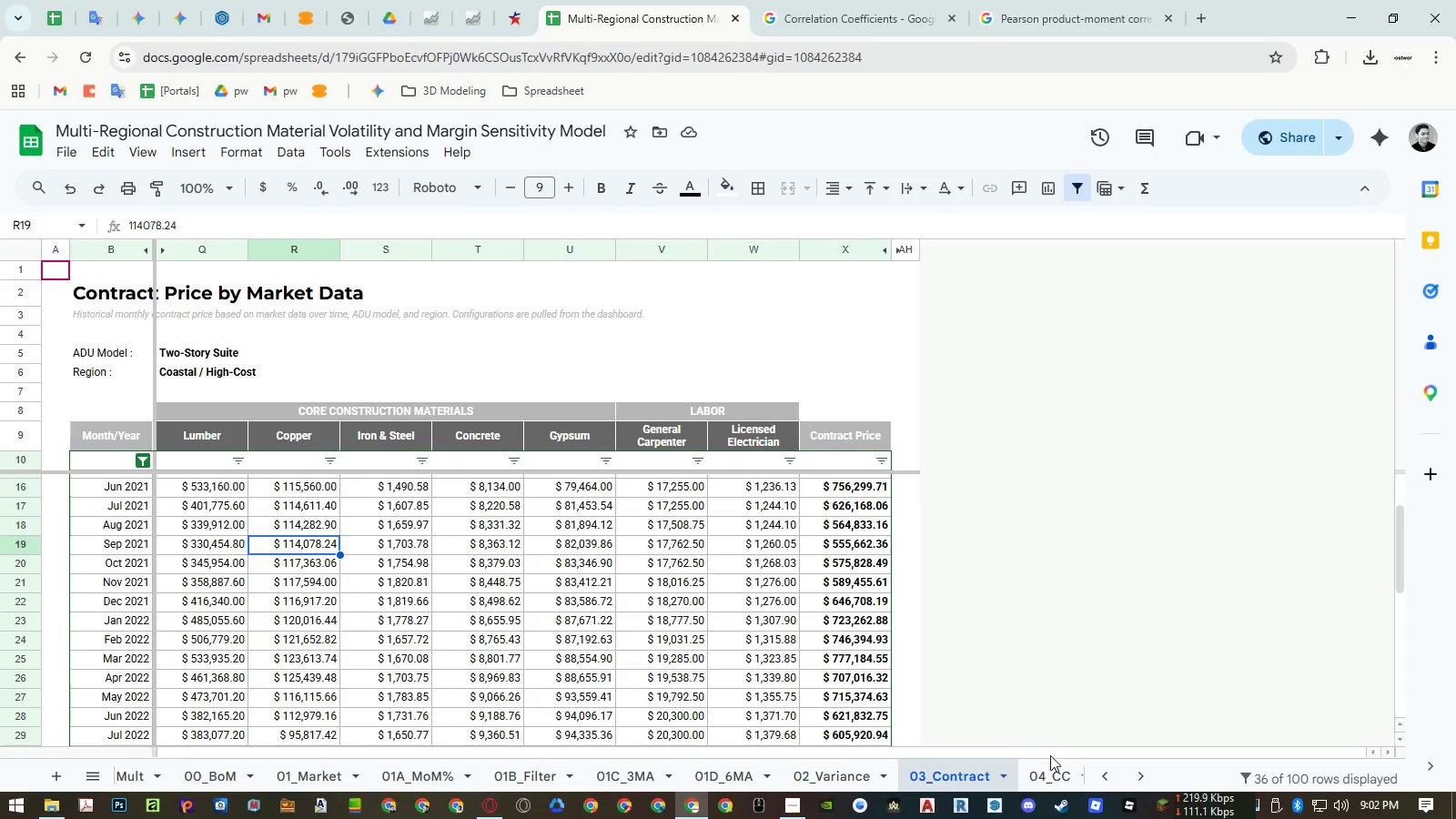 
left_click([1042, 767])
 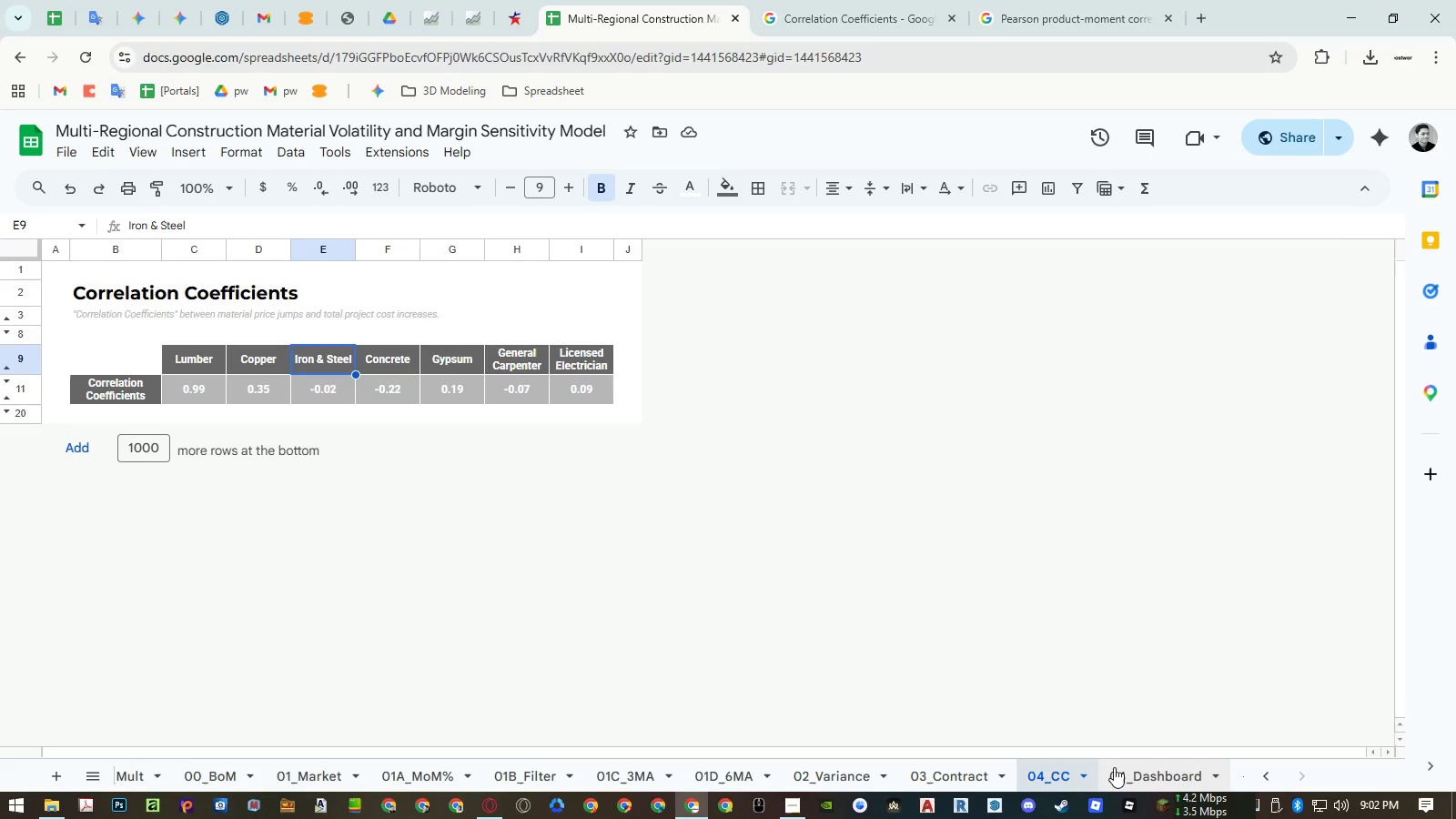 
wait(6.52)
 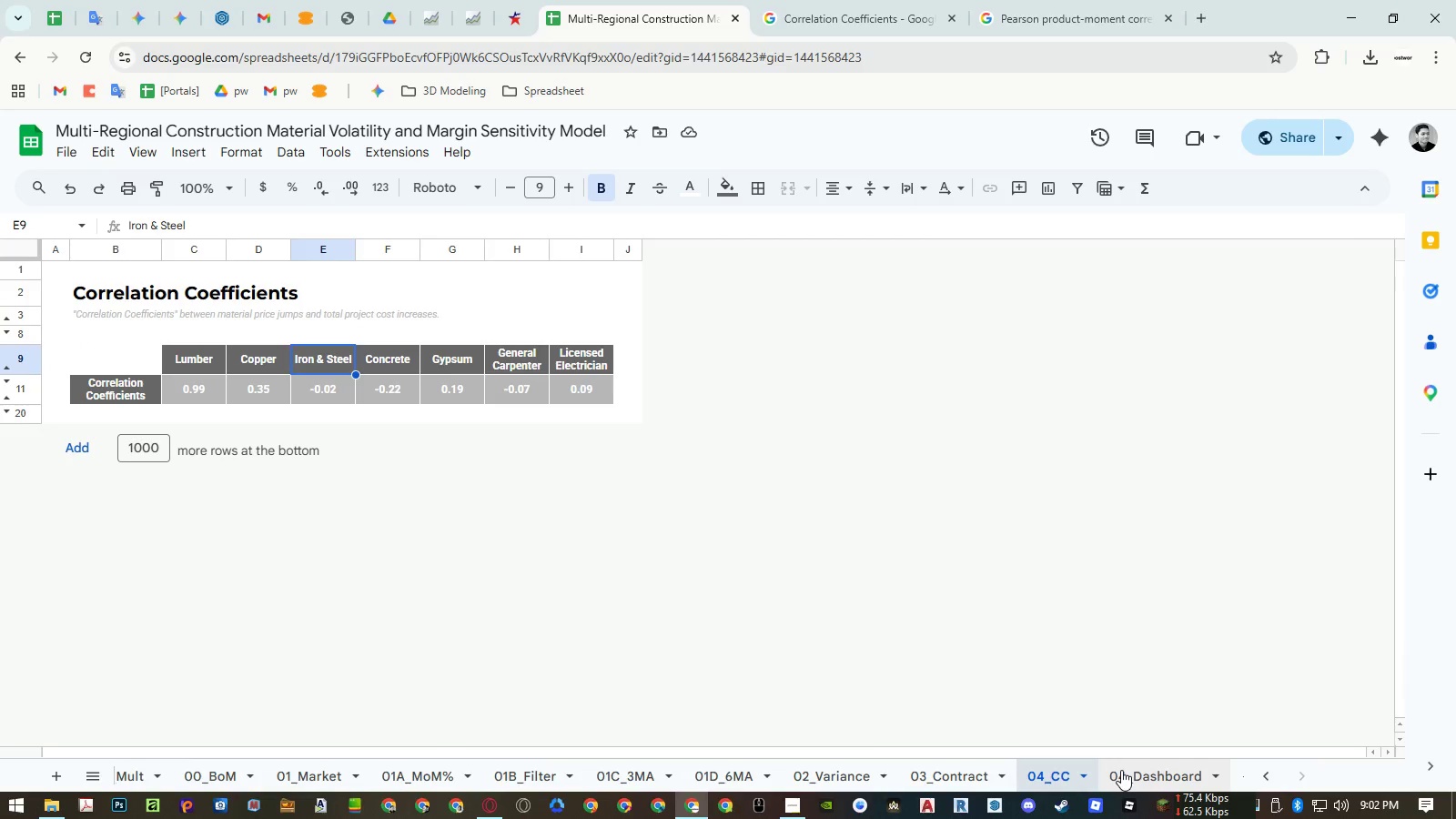 
left_click([214, 388])
 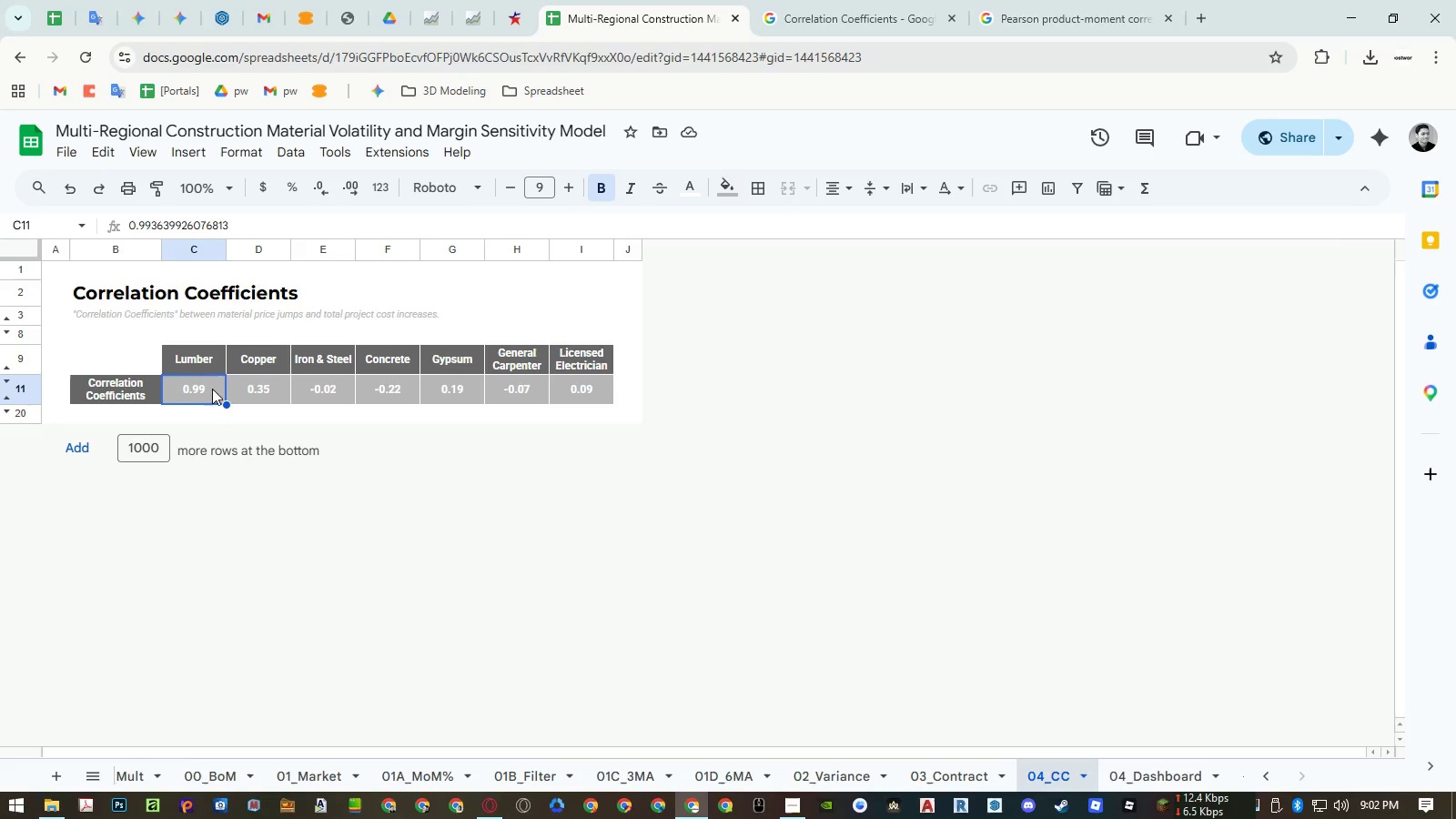 
left_click_drag(start_coordinate=[194, 390], to_coordinate=[135, 384])
 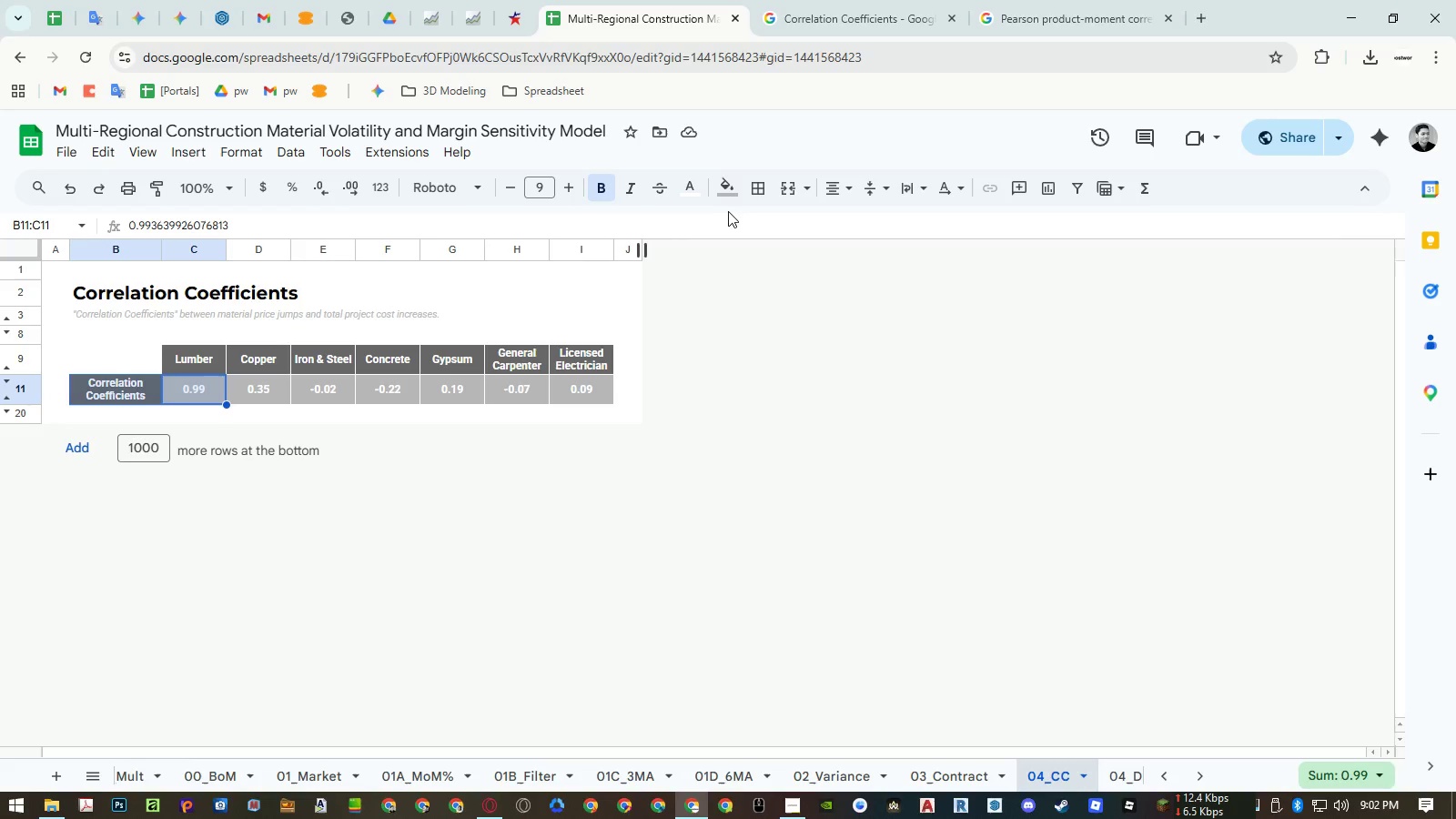 
left_click([728, 197])
 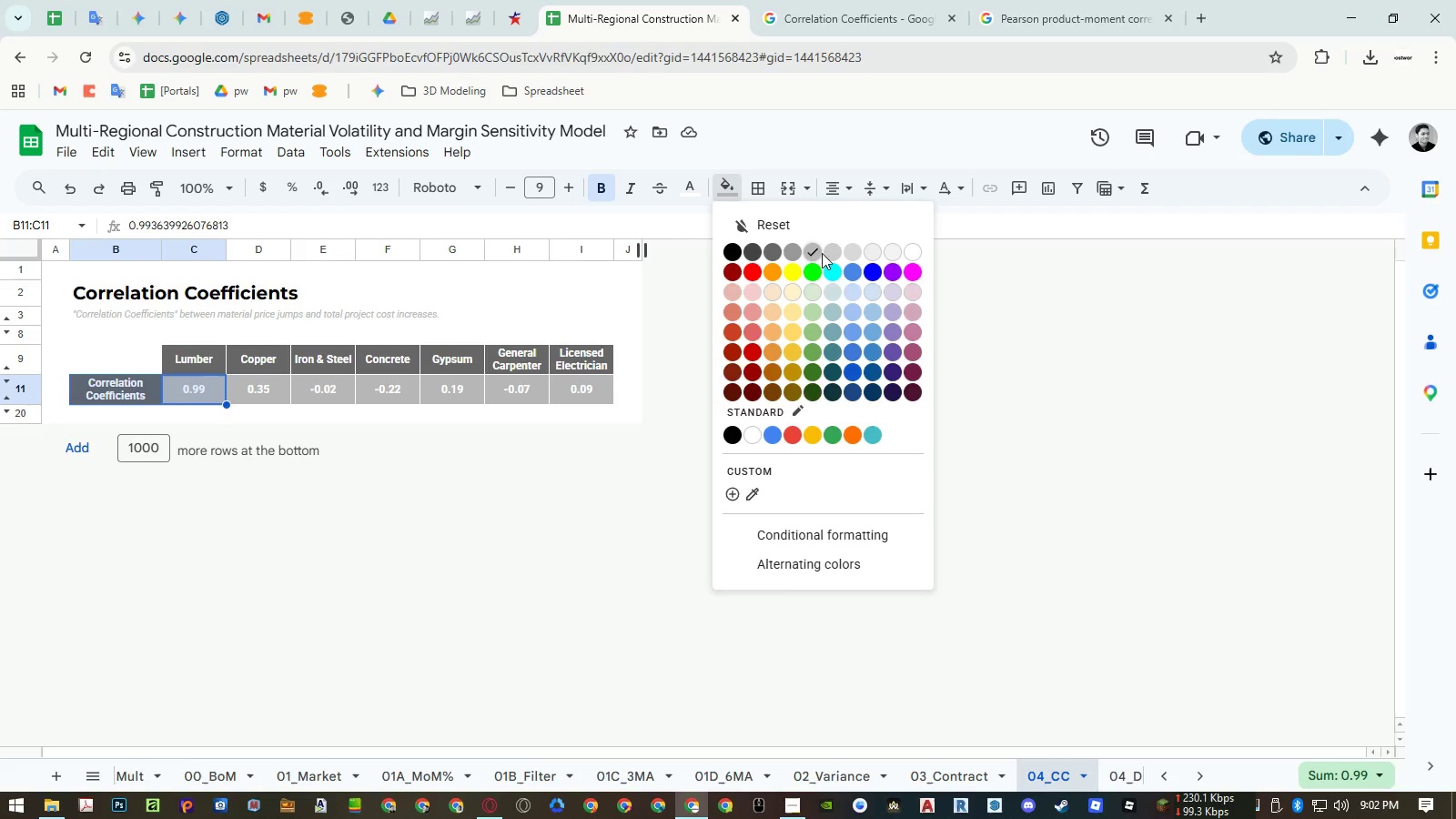 
left_click([810, 250])
 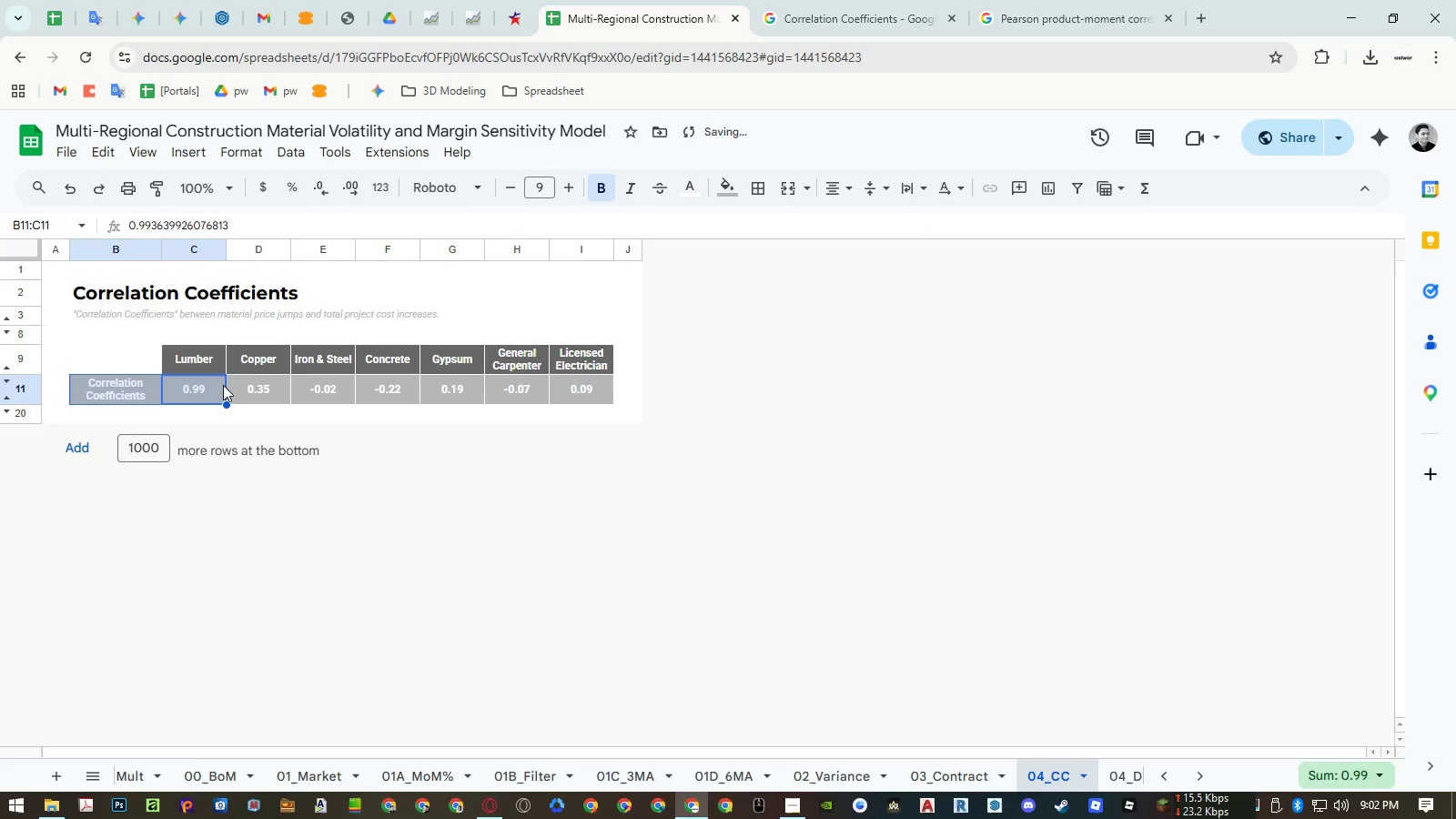 
left_click_drag(start_coordinate=[223, 386], to_coordinate=[582, 385])
 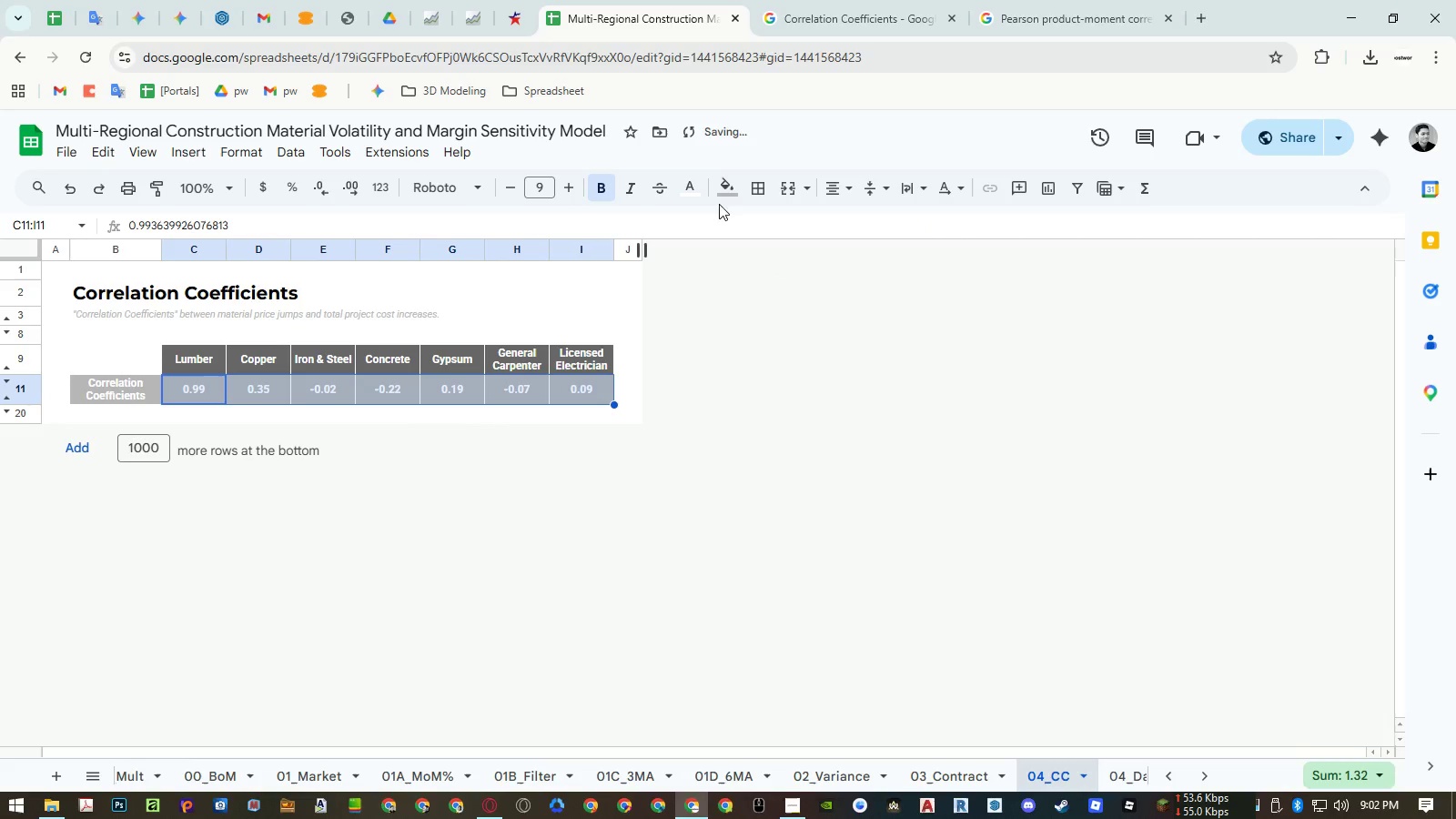 
left_click([725, 194])
 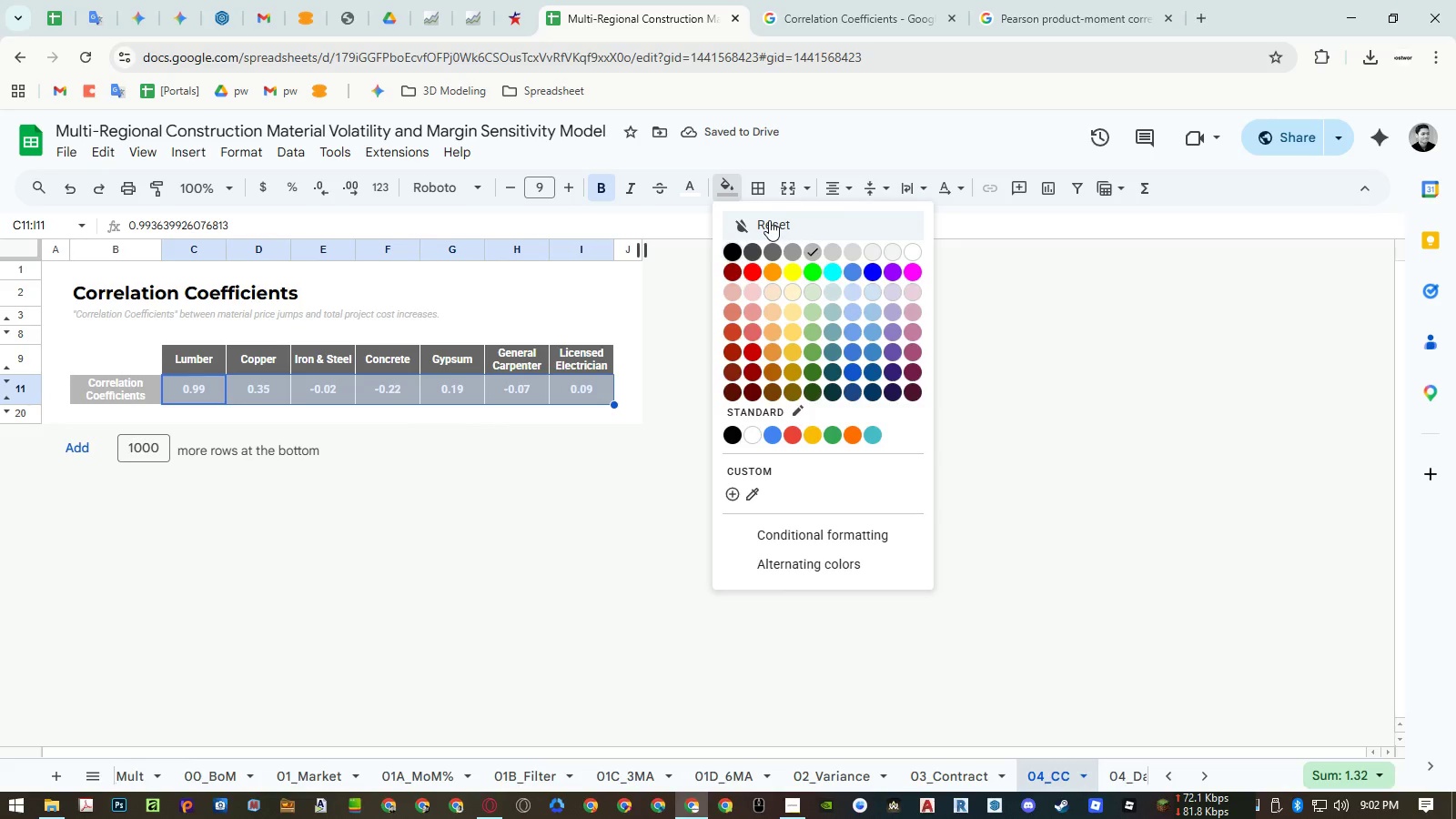 
left_click([769, 220])
 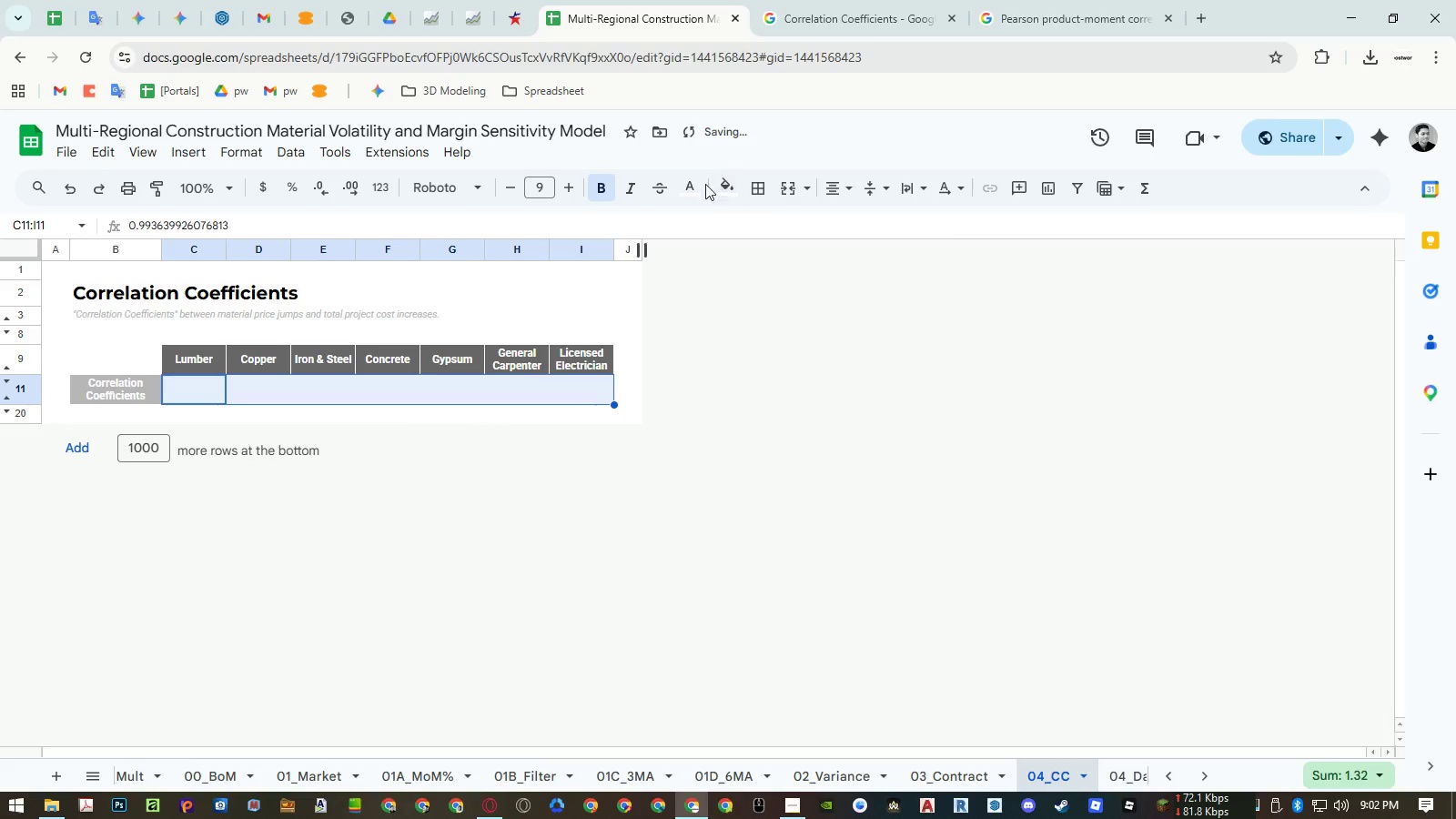 
double_click([700, 183])
 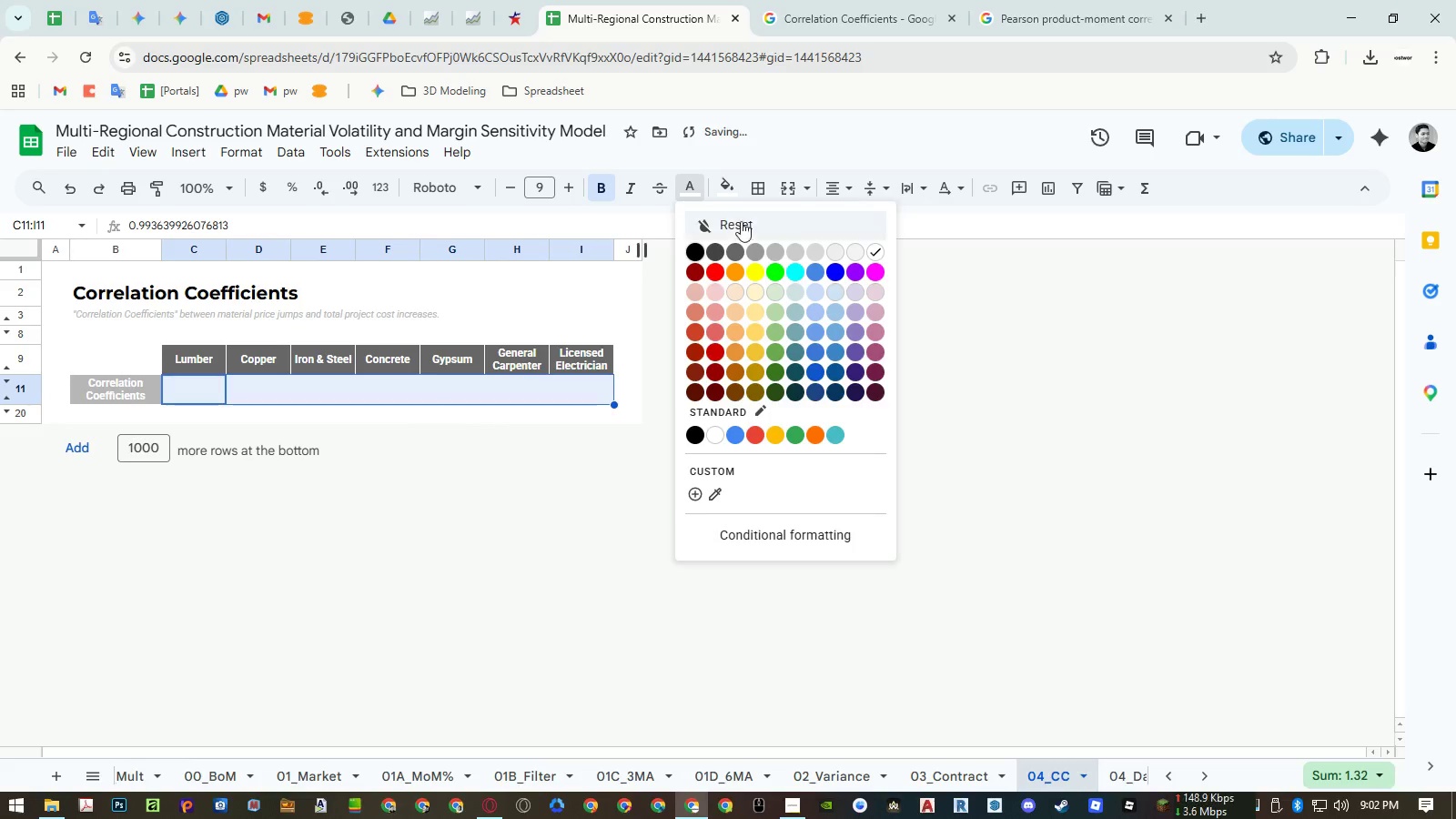 
triple_click([745, 225])
 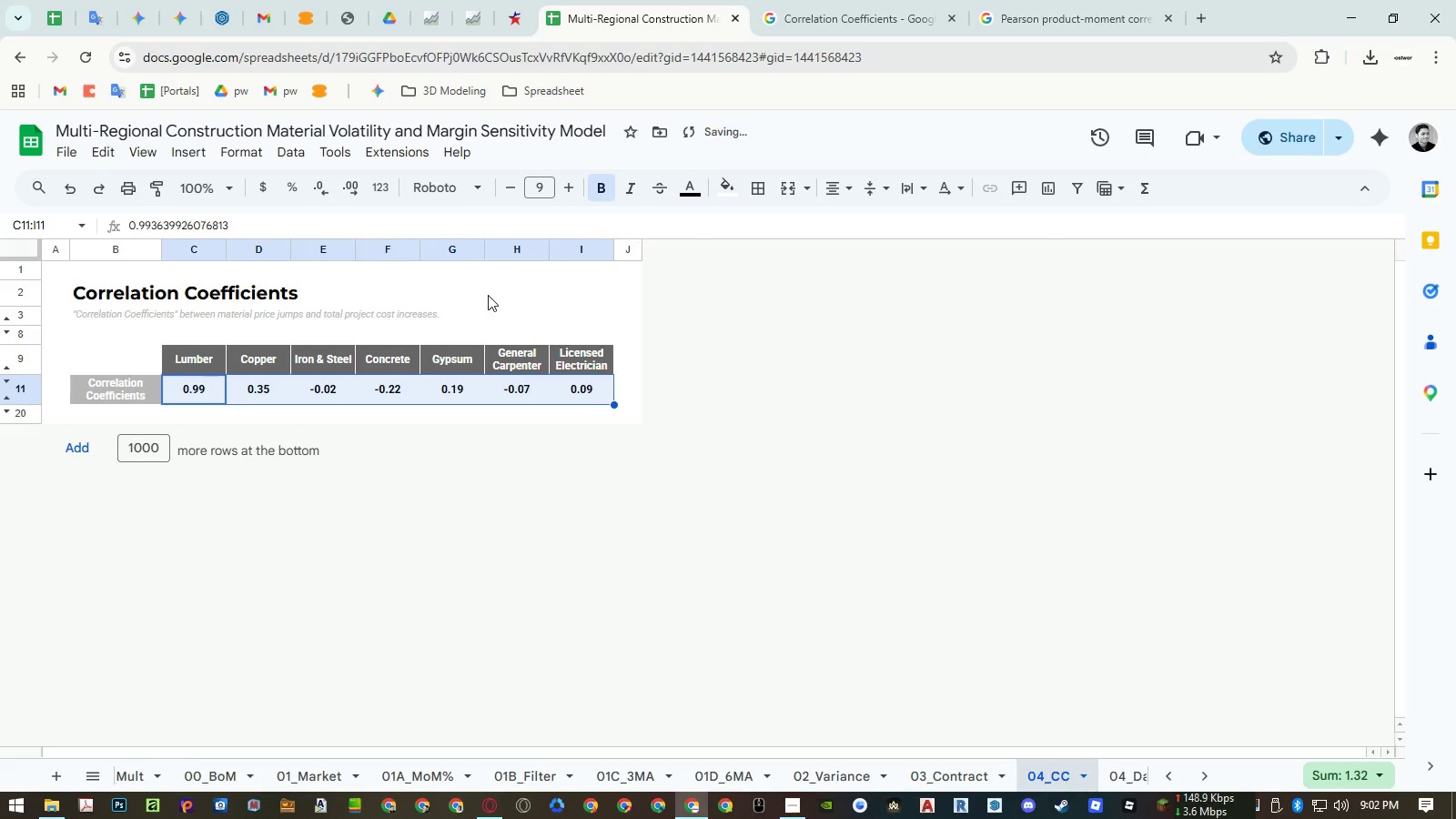 
left_click([485, 298])
 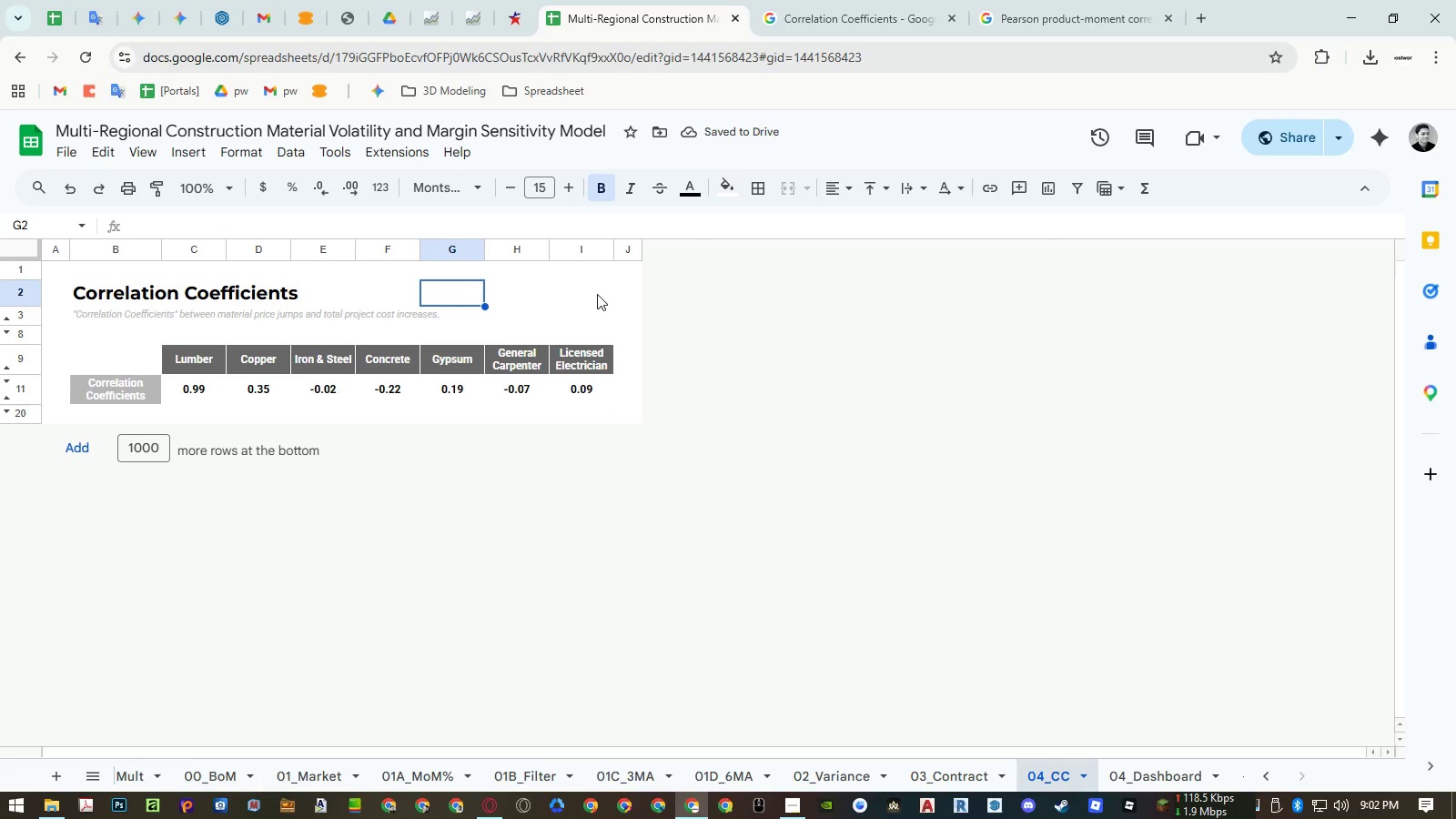 
left_click_drag(start_coordinate=[193, 399], to_coordinate=[552, 391])
 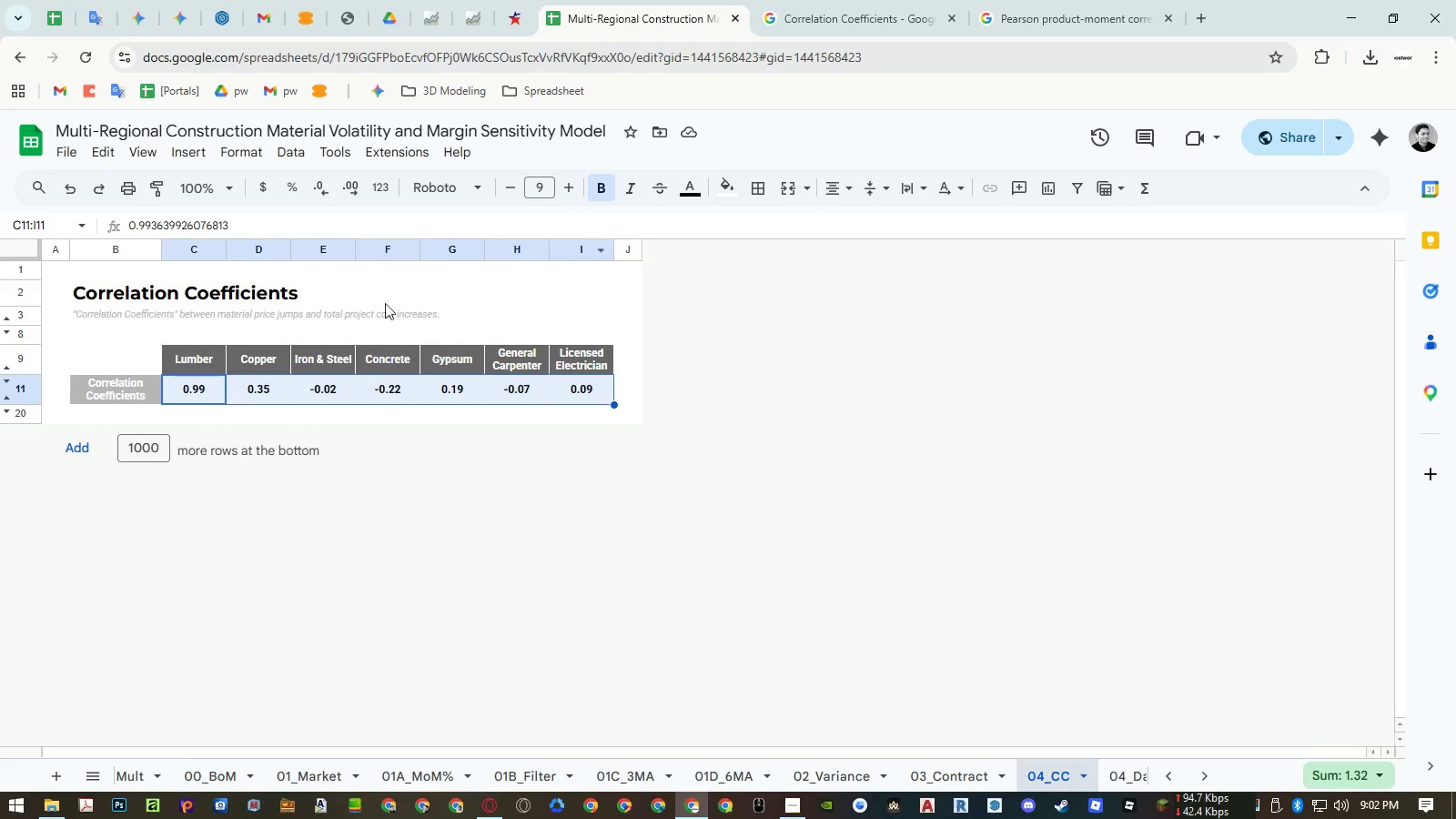 
left_click([126, 395])
 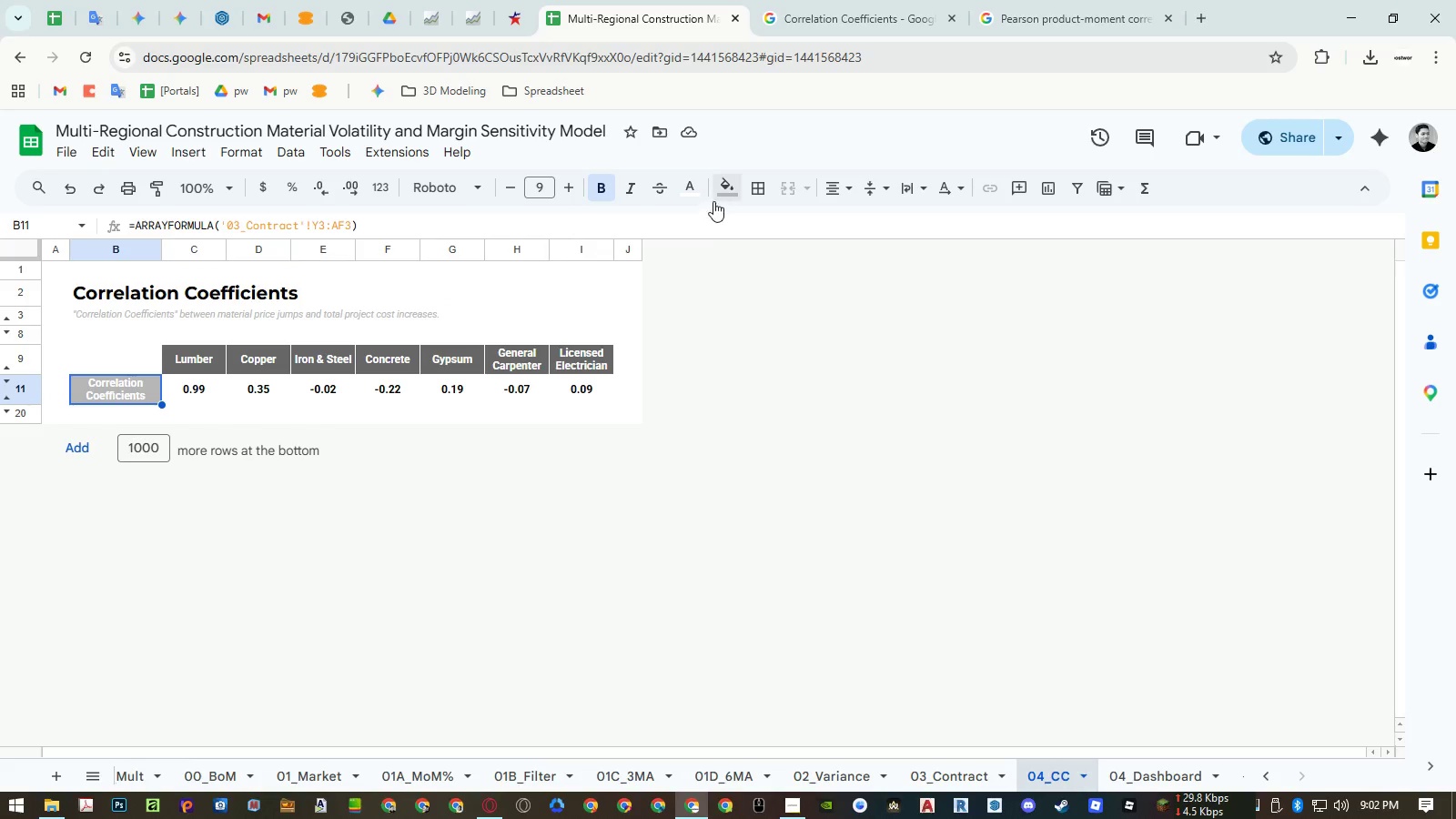 
left_click([729, 187])
 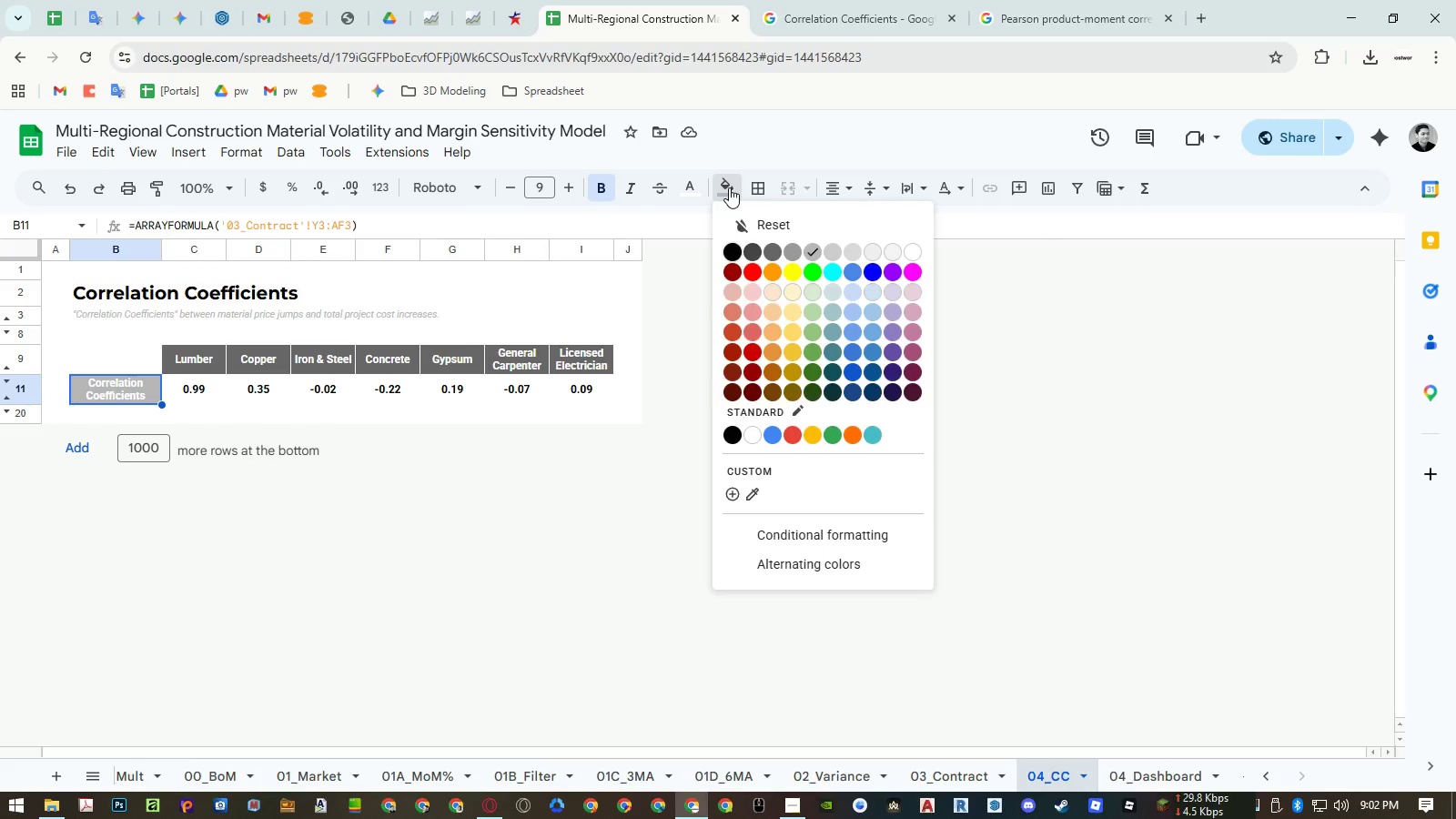 
double_click([729, 187])
 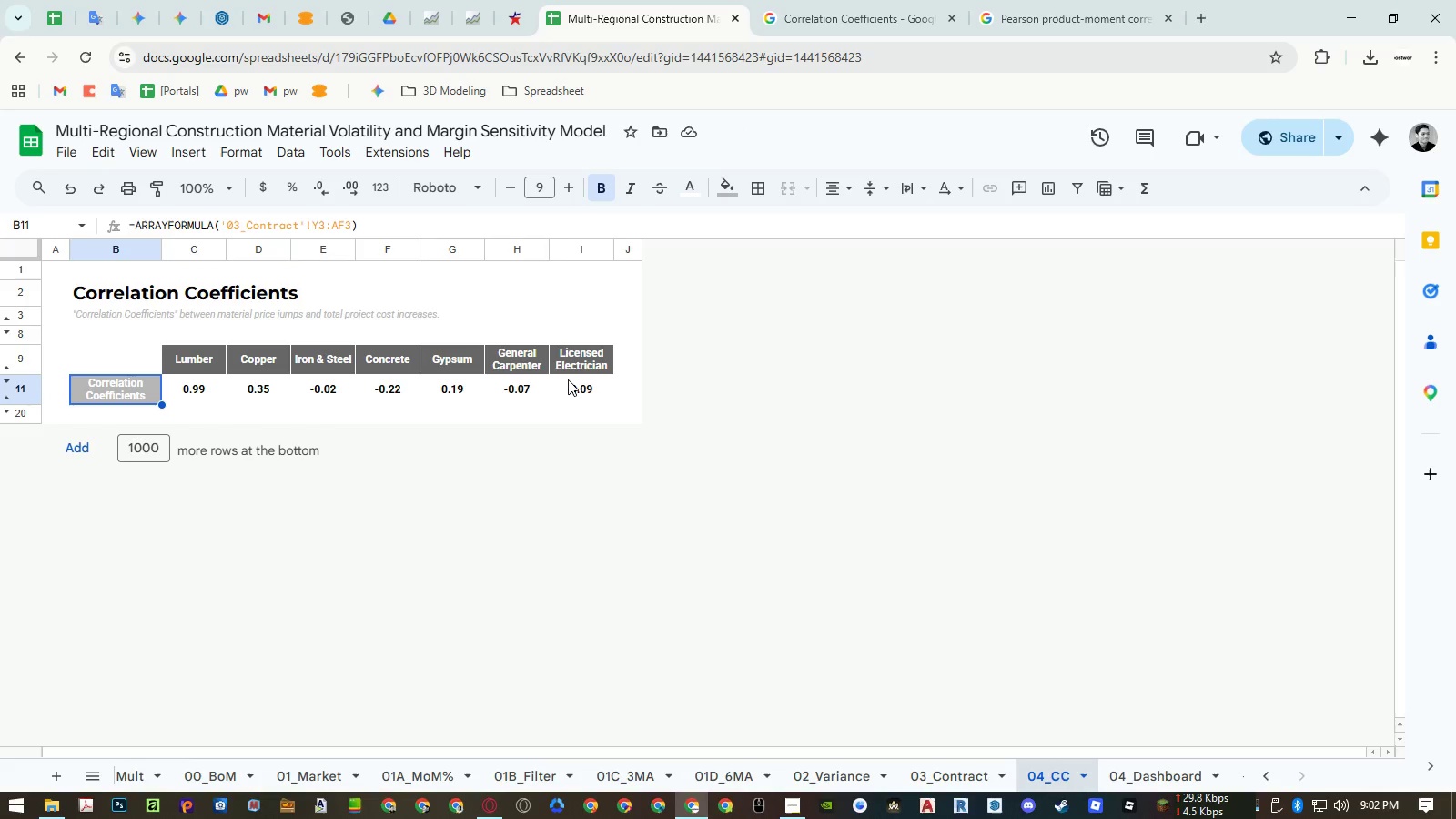 
left_click_drag(start_coordinate=[581, 383], to_coordinate=[215, 385])
 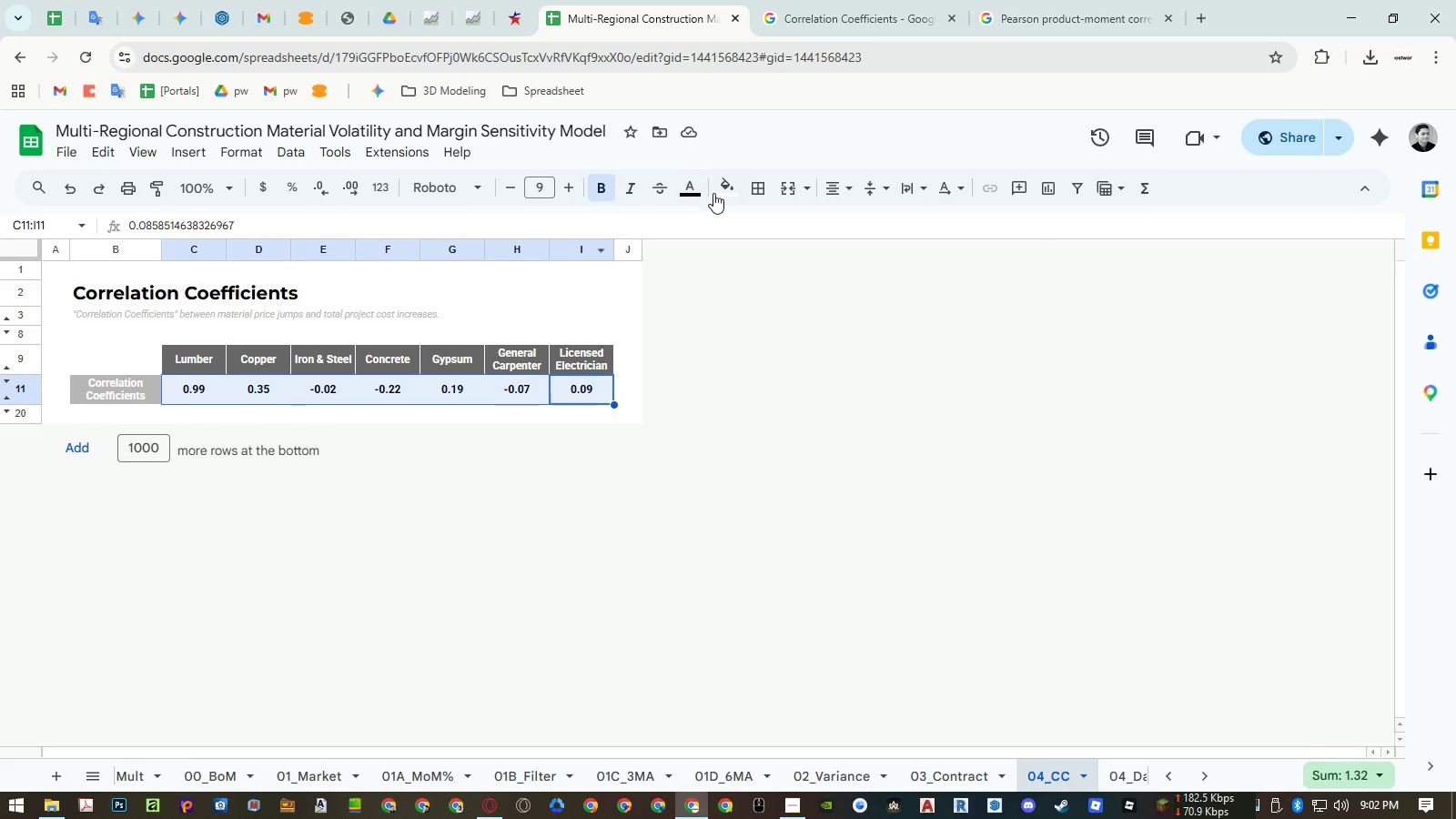 
left_click([723, 191])
 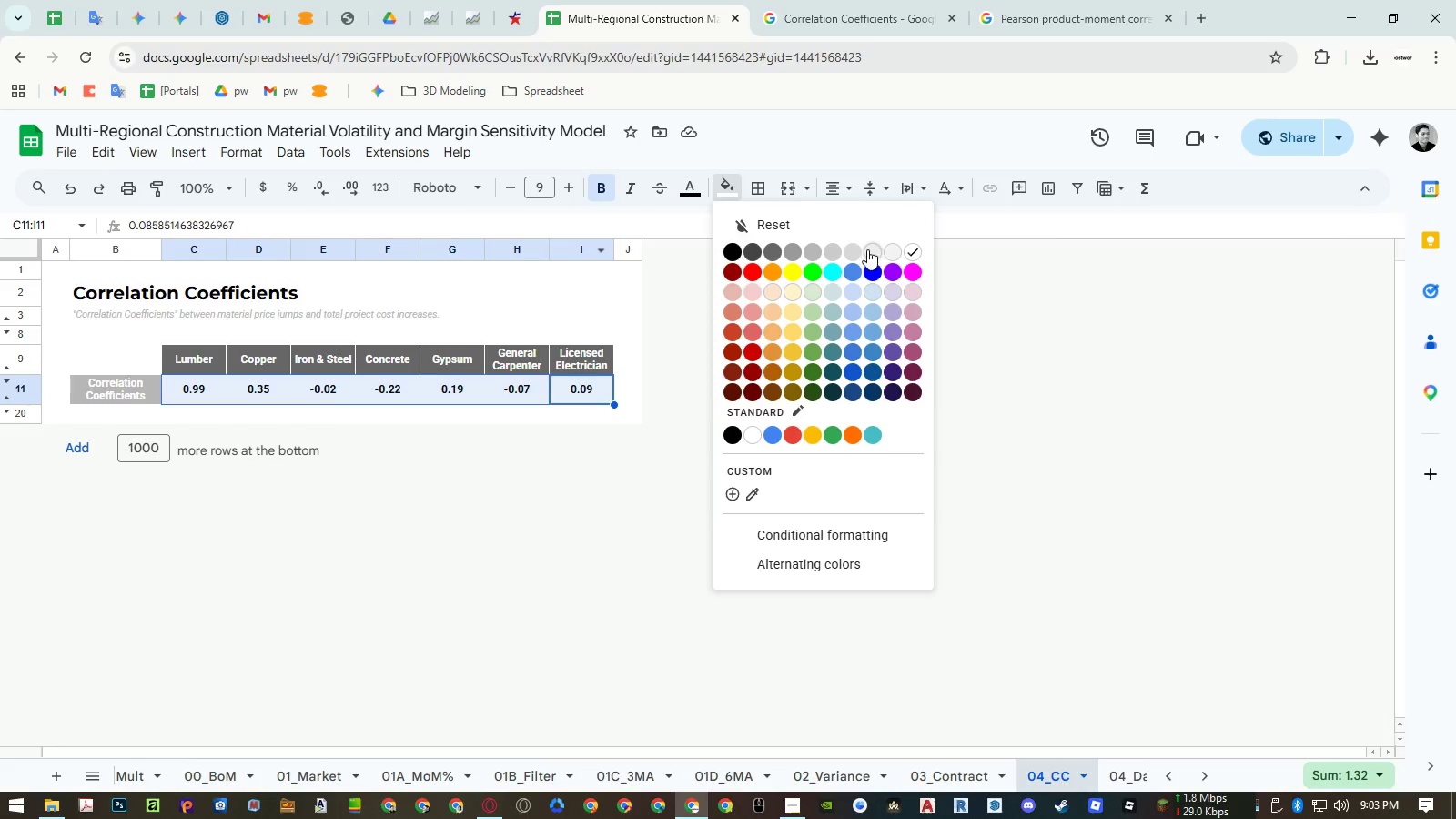 
left_click([856, 249])
 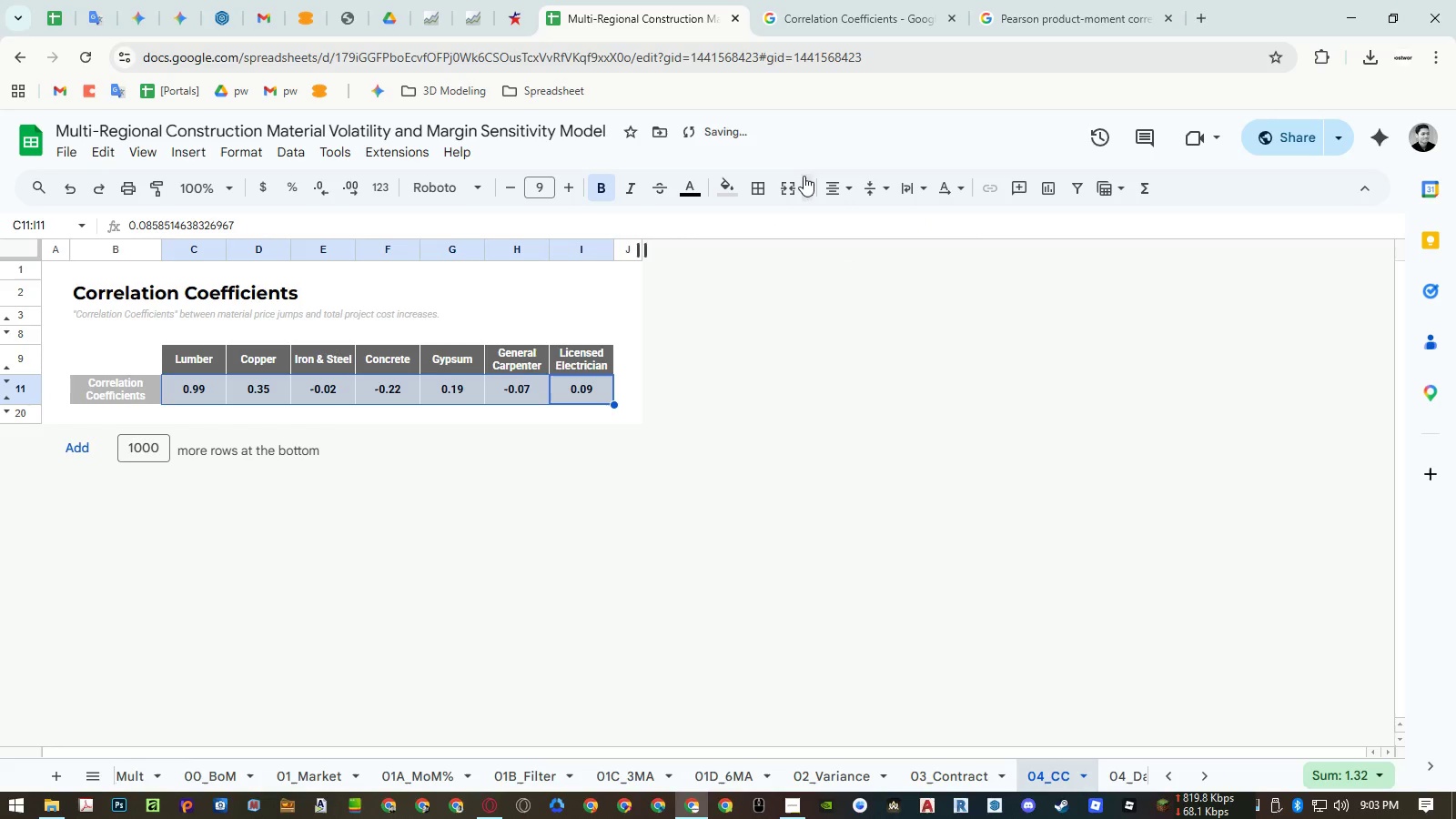 
left_click([735, 189])
 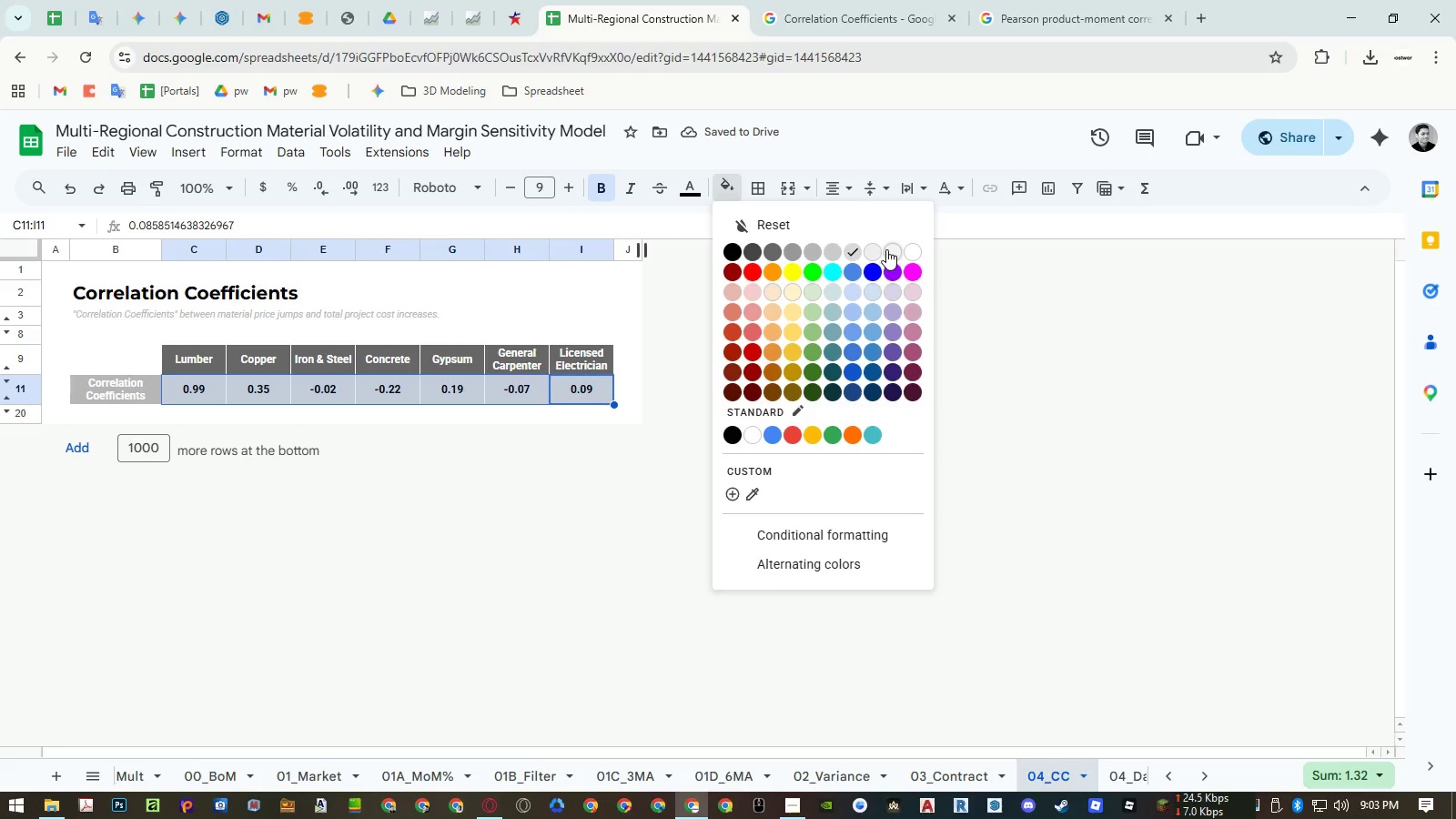 
left_click([886, 249])
 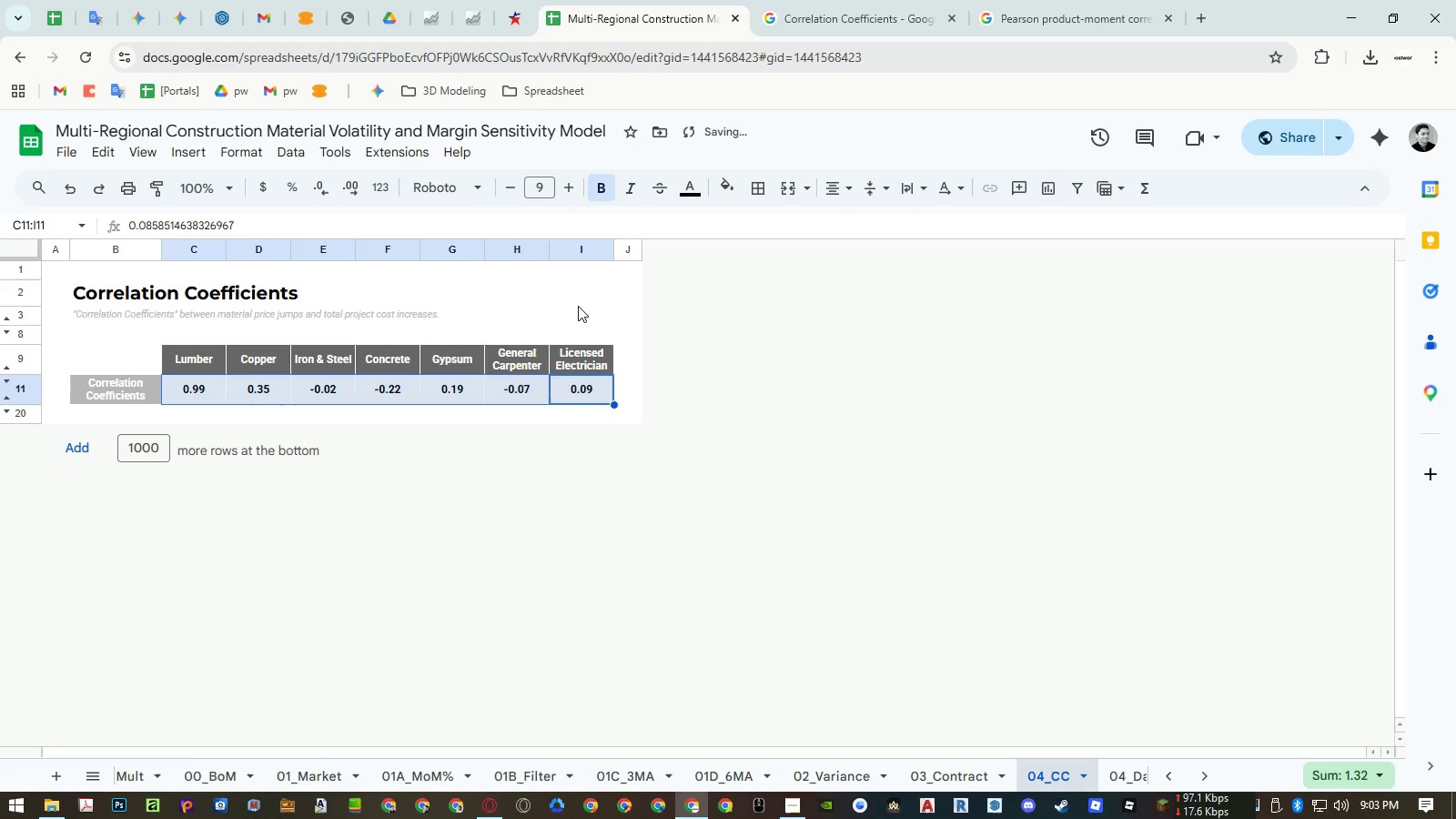 
left_click([566, 308])
 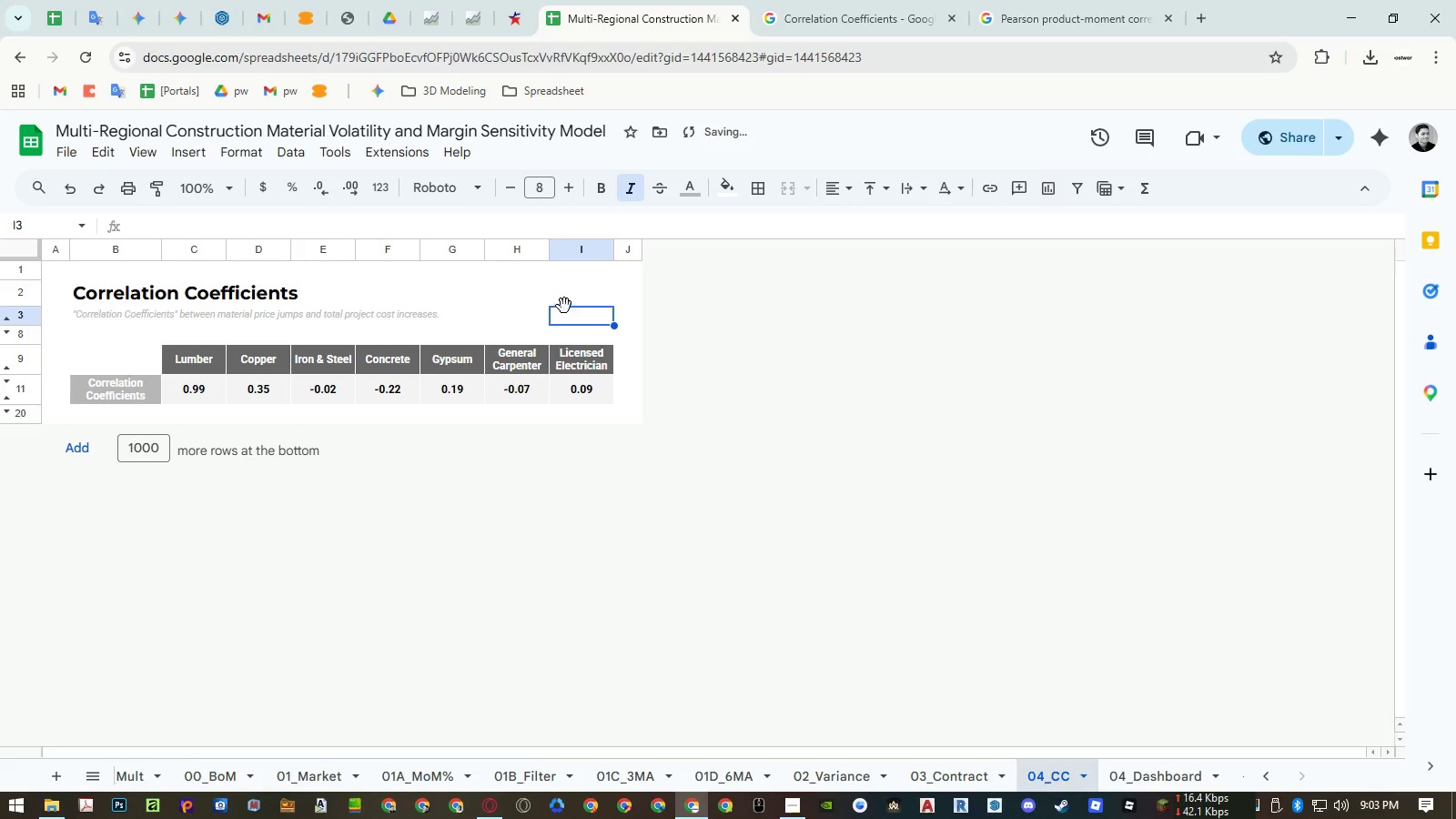 
key(Control+ControlLeft)
 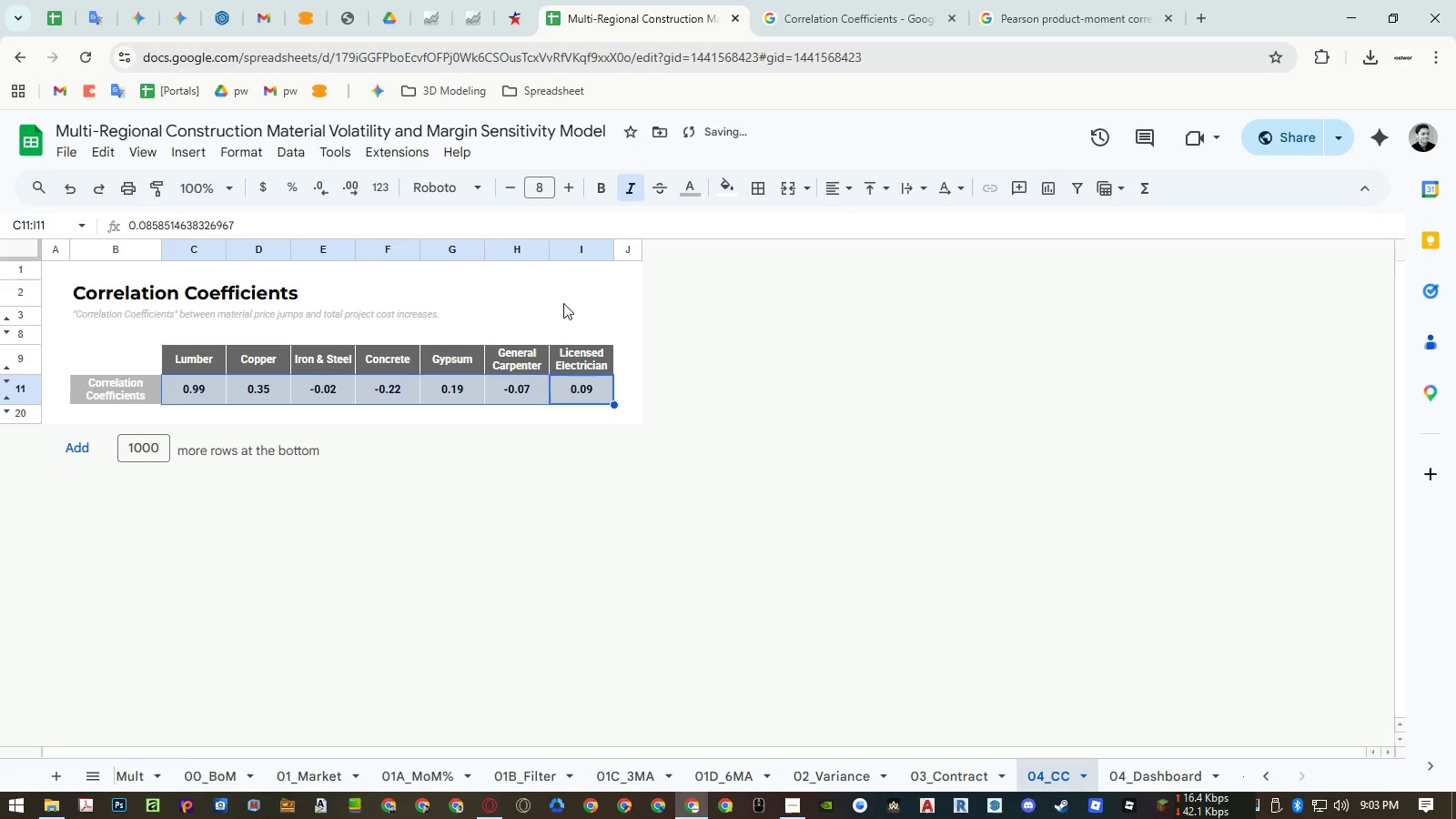 
key(Control+Z)
 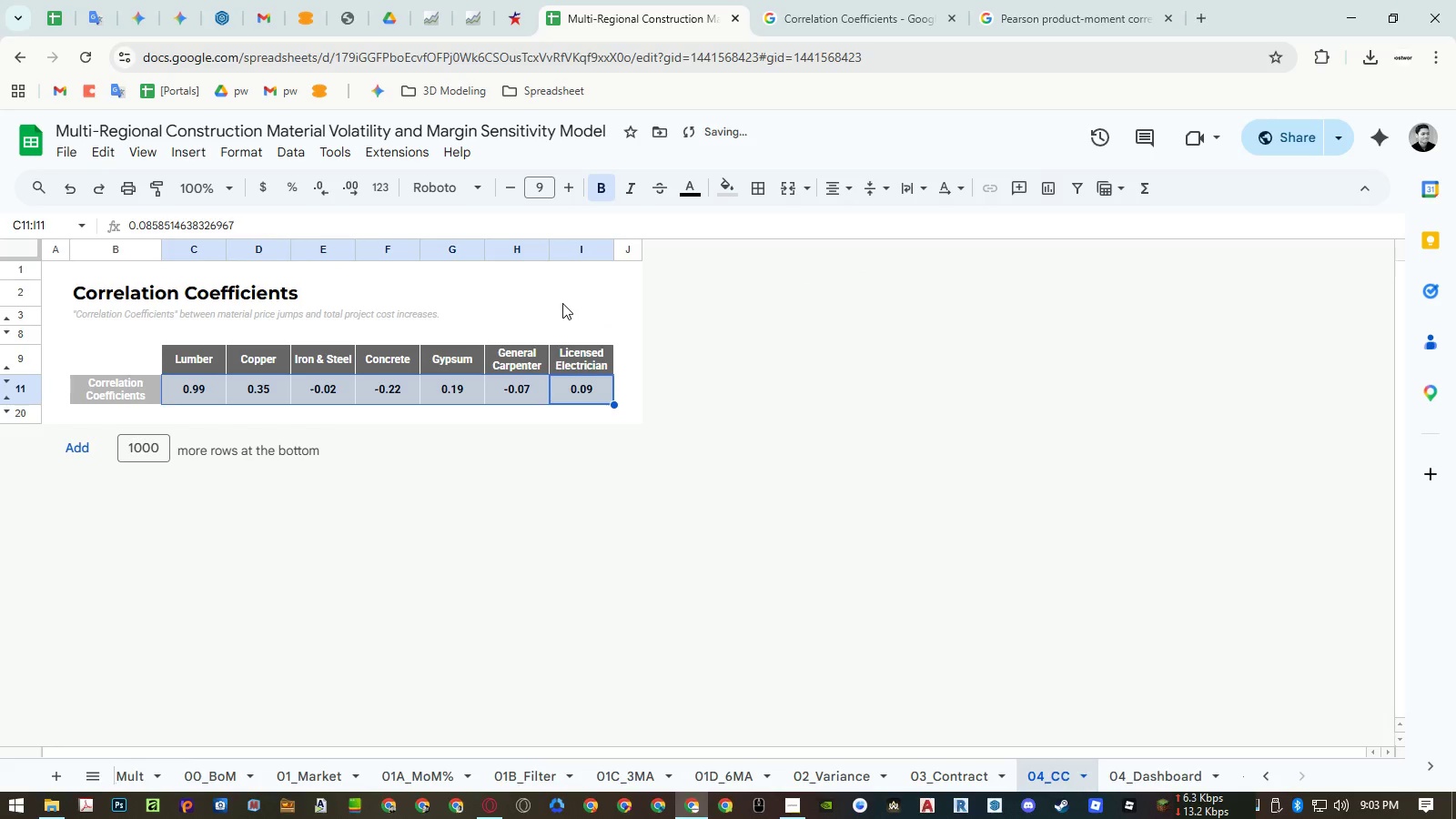 
left_click([562, 303])
 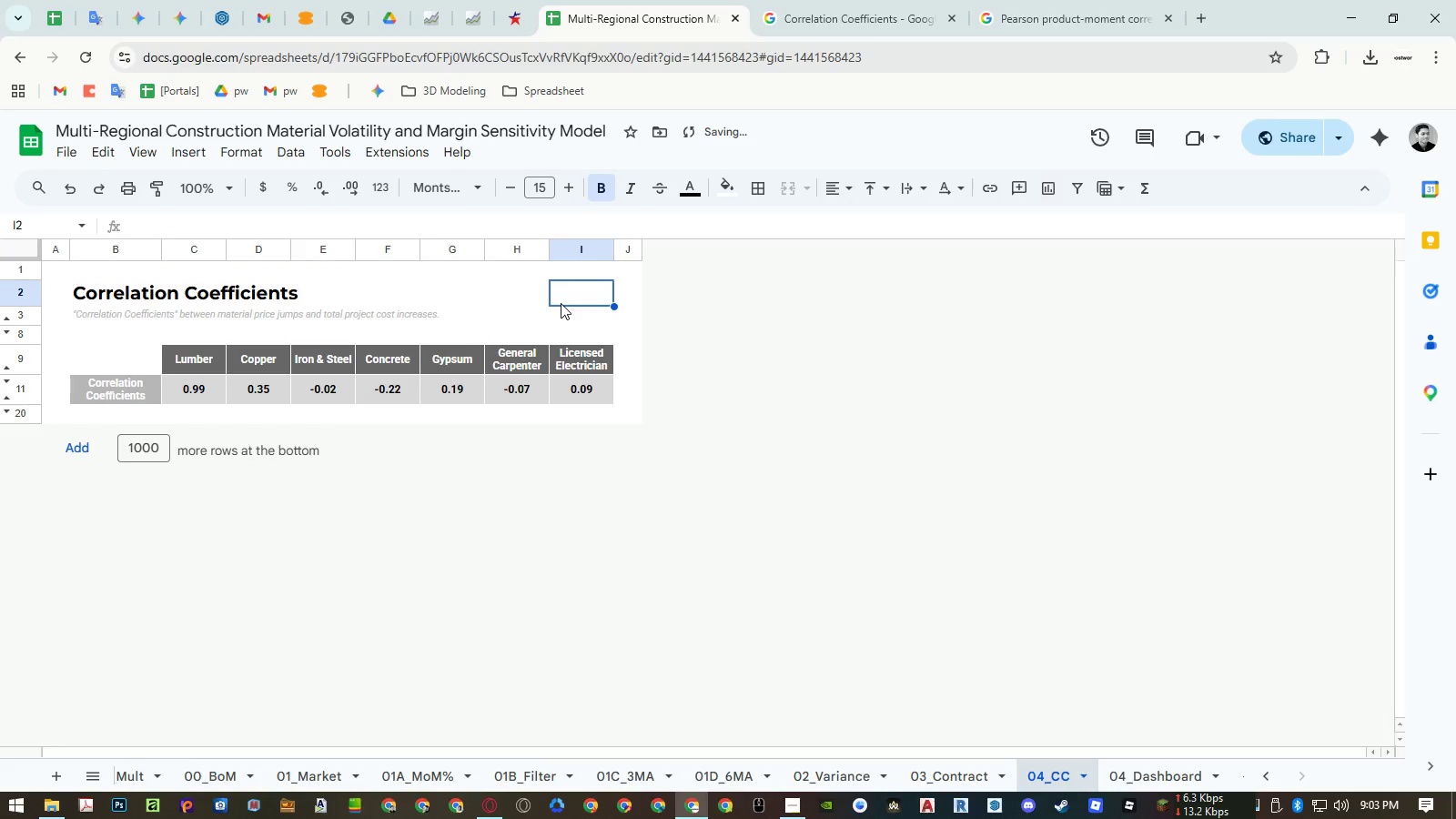 
key(Control+Y)
 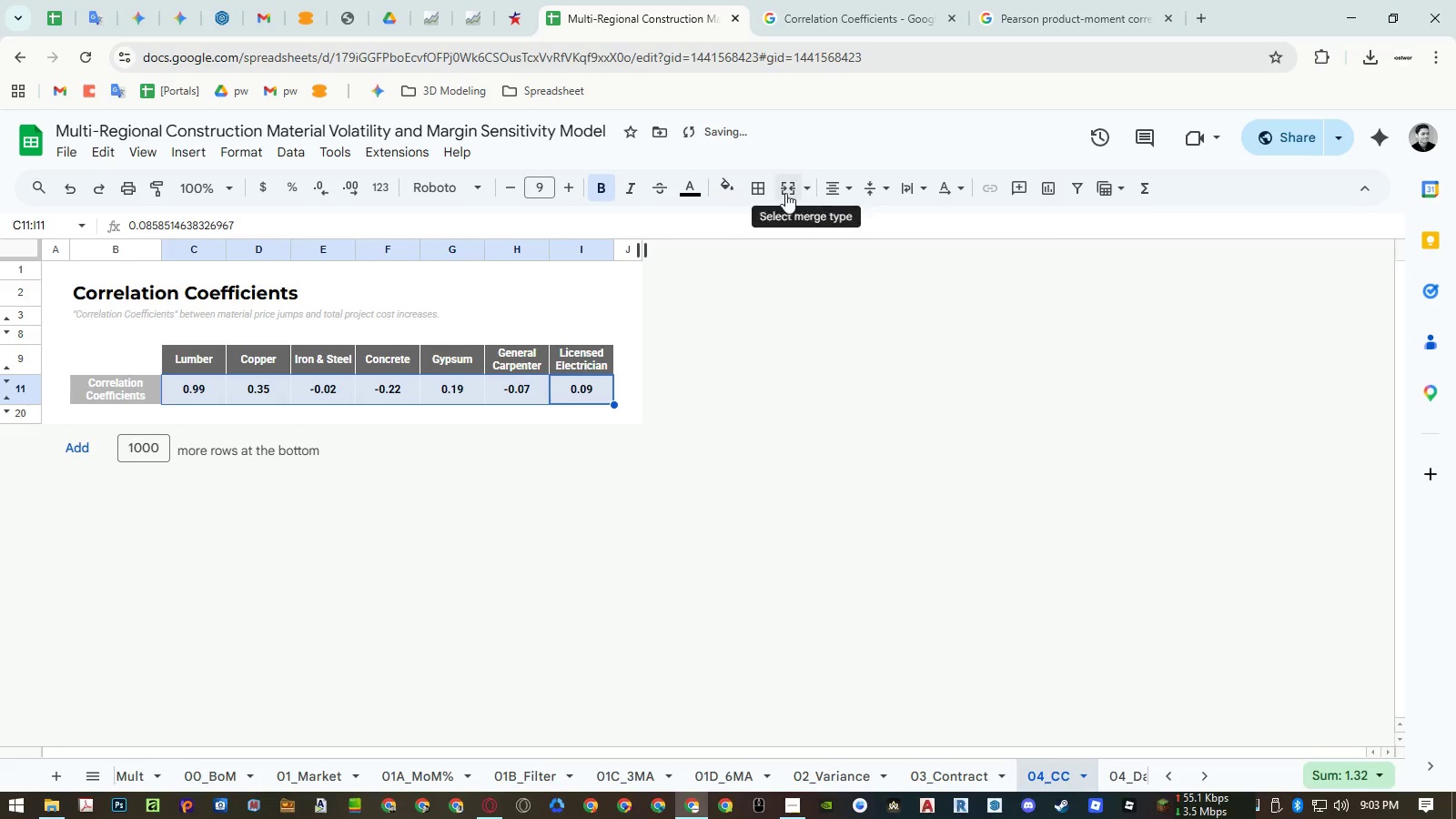 
left_click([733, 187])
 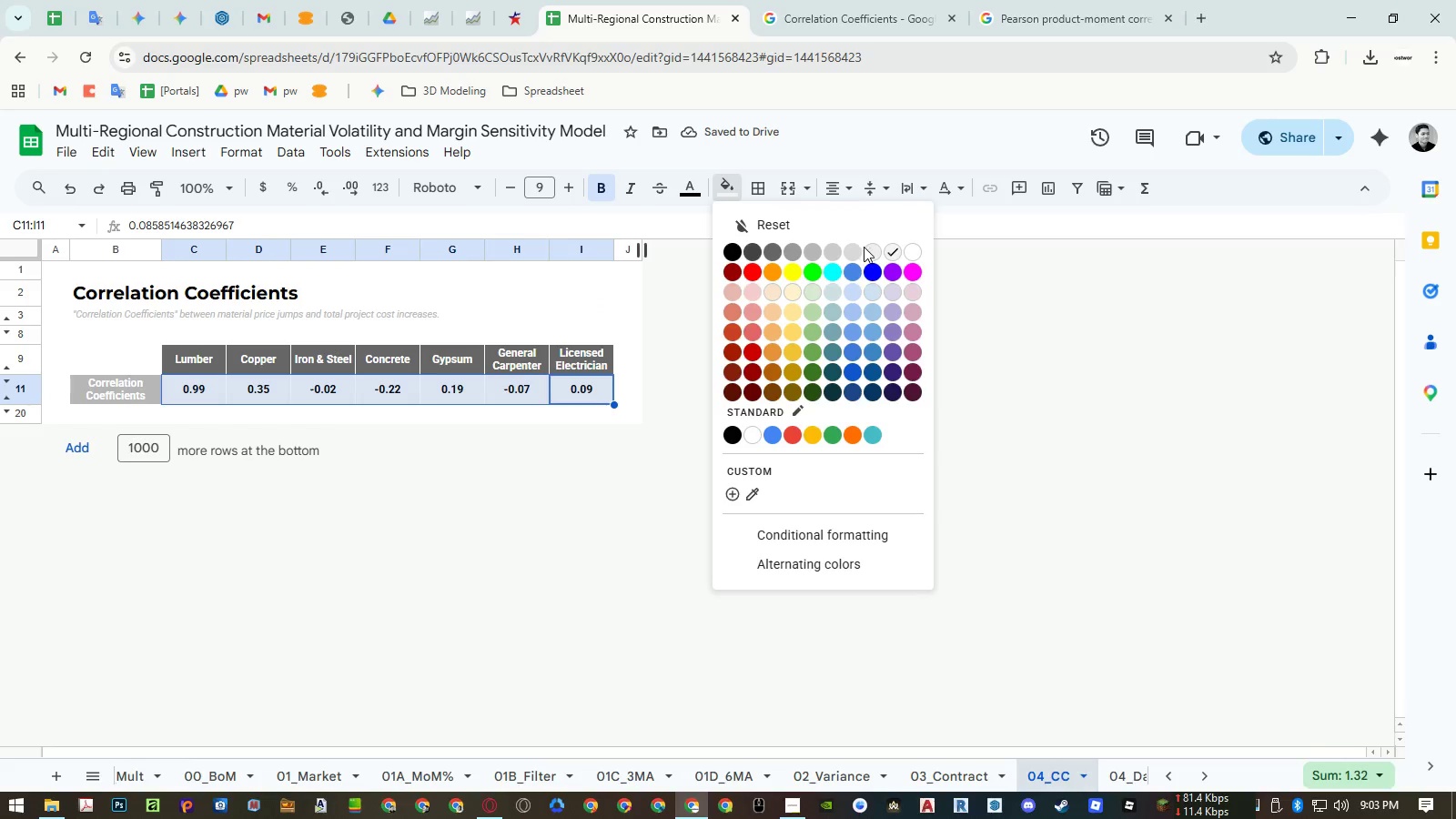 
left_click([866, 247])
 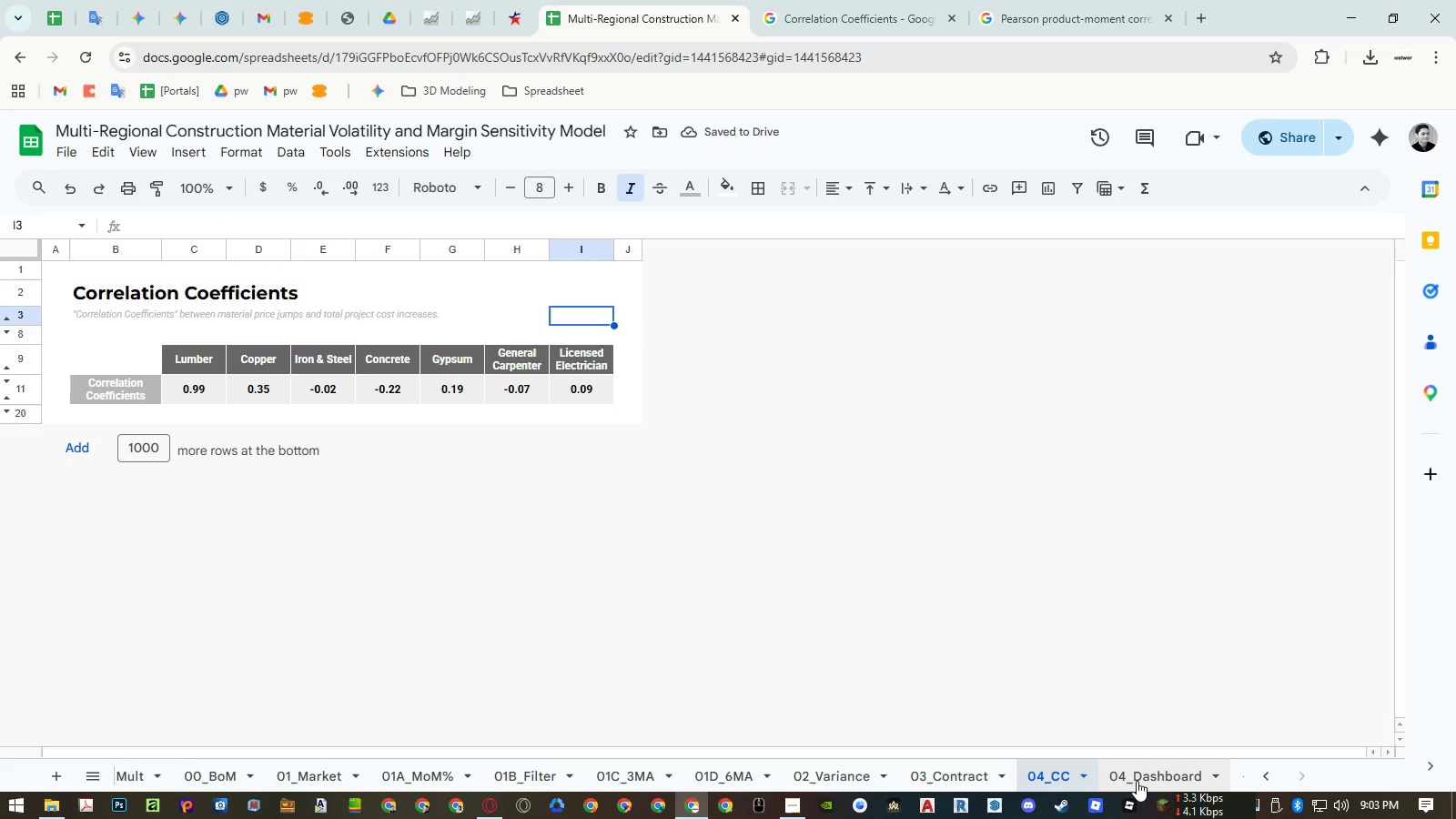 
wait(5.76)
 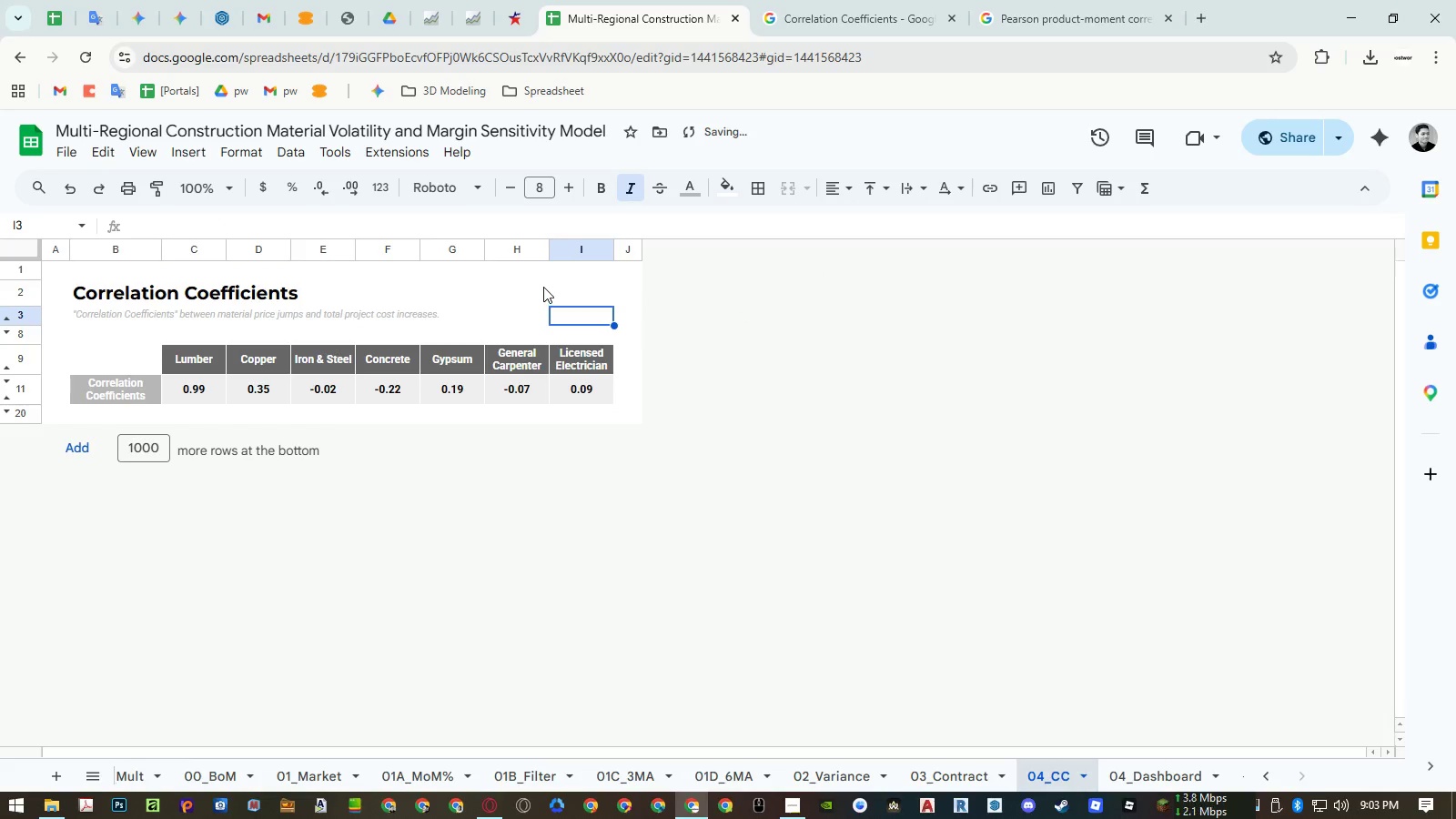 
left_click([1137, 781])
 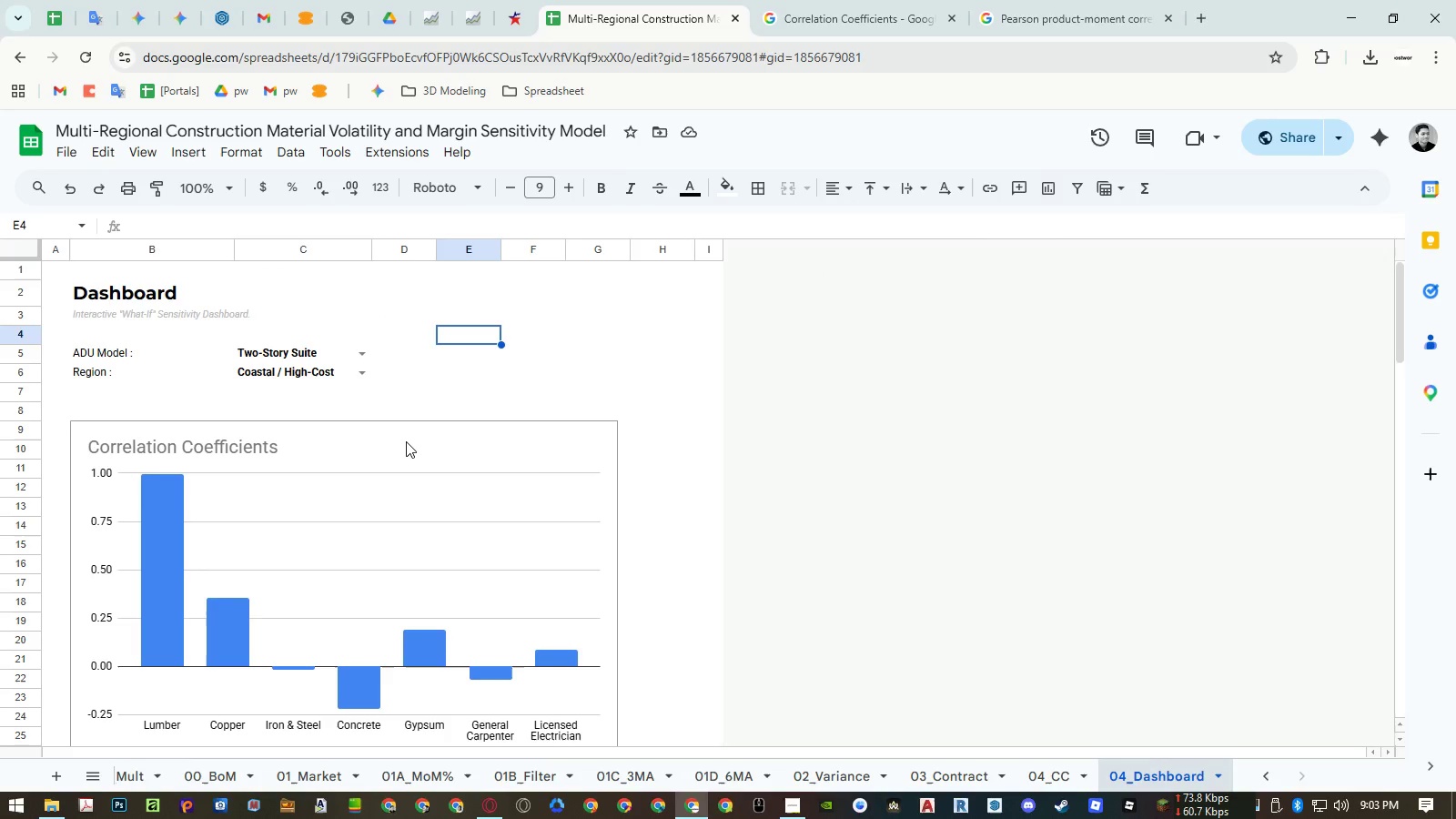 
wait(5.77)
 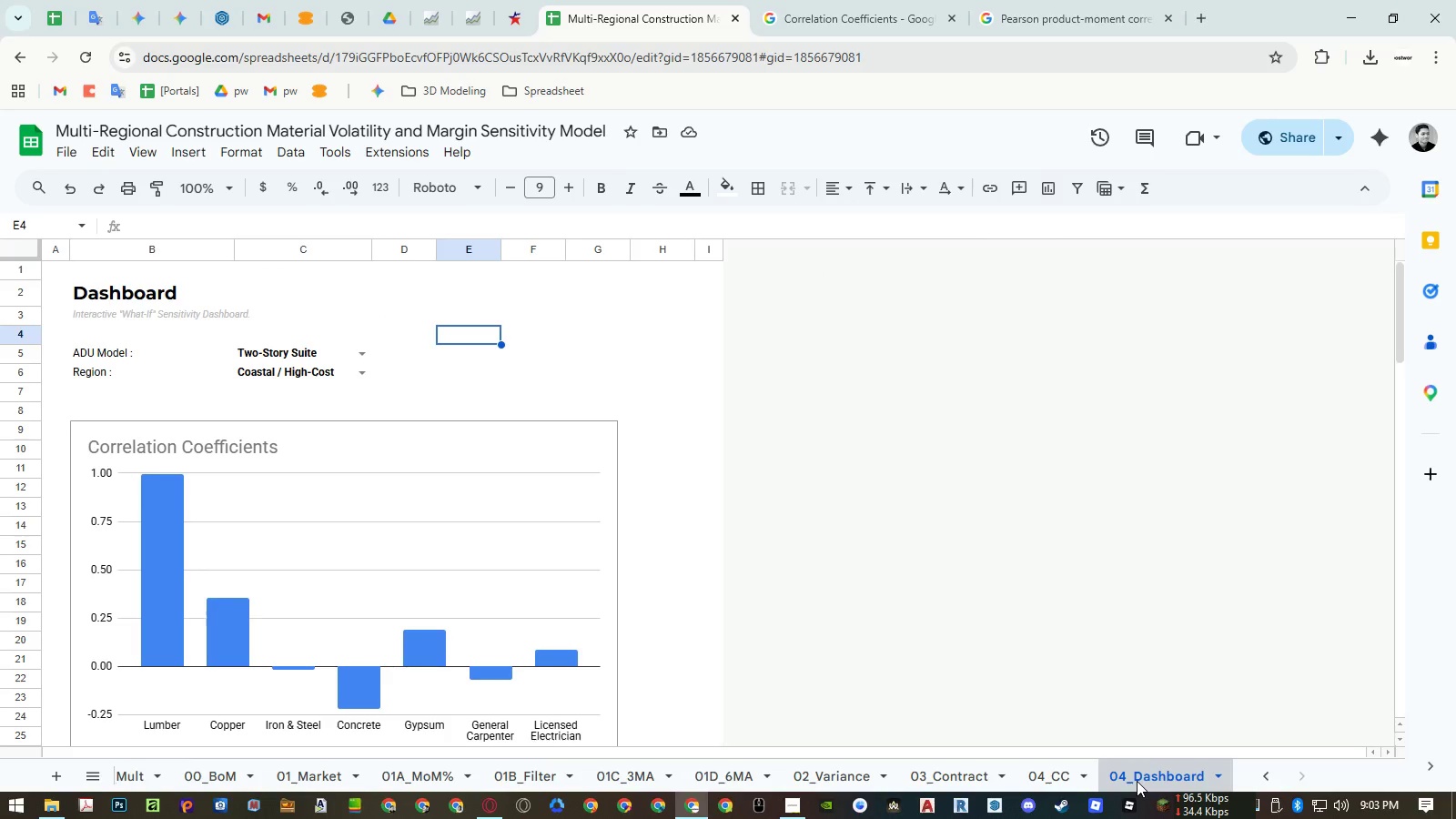 
left_click([406, 441])
 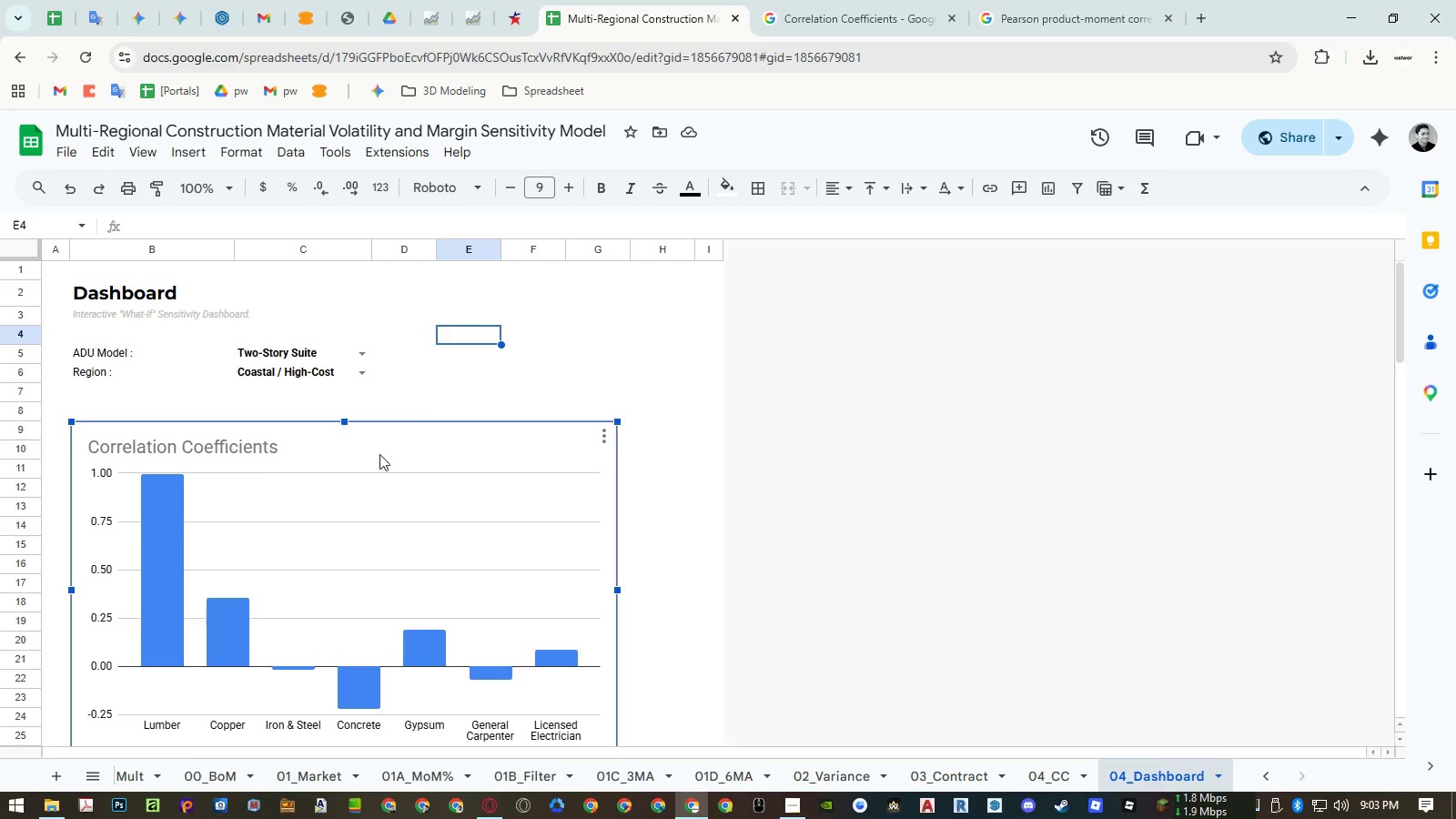 
left_click_drag(start_coordinate=[379, 454], to_coordinate=[382, 430])
 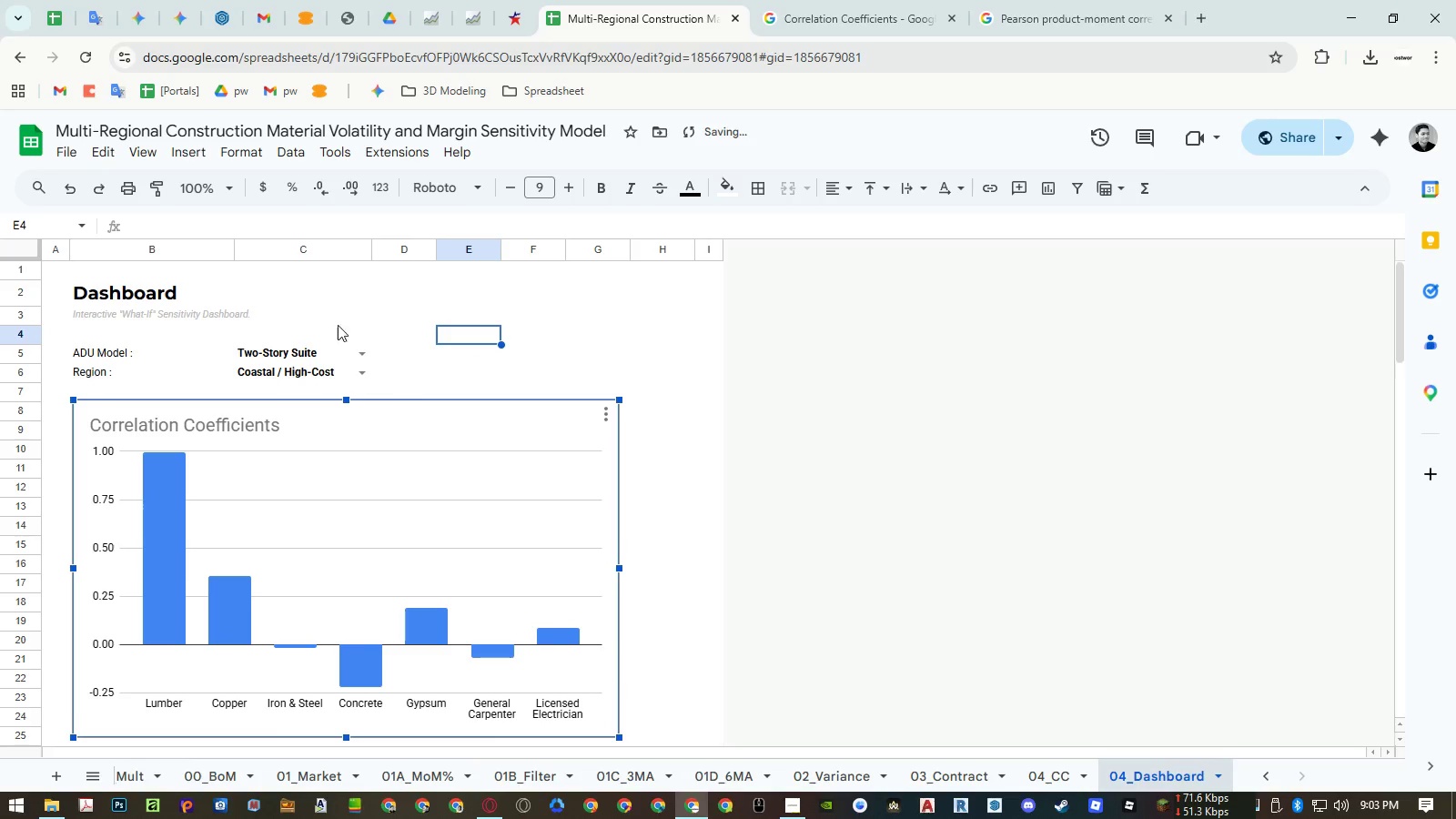 
mouse_move([222, 243])
 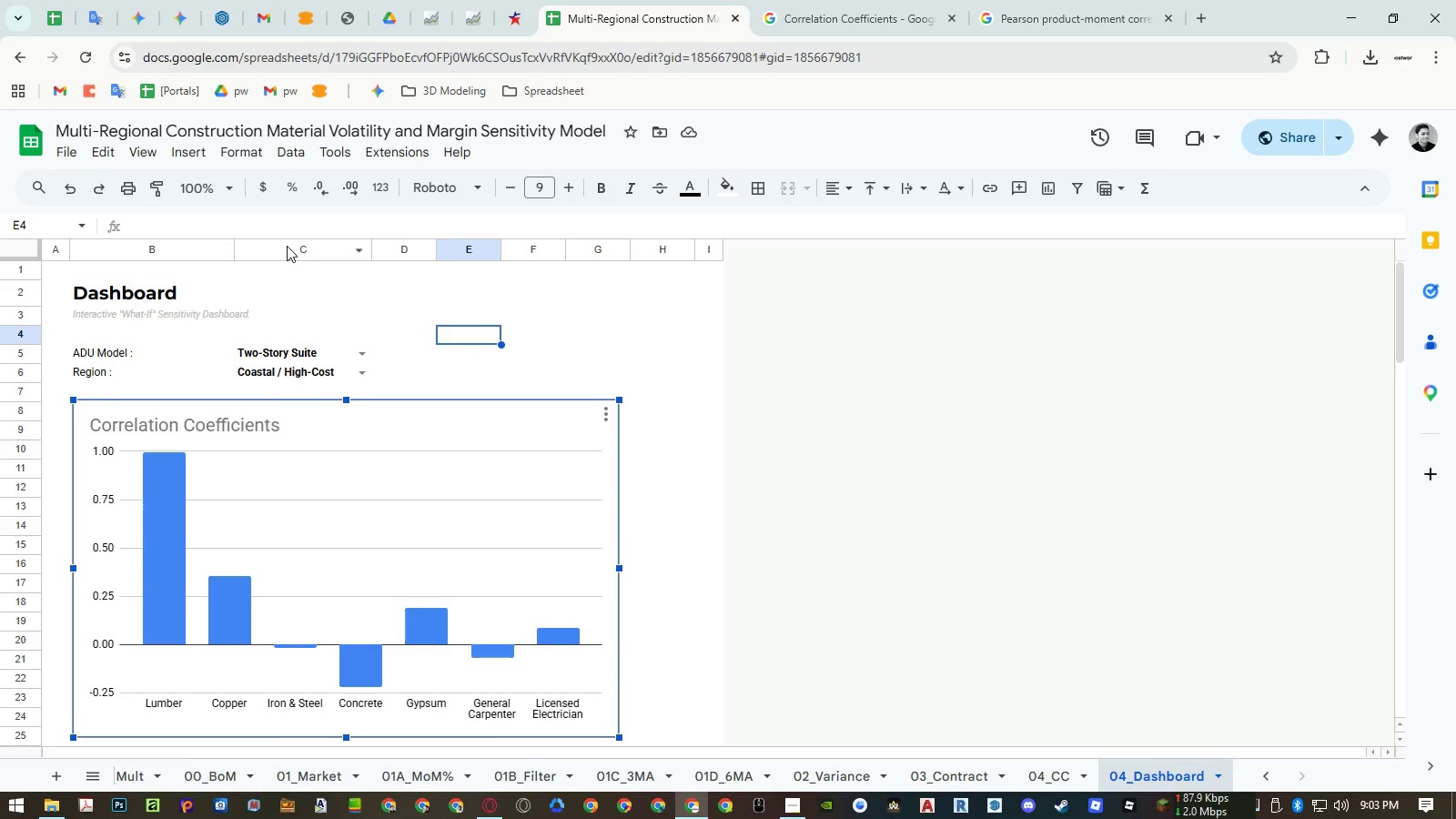 
right_click([287, 246])
 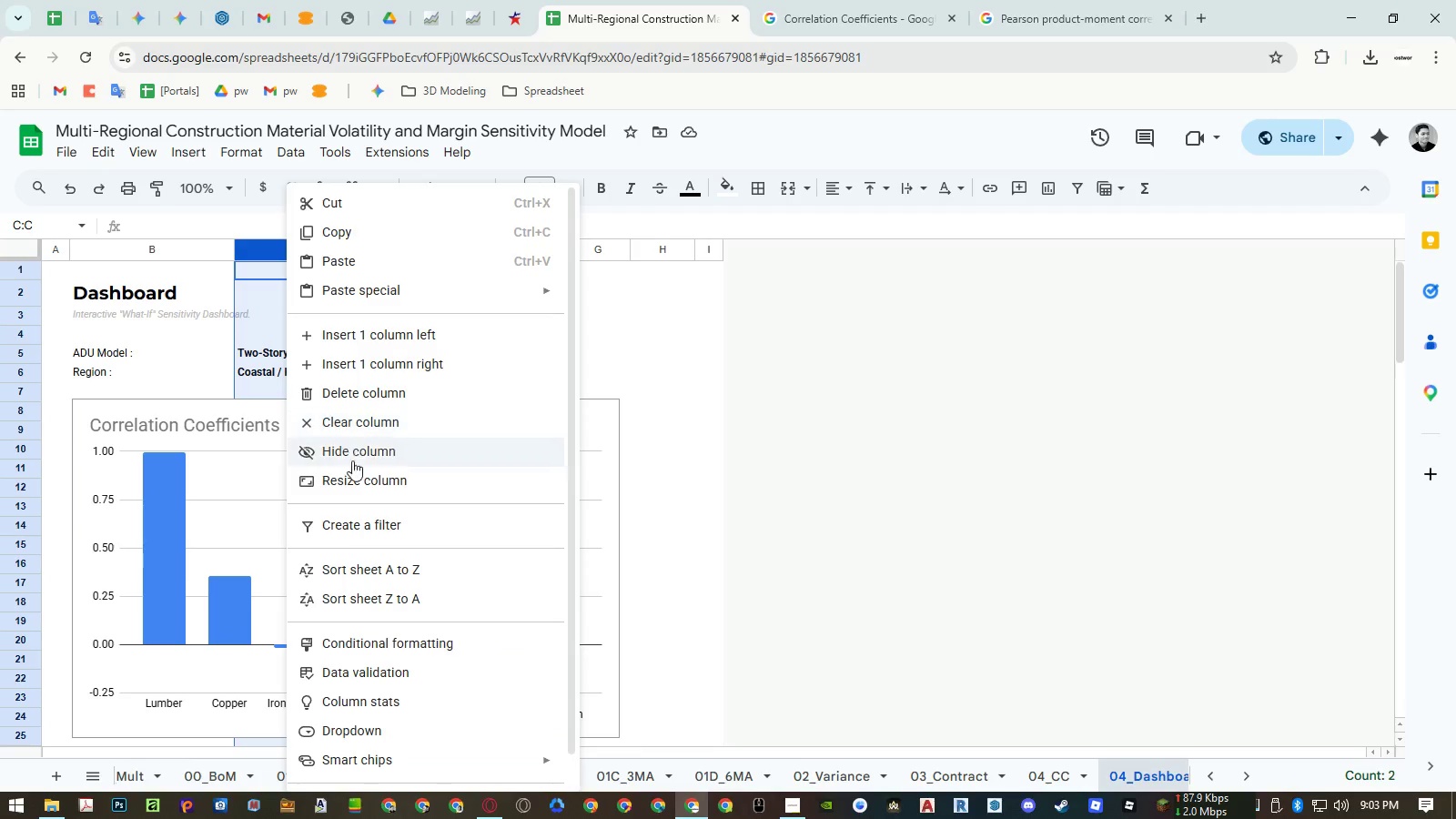 
left_click([353, 480])
 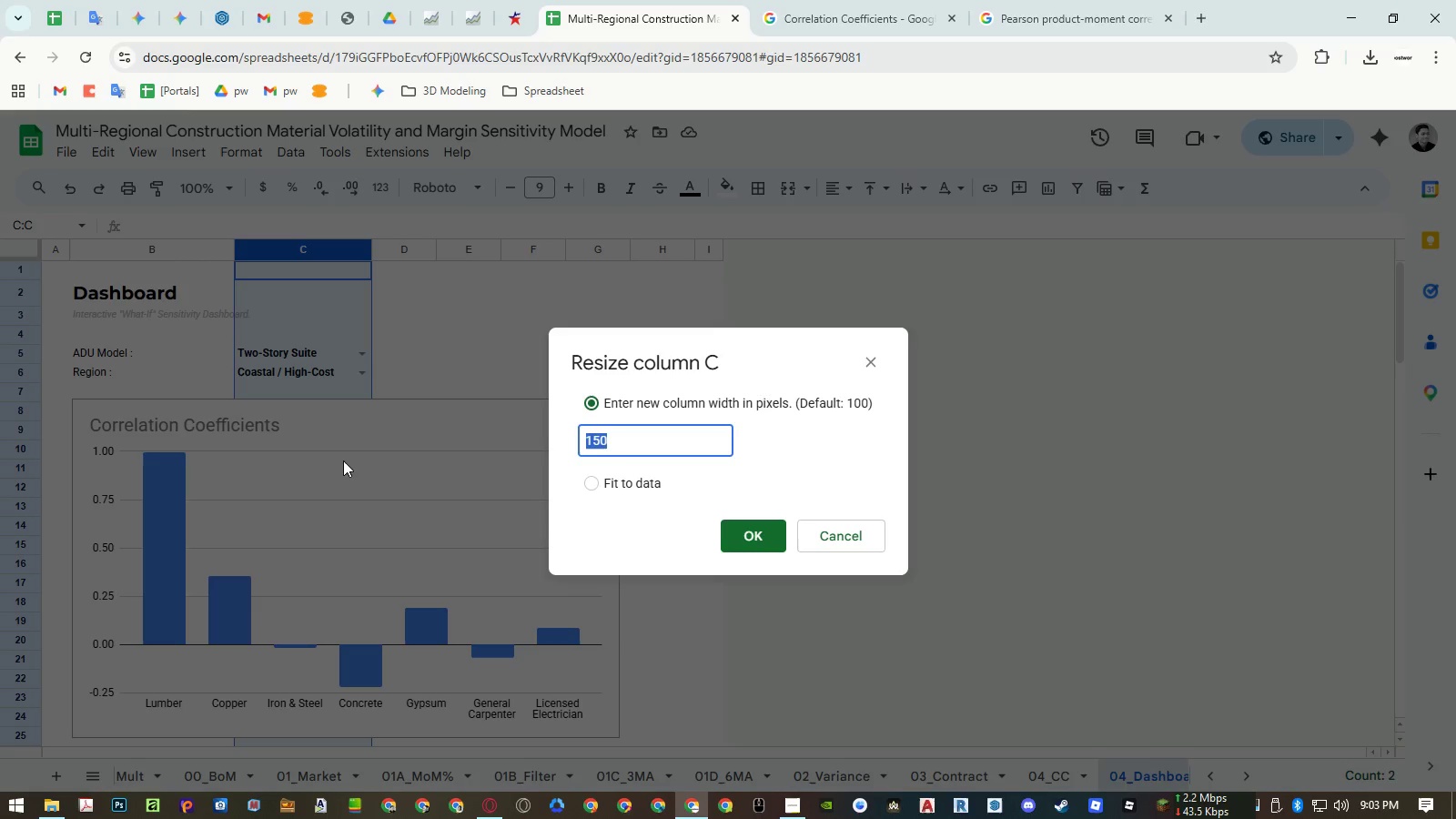 
key(Escape)
 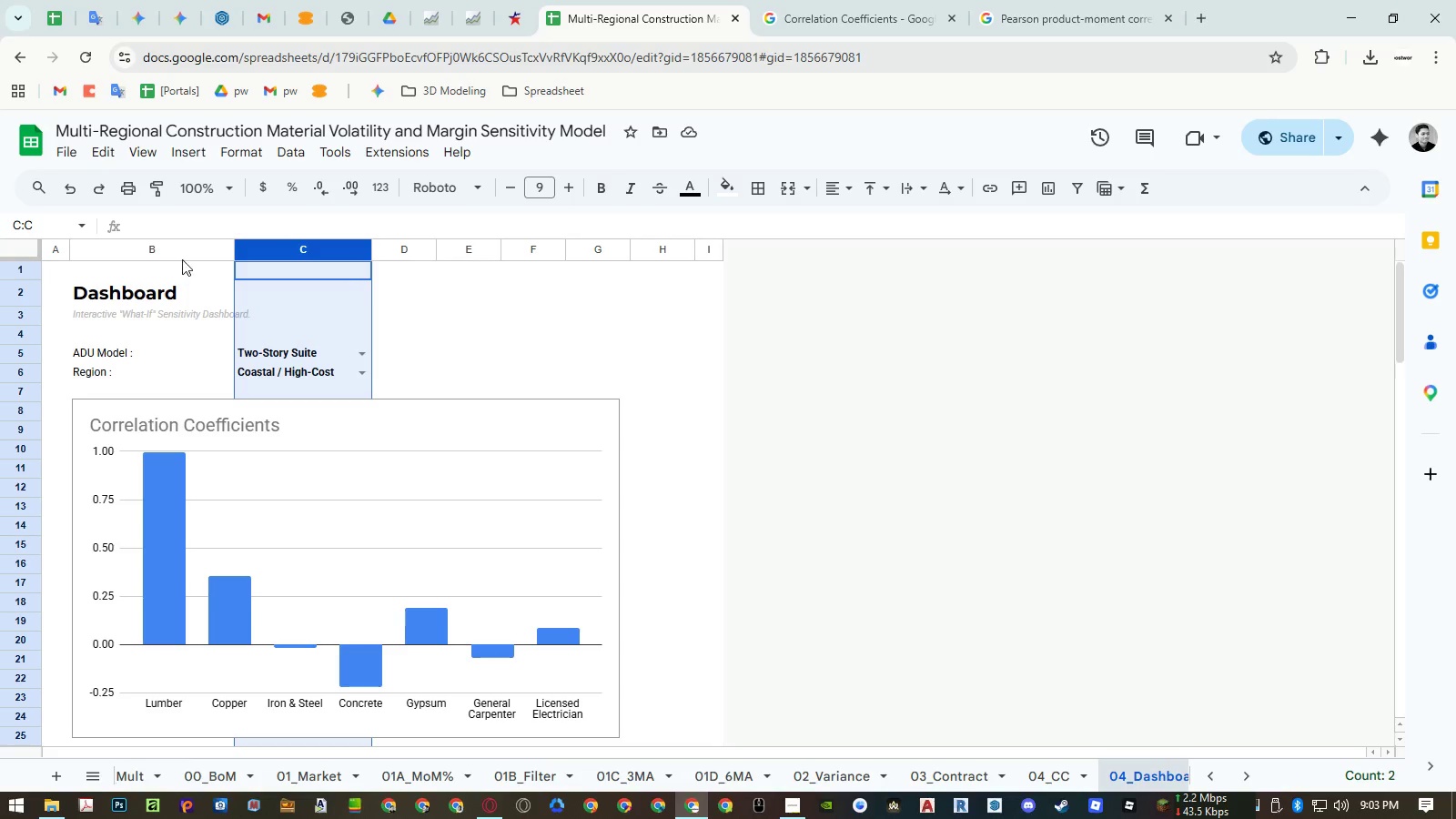 
left_click_drag(start_coordinate=[178, 252], to_coordinate=[652, 252])
 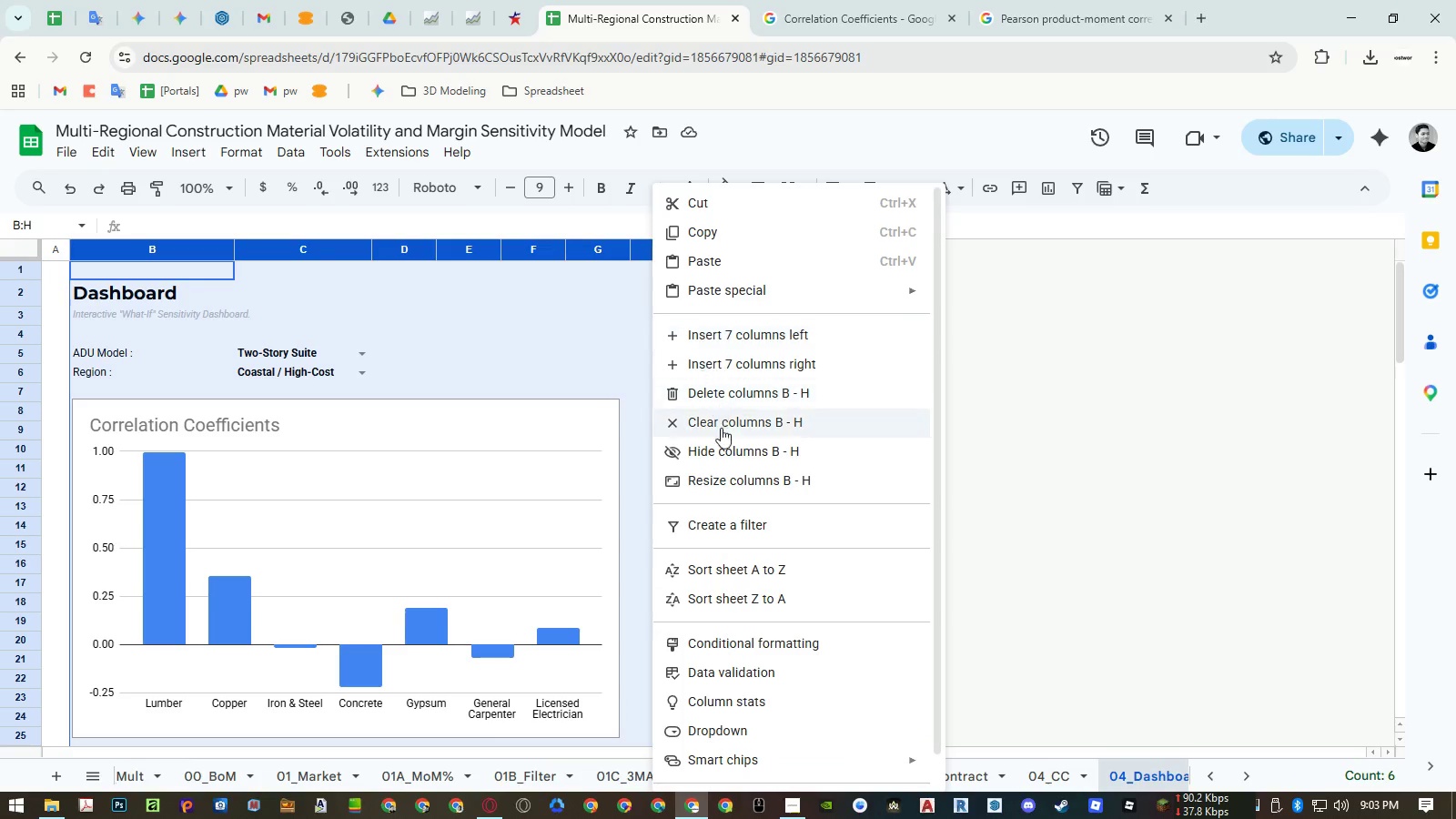 
right_click([652, 252])
 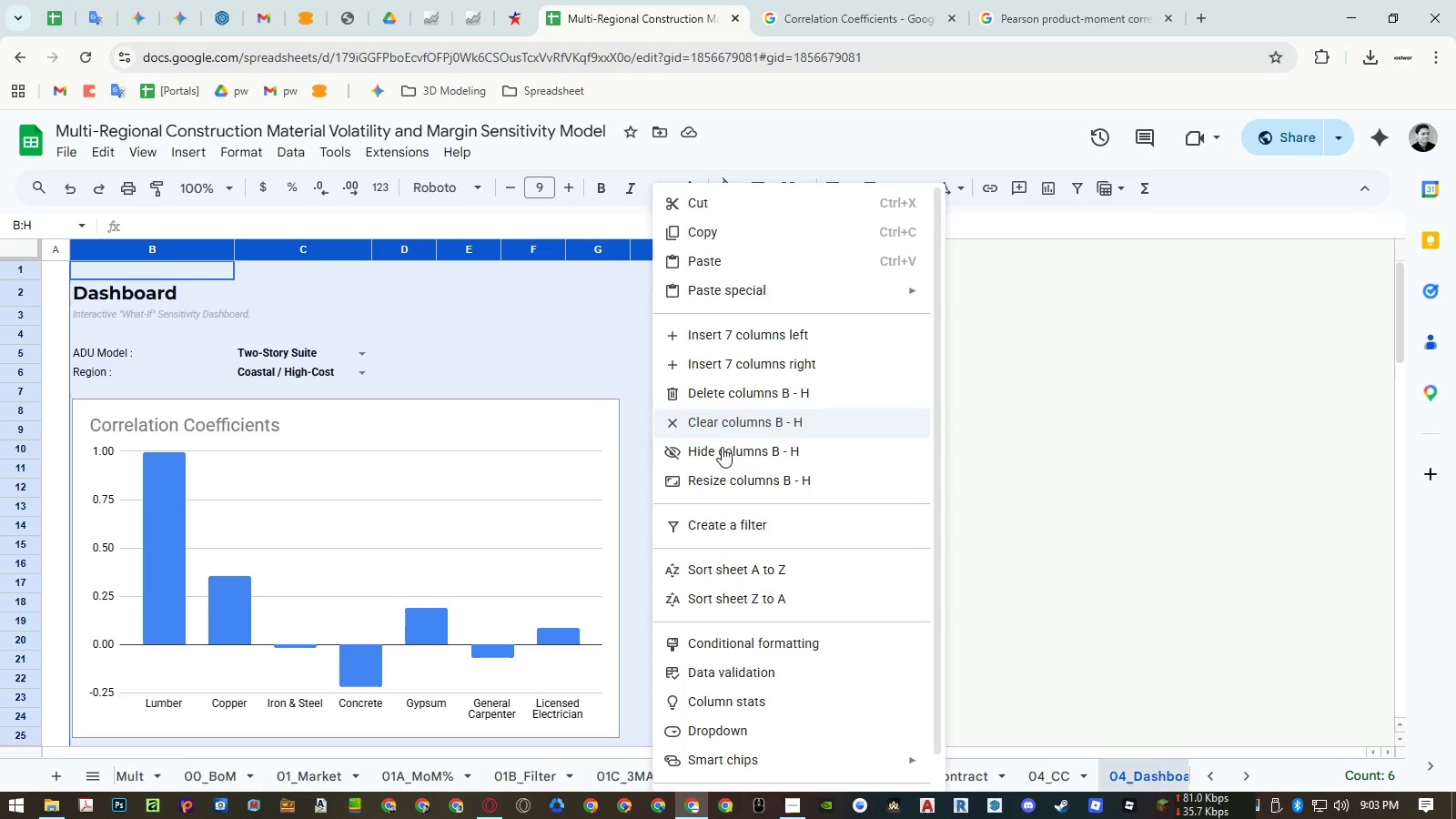 
left_click([722, 479])
 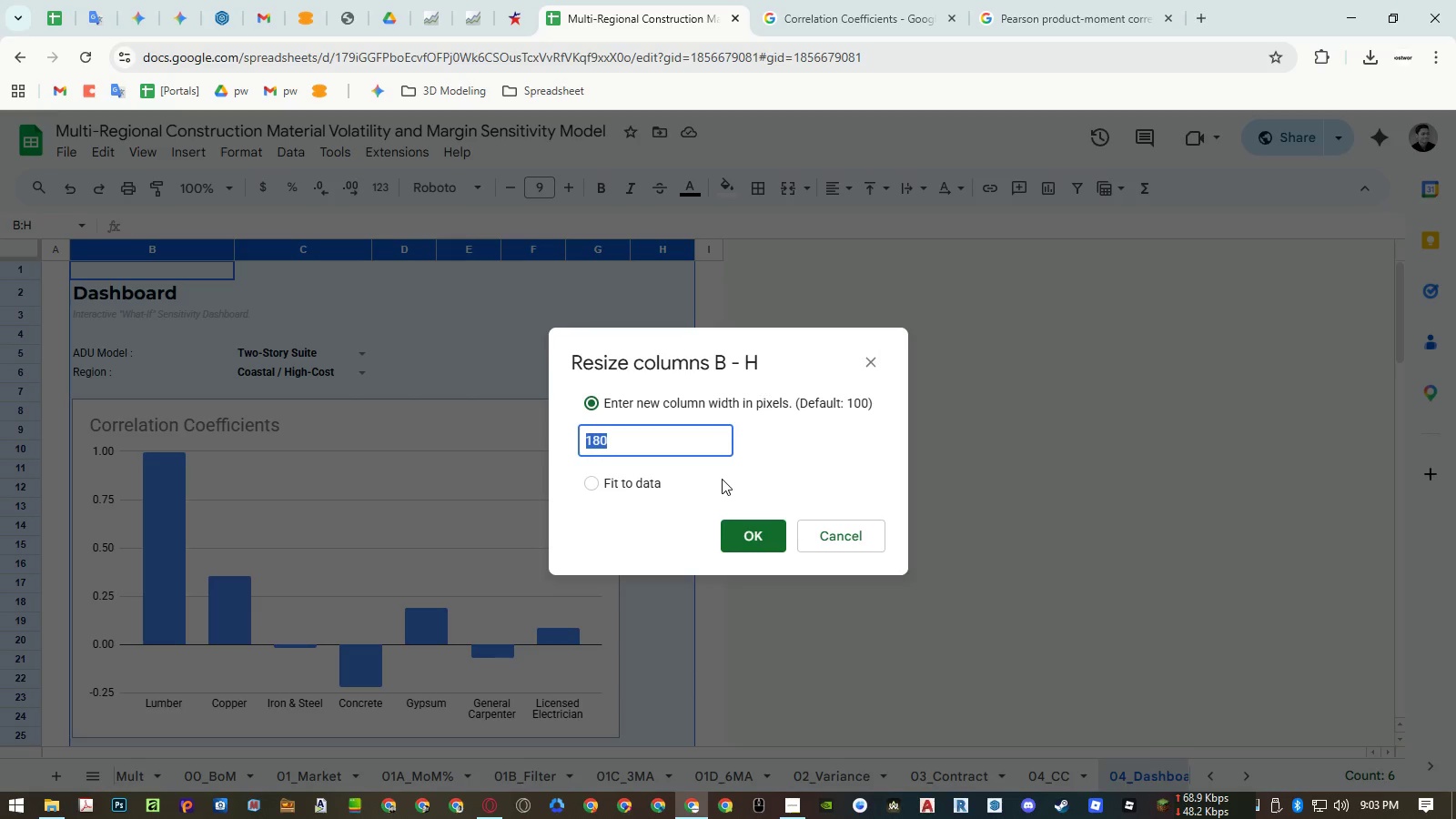 
key(Numpad1)
 